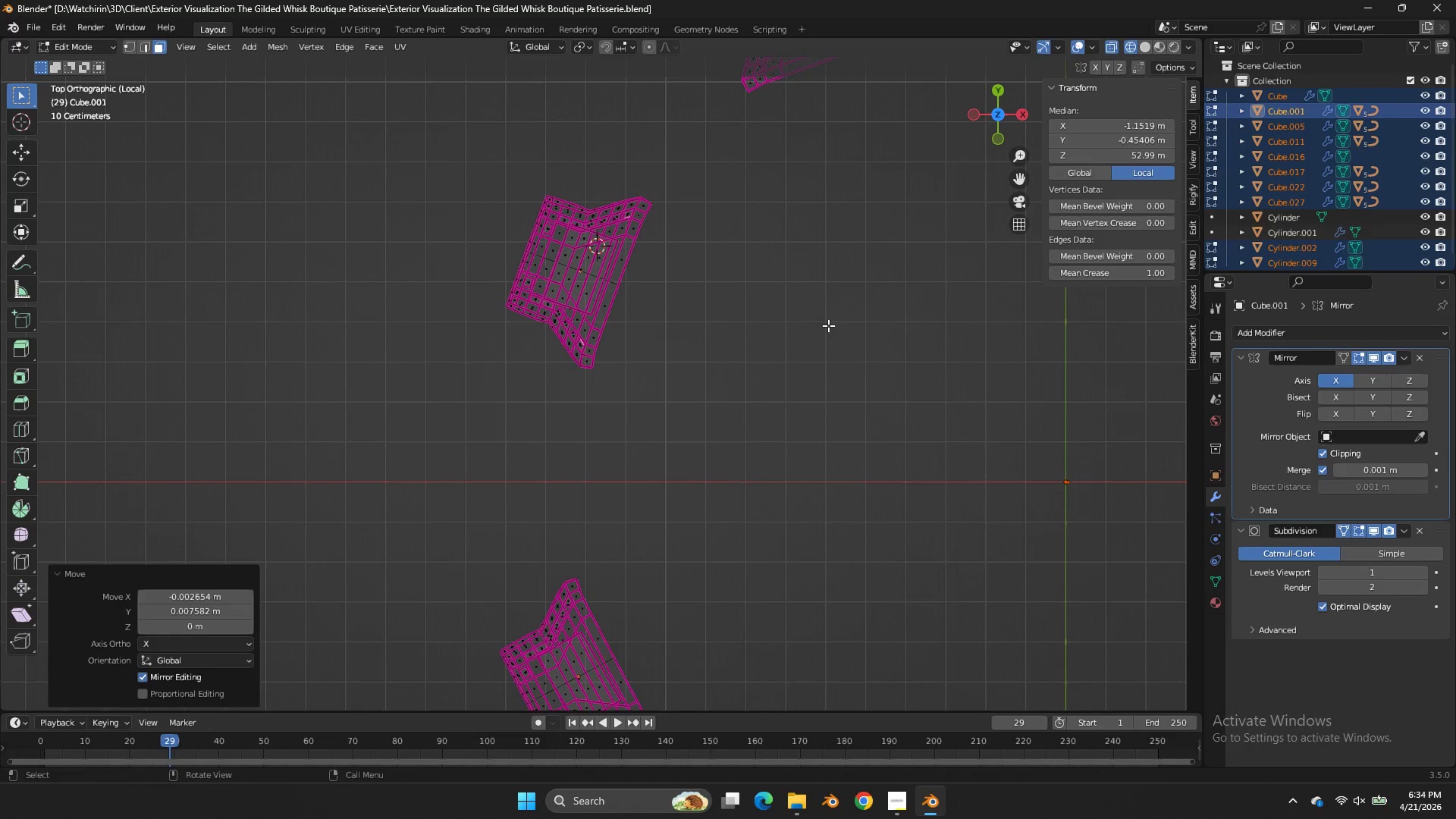 
key(Control+ControlLeft)
 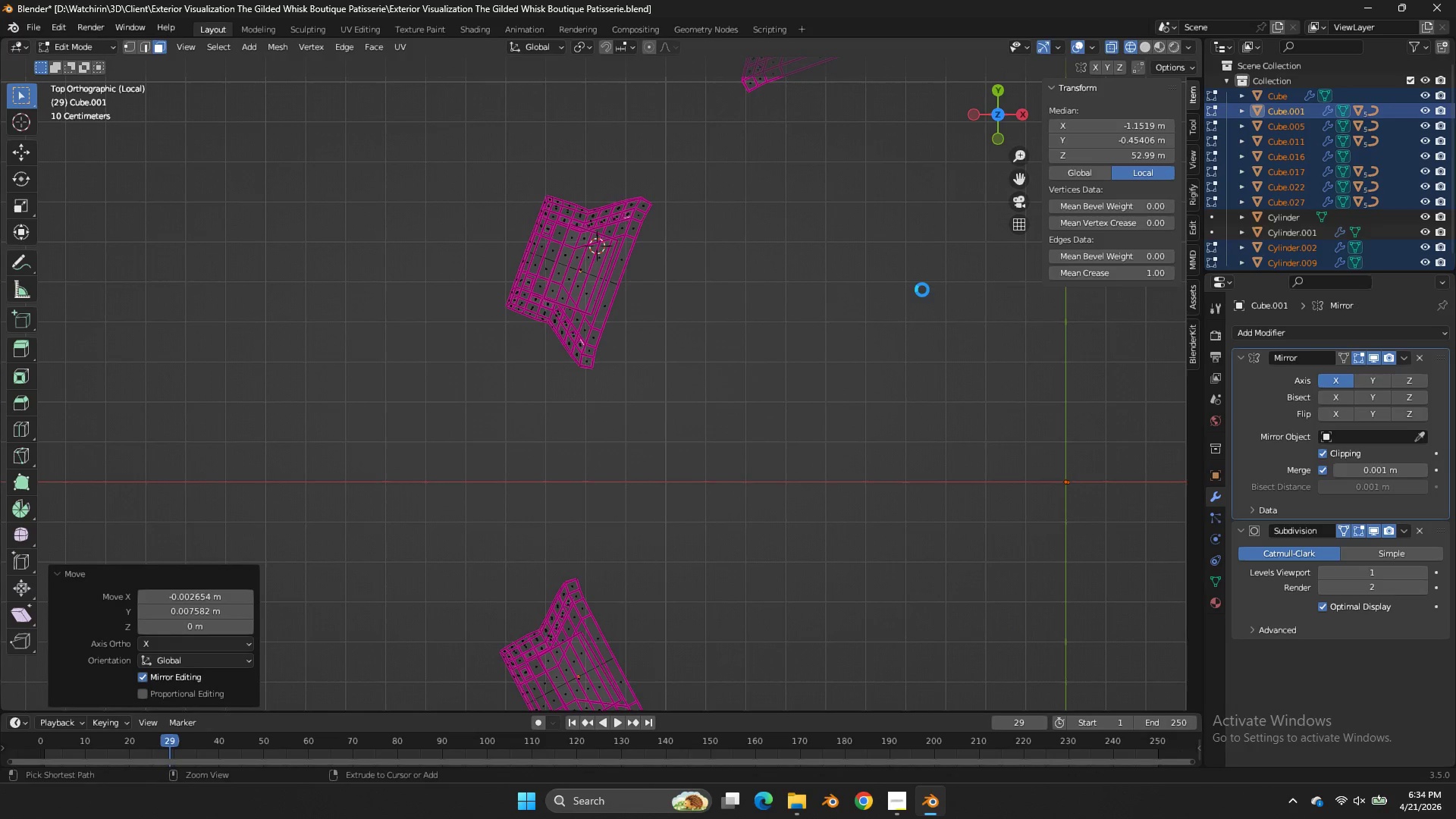 
key(Control+S)
 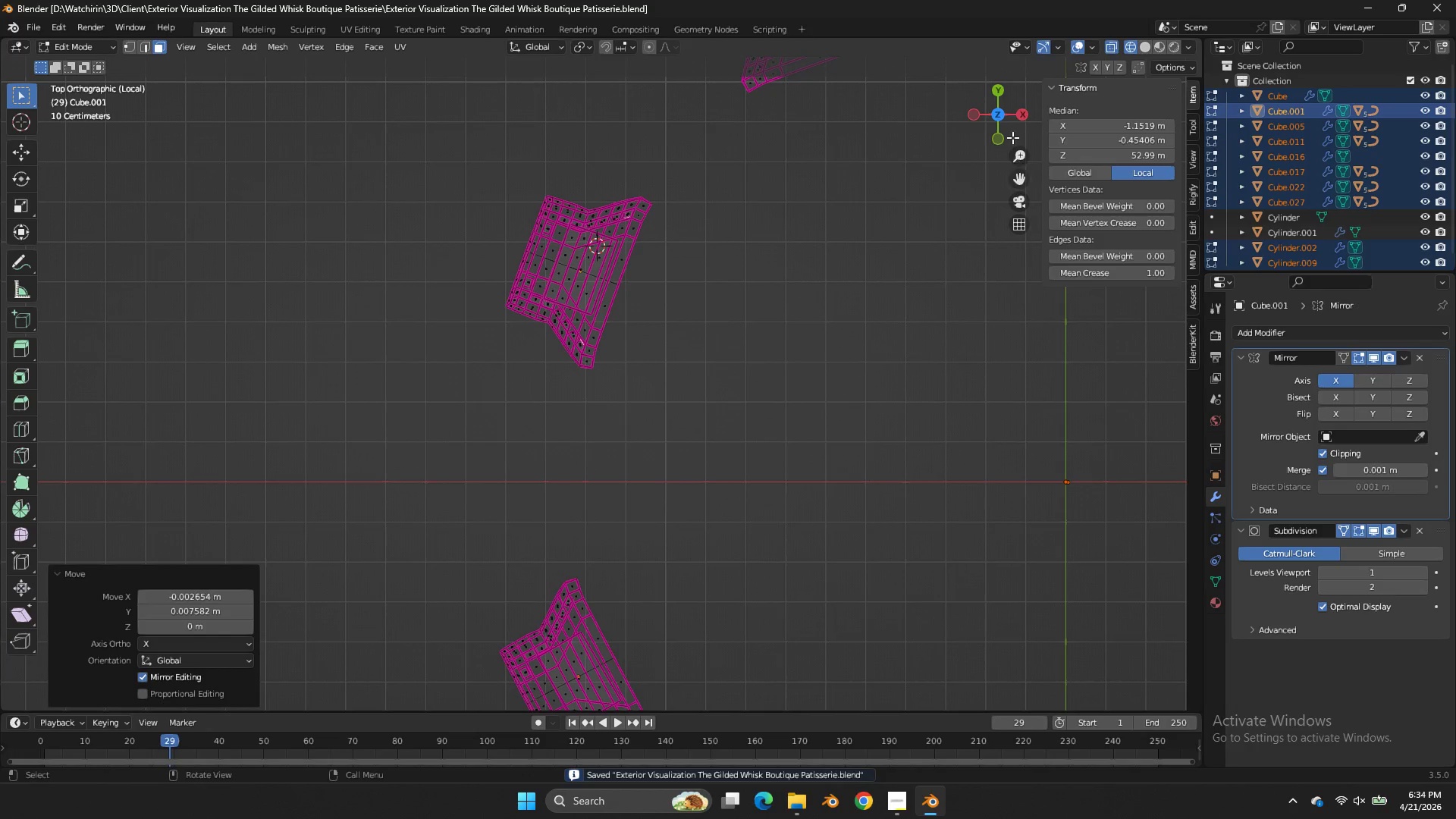 
left_click_drag(start_coordinate=[1011, 132], to_coordinate=[1005, 681])
 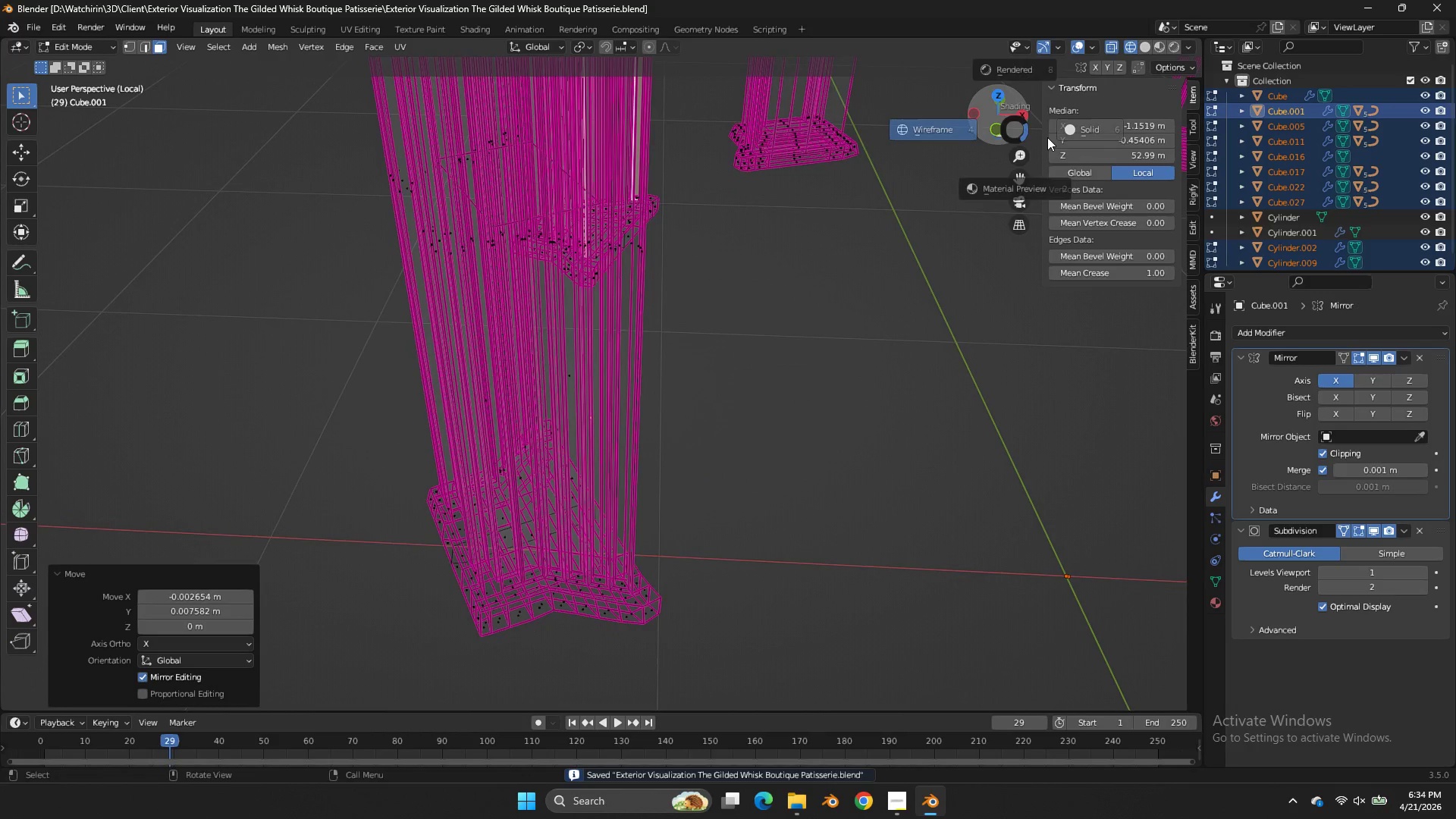 
key(Z)
 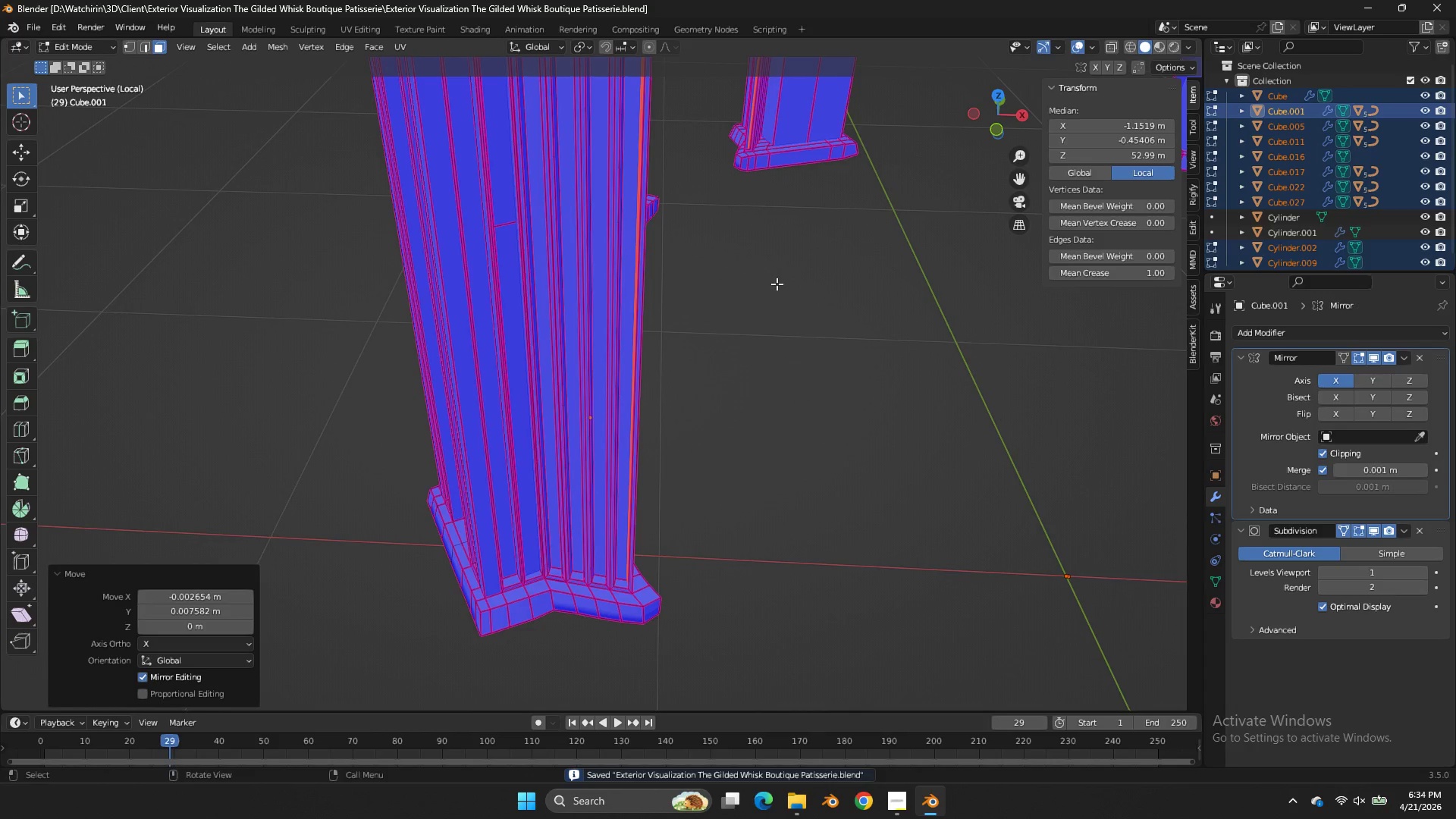 
scroll: coordinate [909, 224], scroll_direction: down, amount: 5.0
 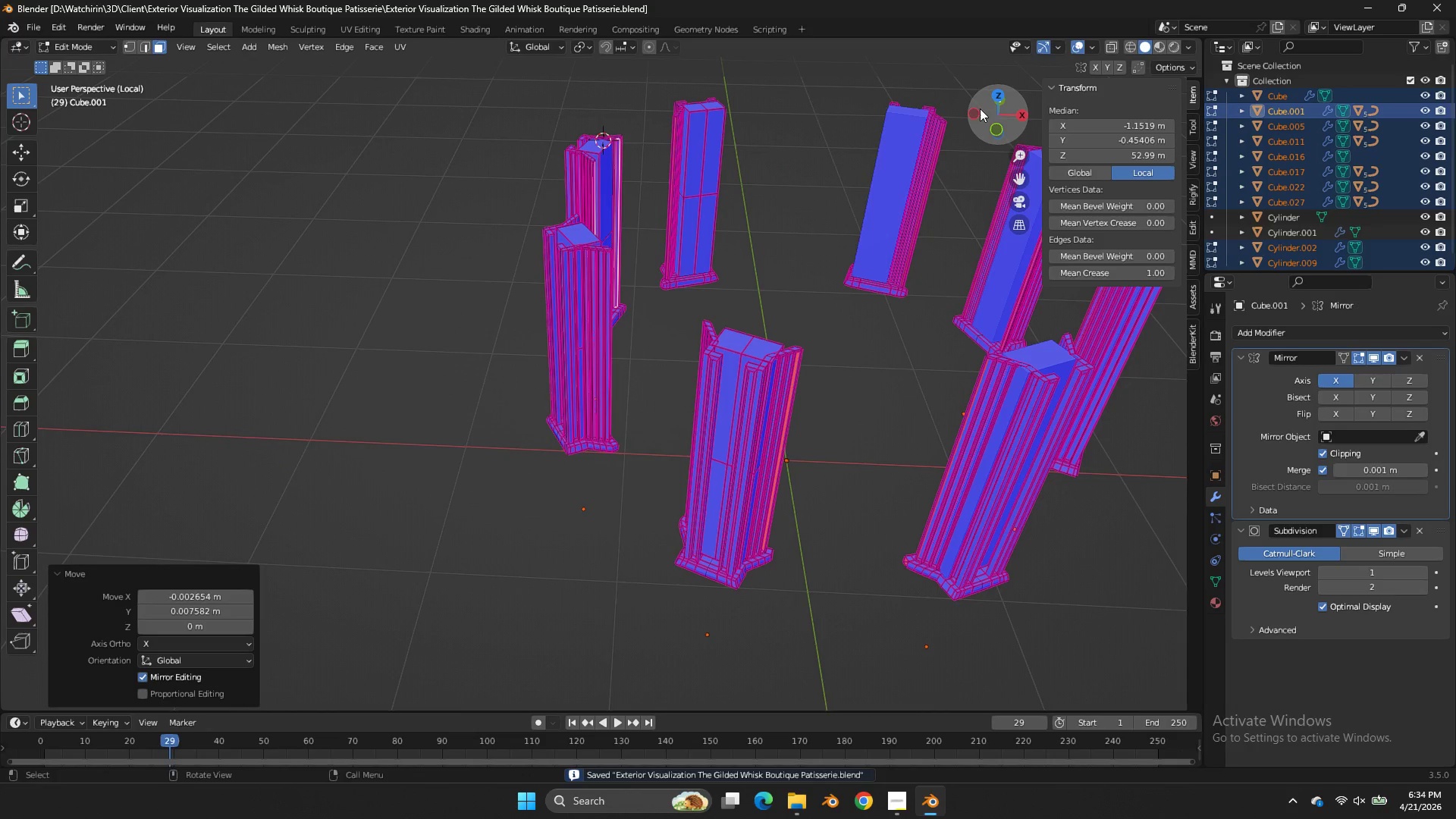 
left_click_drag(start_coordinate=[980, 108], to_coordinate=[846, 67])
 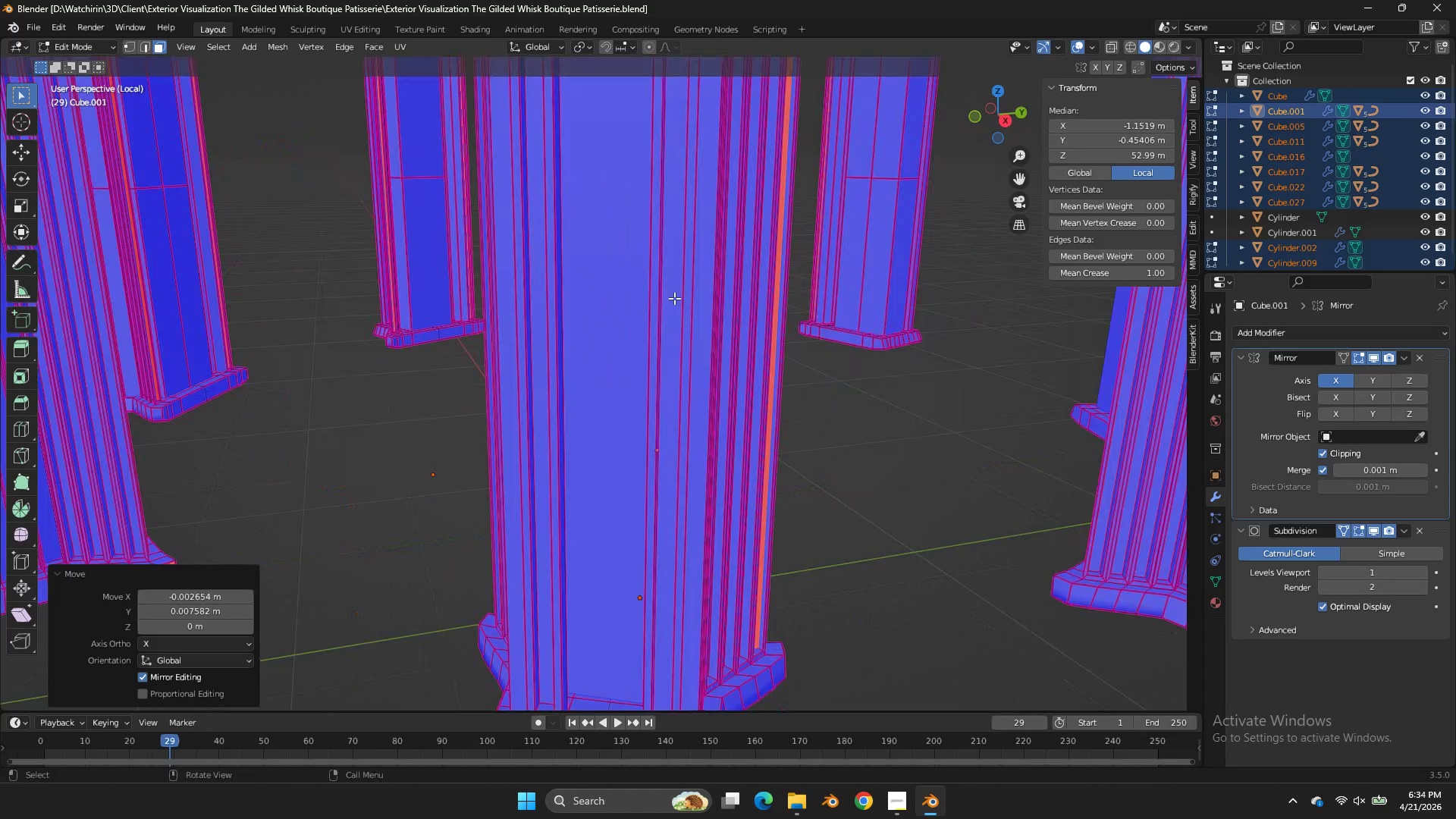 
scroll: coordinate [678, 299], scroll_direction: up, amount: 2.0
 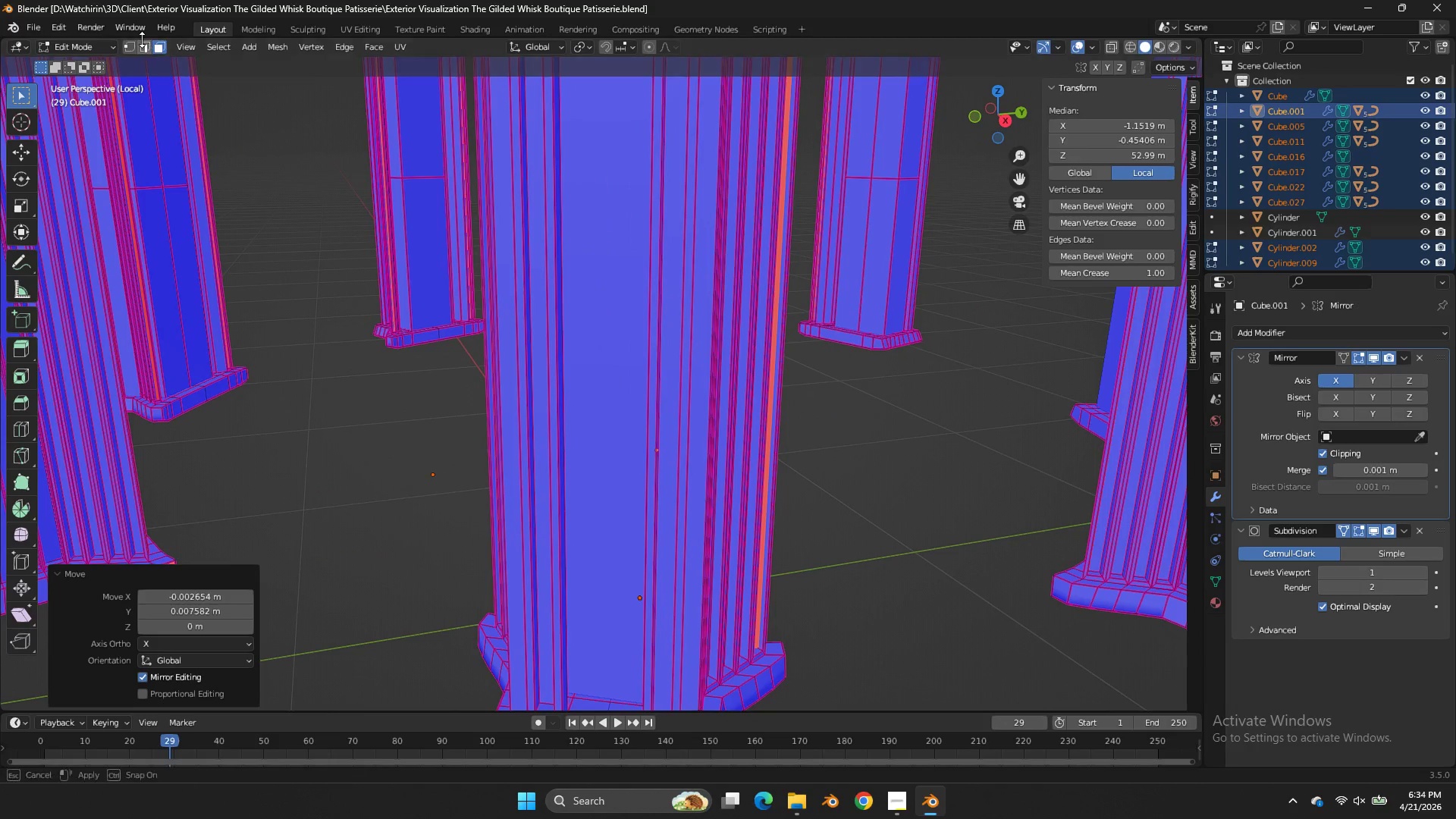 
double_click([146, 42])
 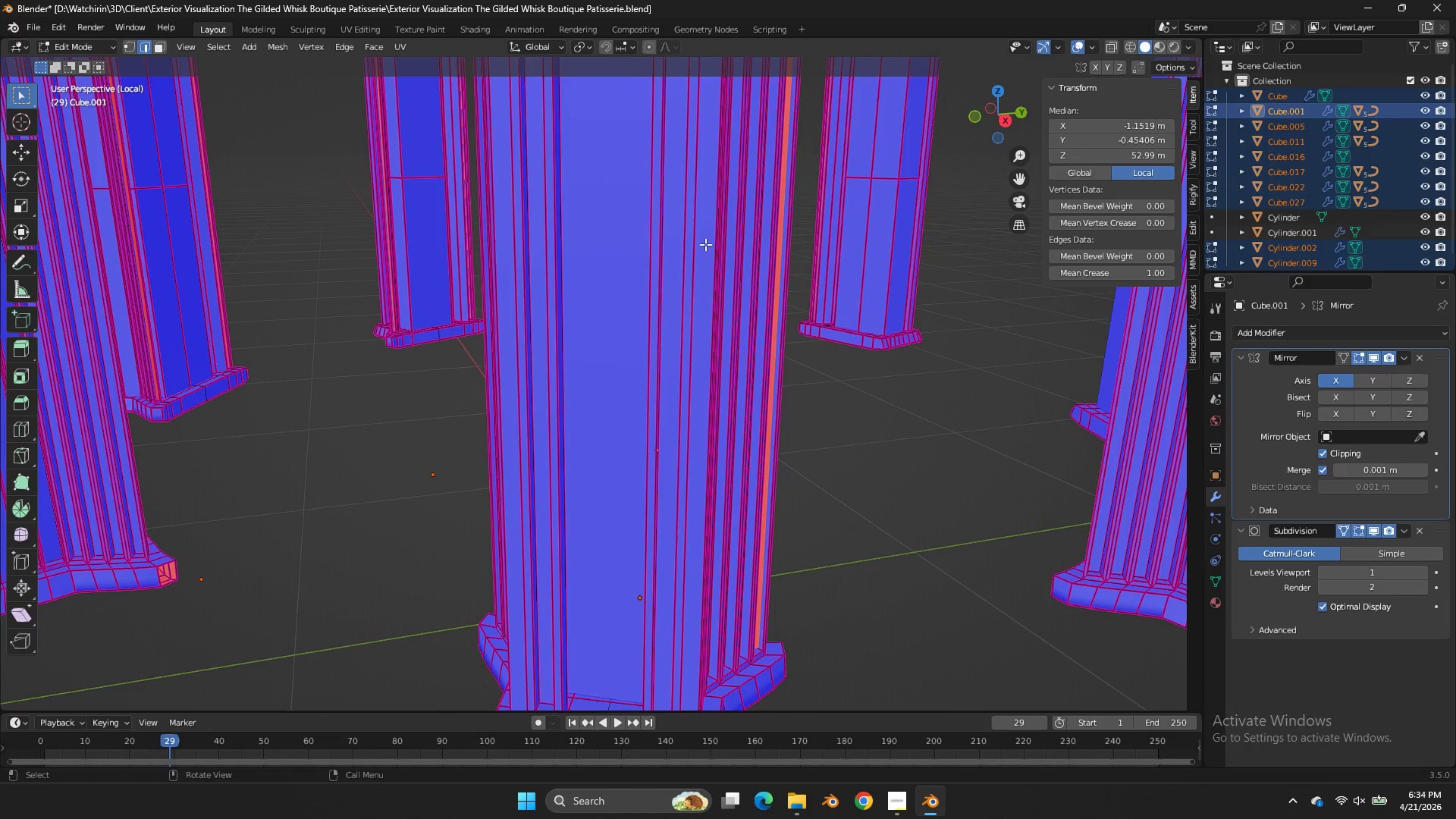 
scroll: coordinate [713, 243], scroll_direction: down, amount: 1.0
 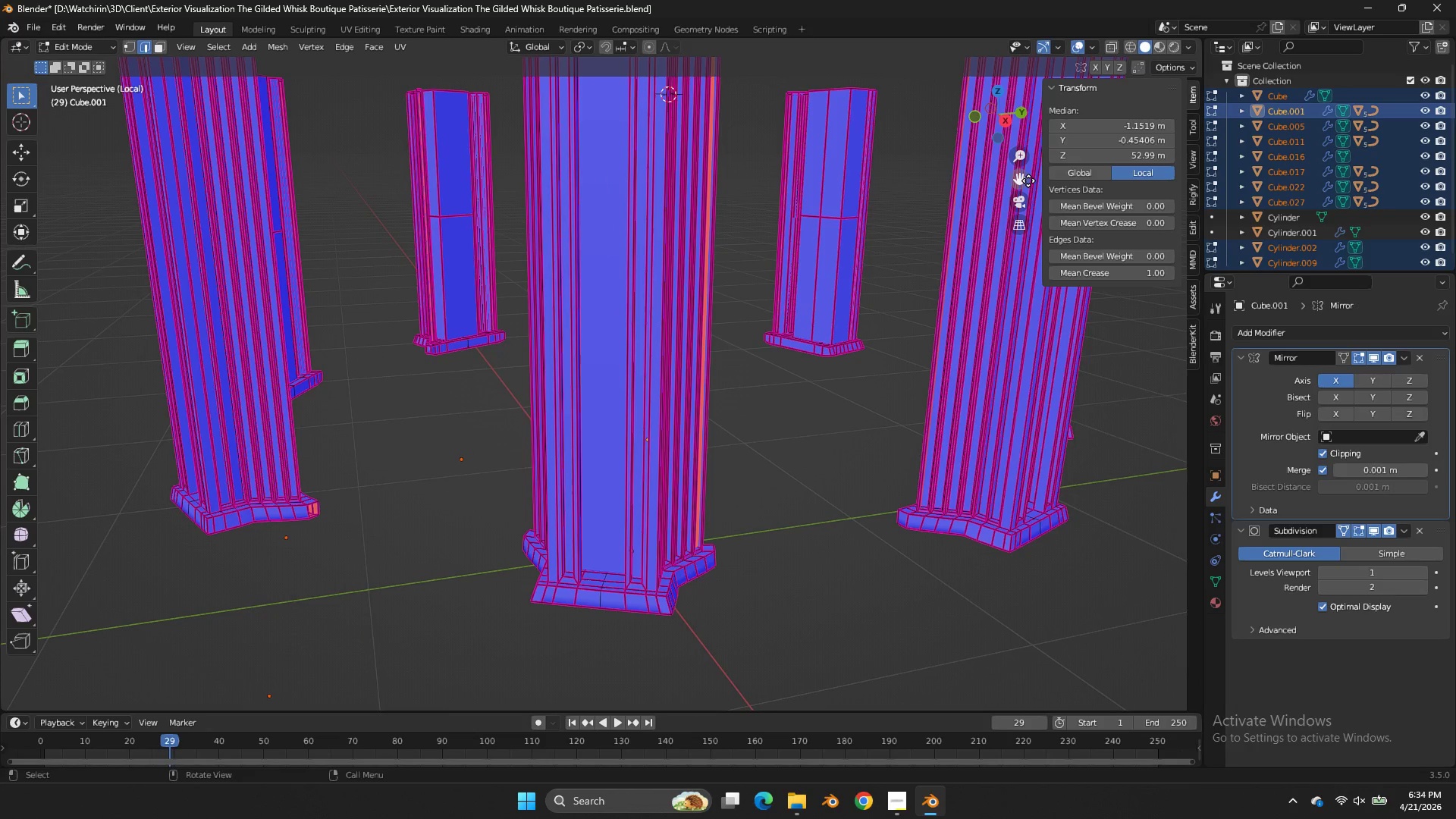 
left_click_drag(start_coordinate=[1026, 180], to_coordinate=[1131, 121])
 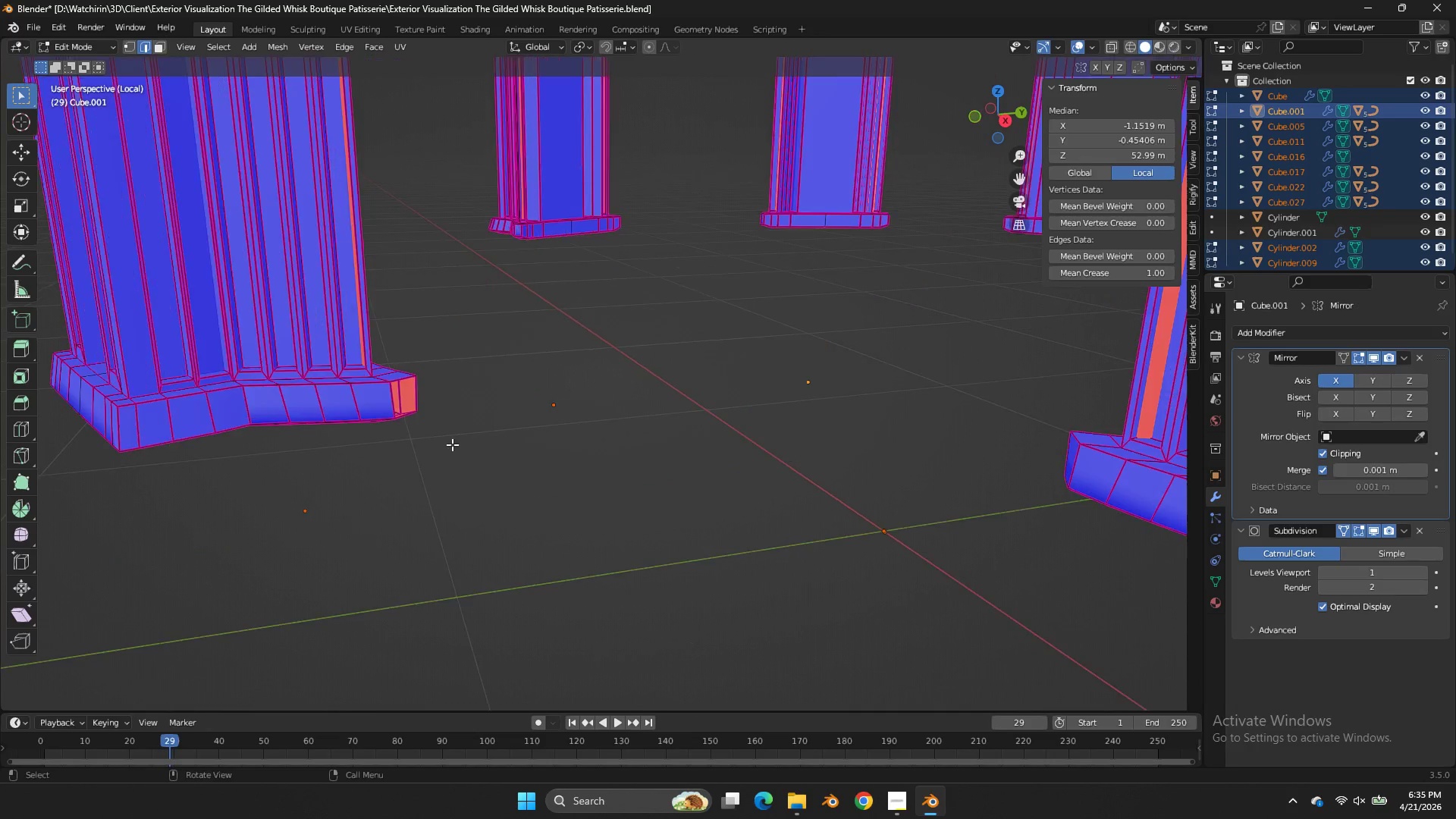 
scroll: coordinate [452, 444], scroll_direction: up, amount: 2.0
 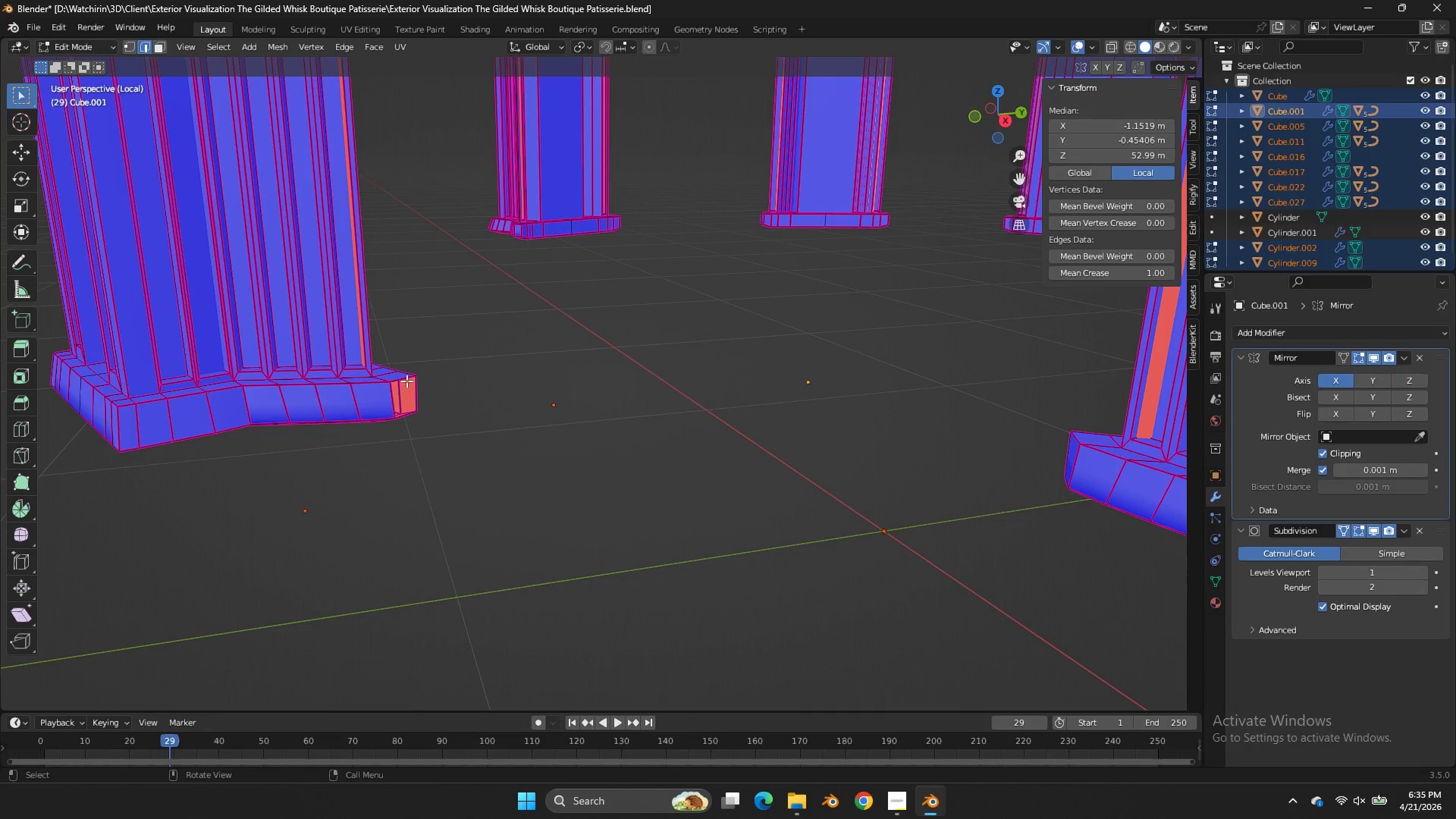 
left_click([406, 380])
 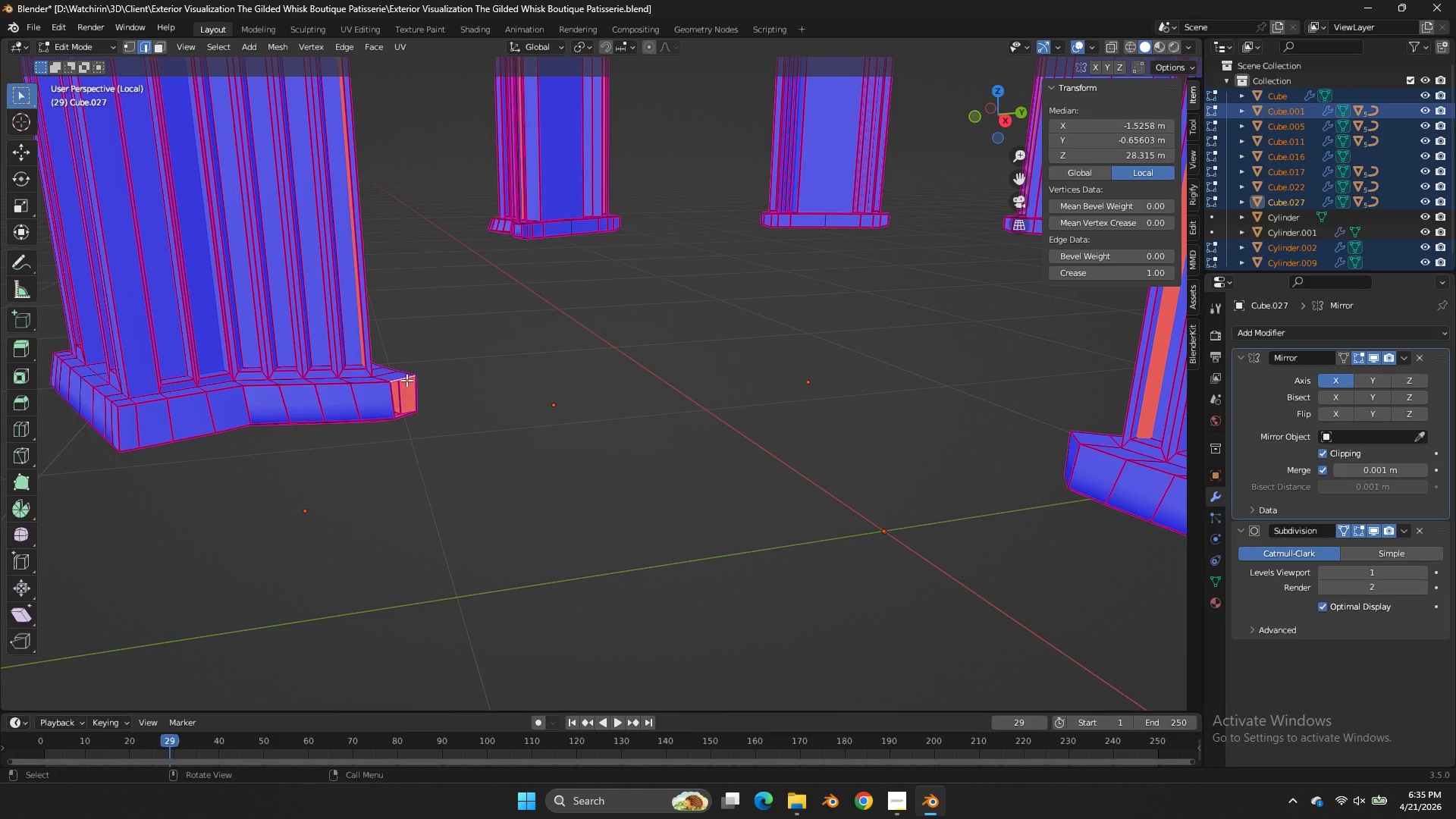 
type(fz)
 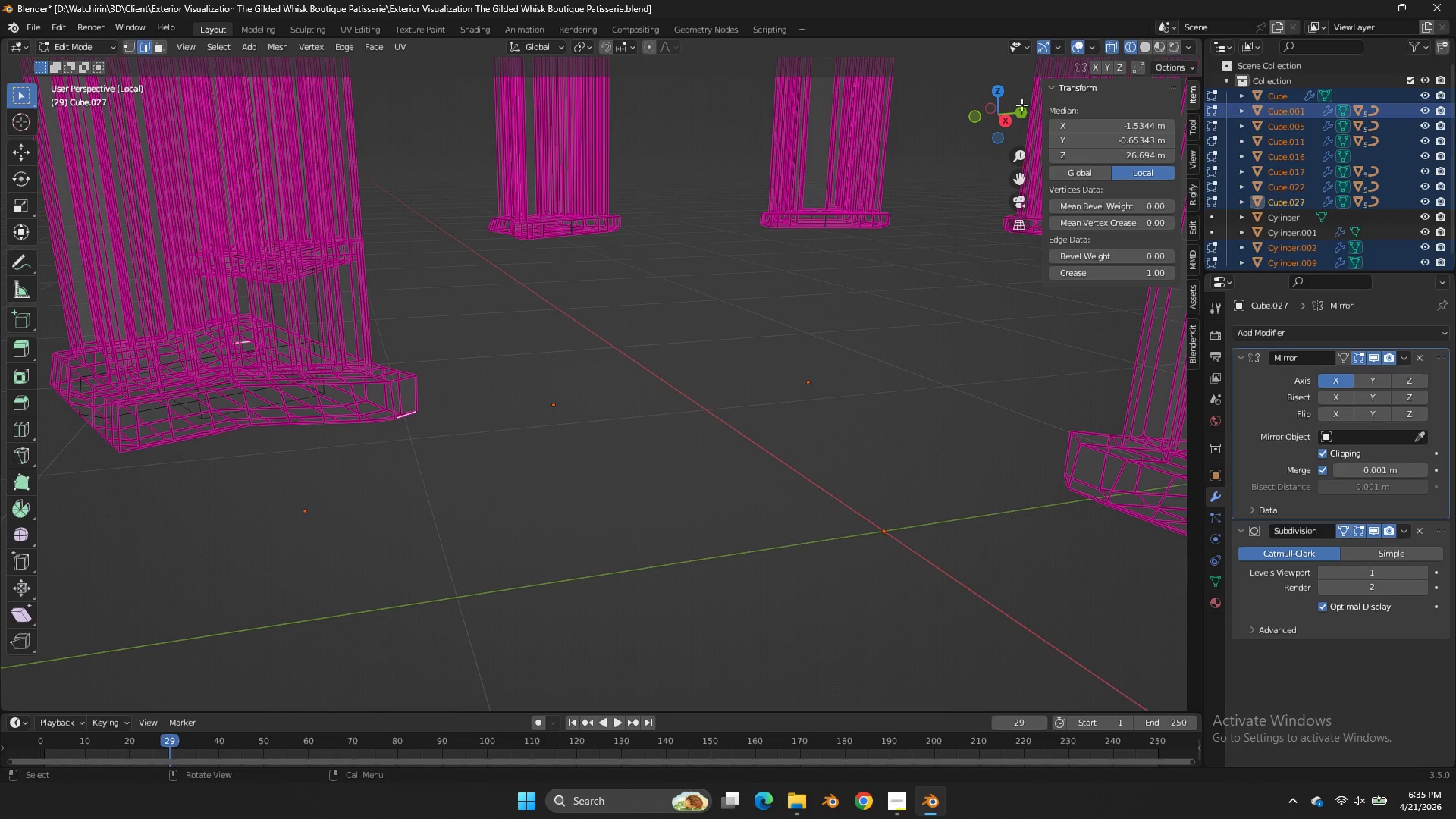 
left_click_drag(start_coordinate=[1012, 112], to_coordinate=[1004, 116])
 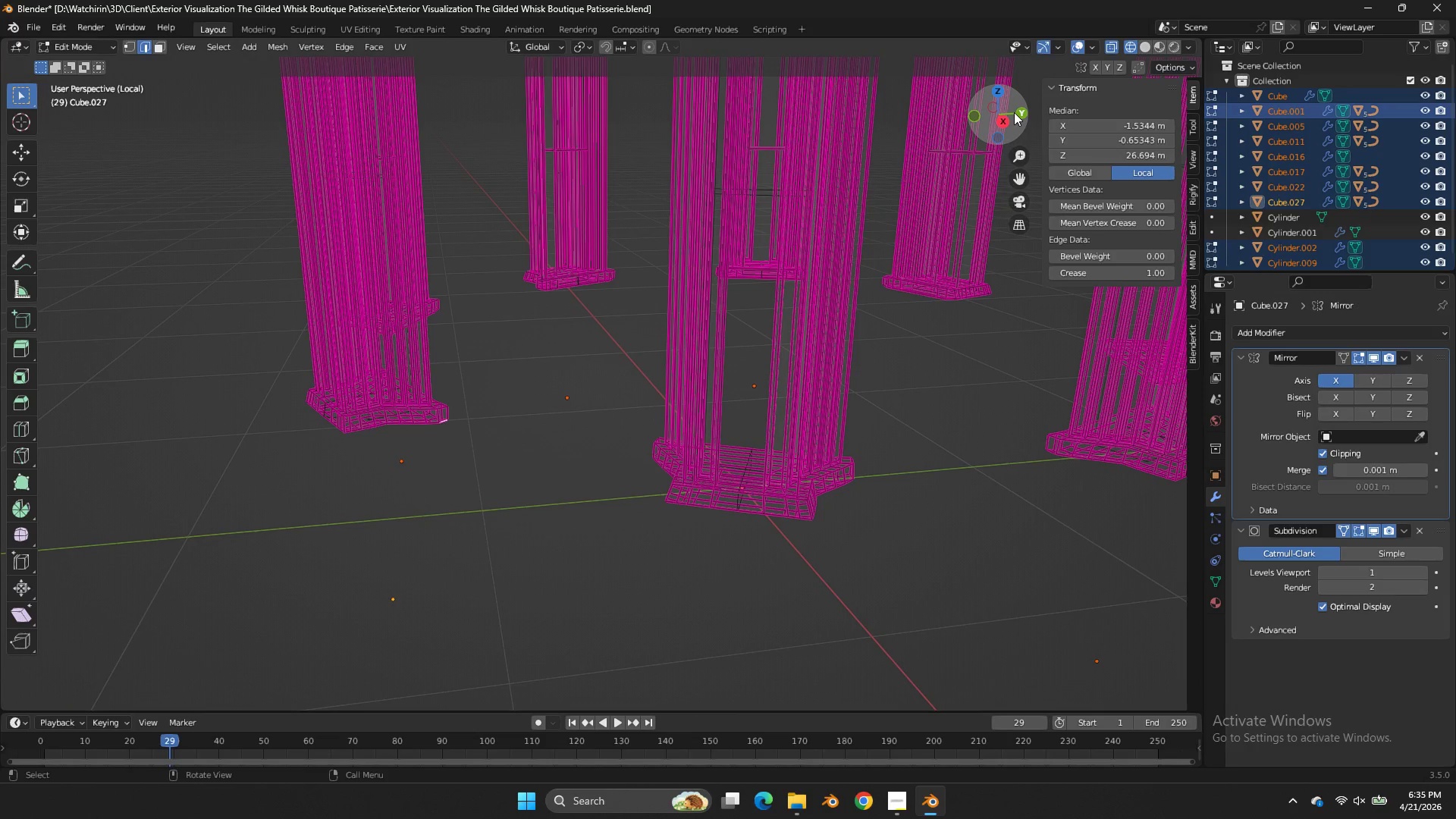 
left_click_drag(start_coordinate=[1014, 112], to_coordinate=[991, 106])
 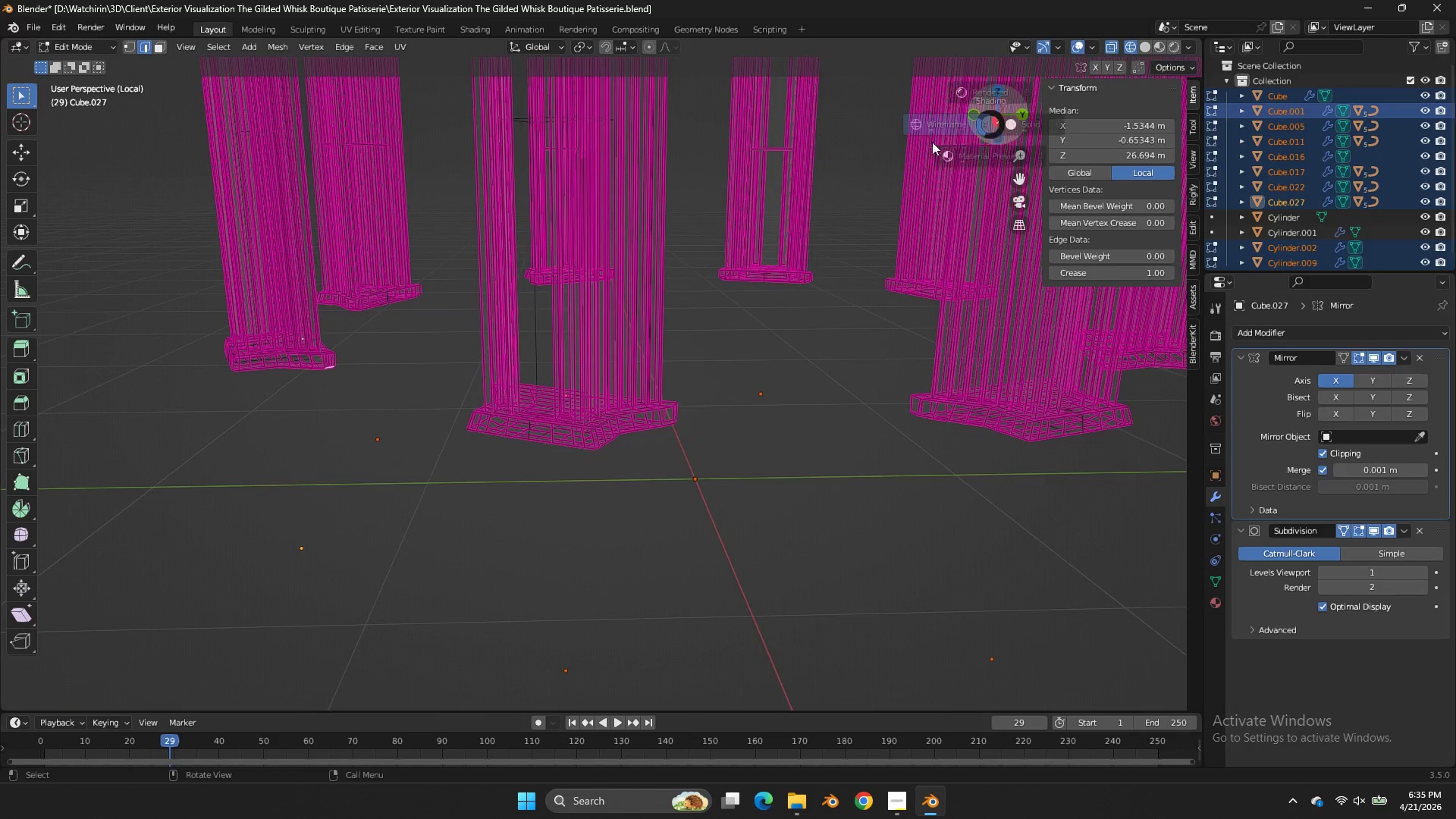 
scroll: coordinate [1014, 112], scroll_direction: down, amount: 2.0
 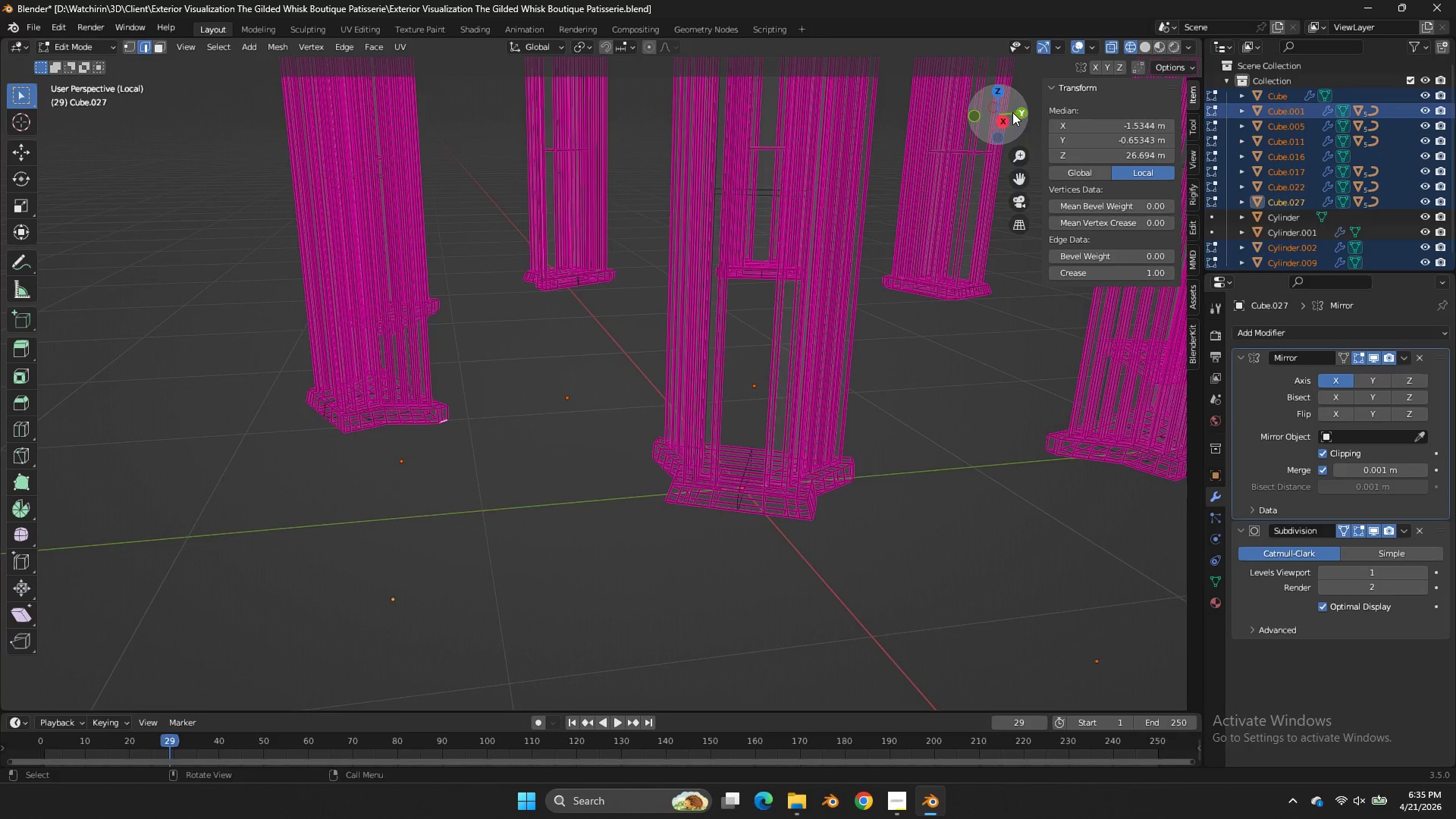 
type(zzzzz)
 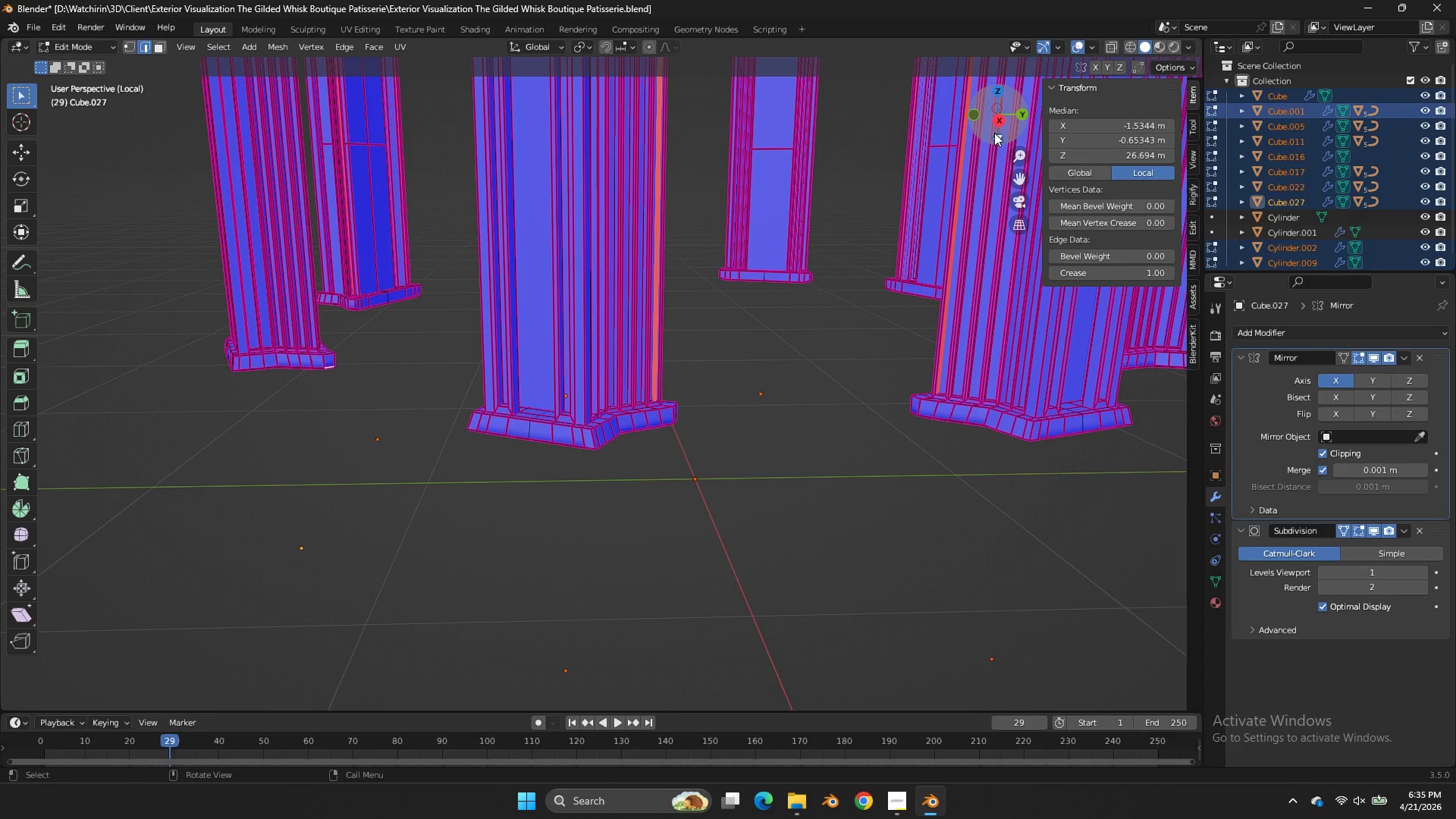 
left_click_drag(start_coordinate=[994, 133], to_coordinate=[931, 160])
 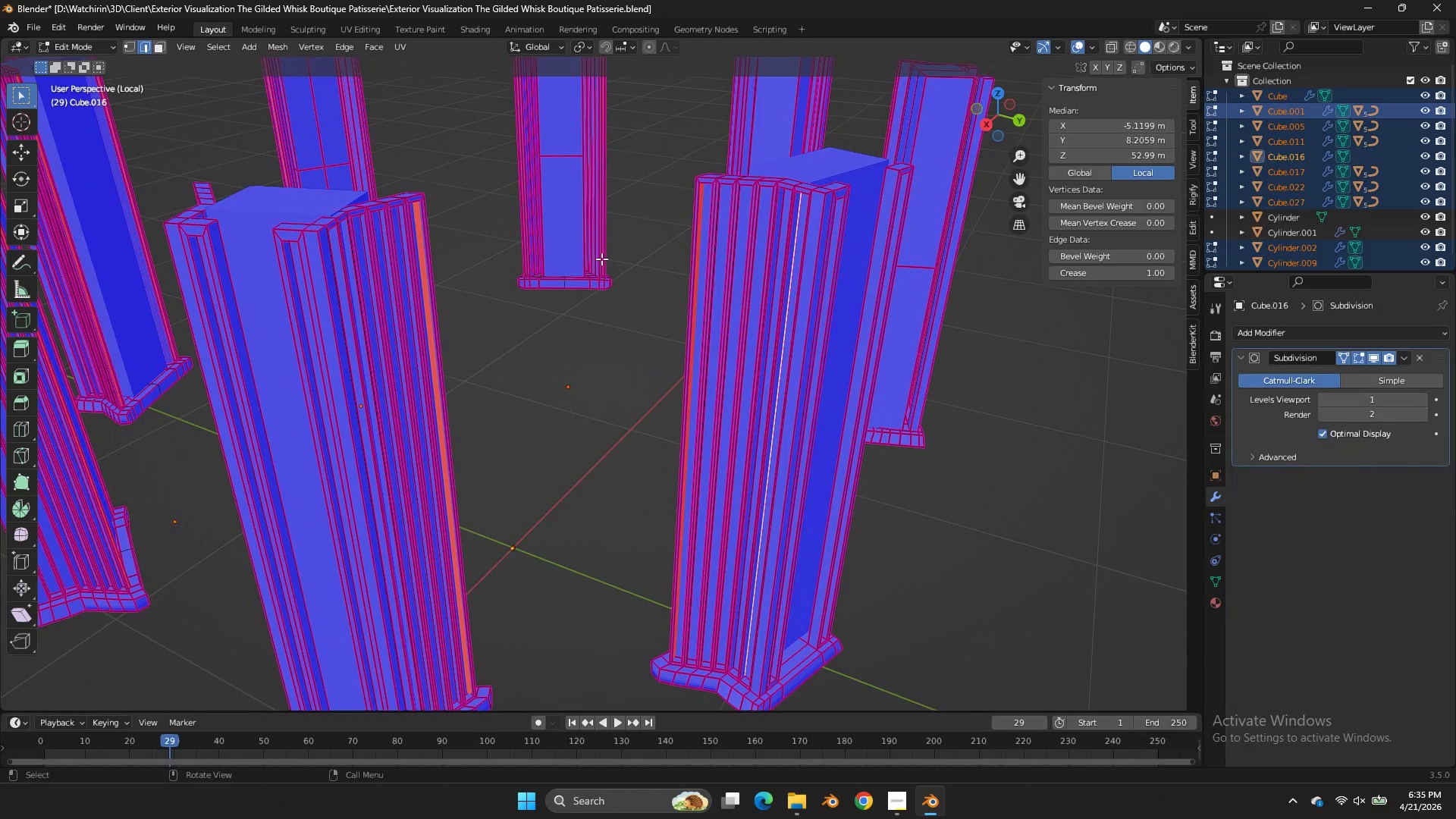 
key(Tab)
 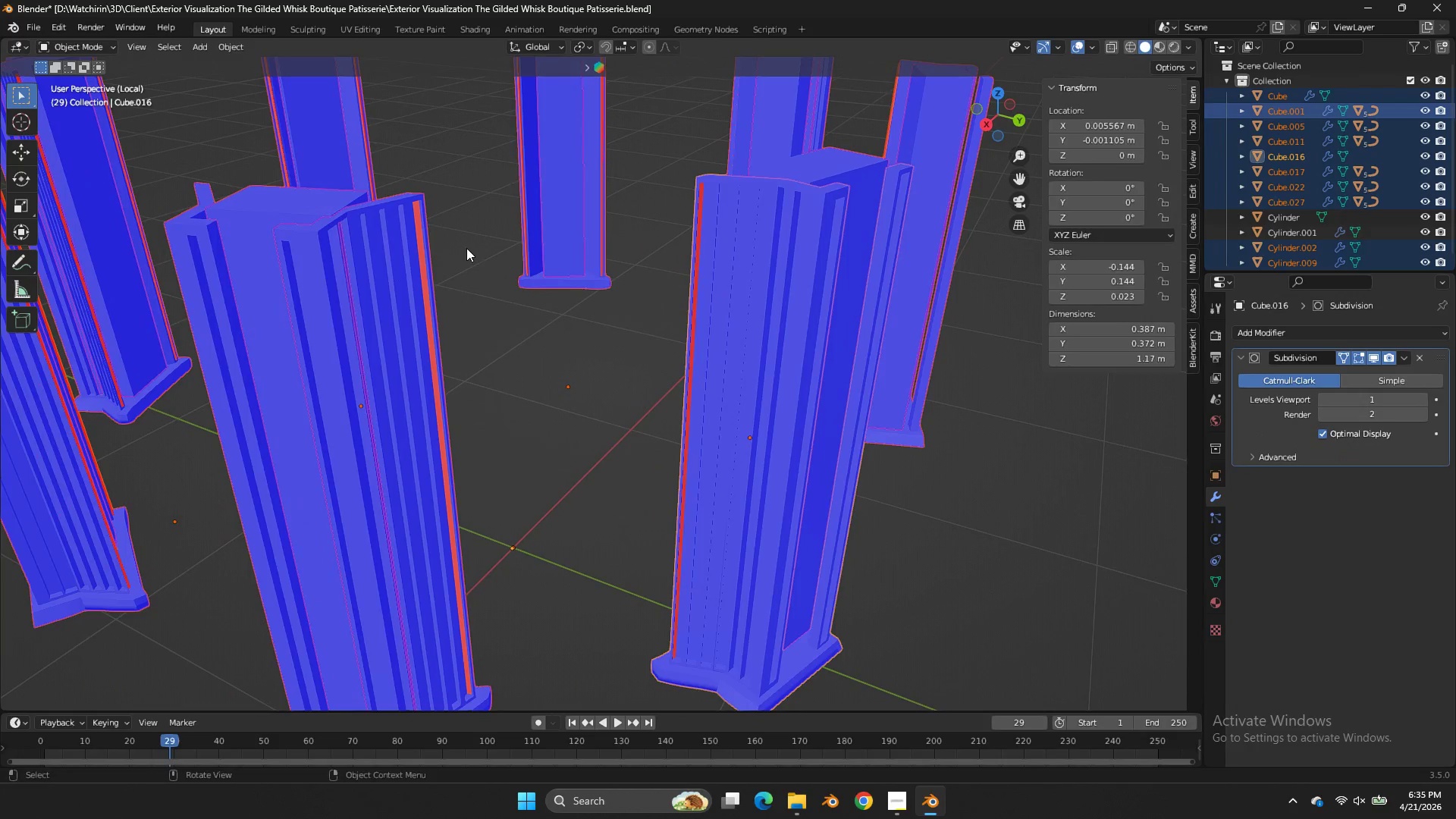 
key(Tab)
 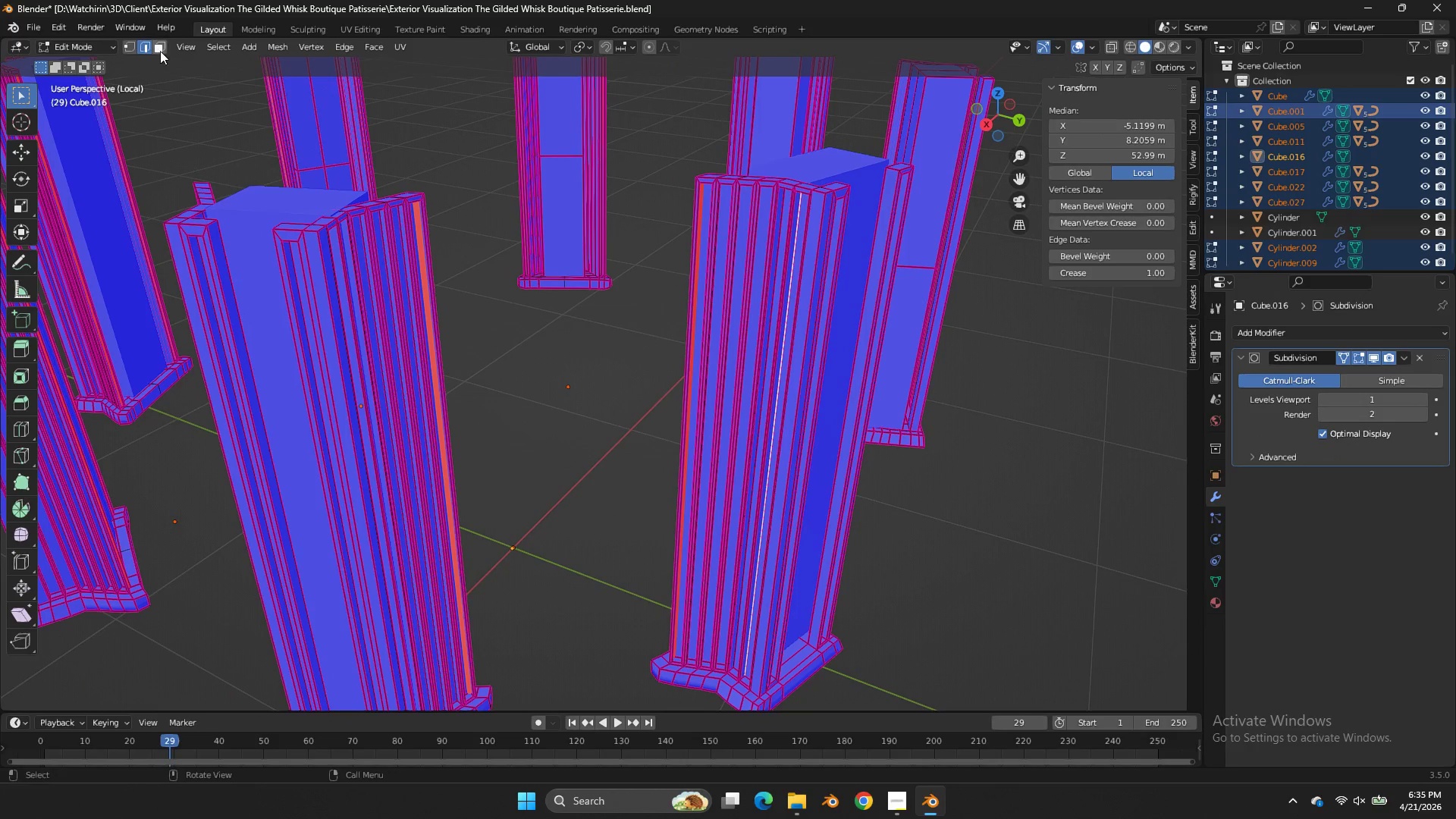 
left_click([157, 47])
 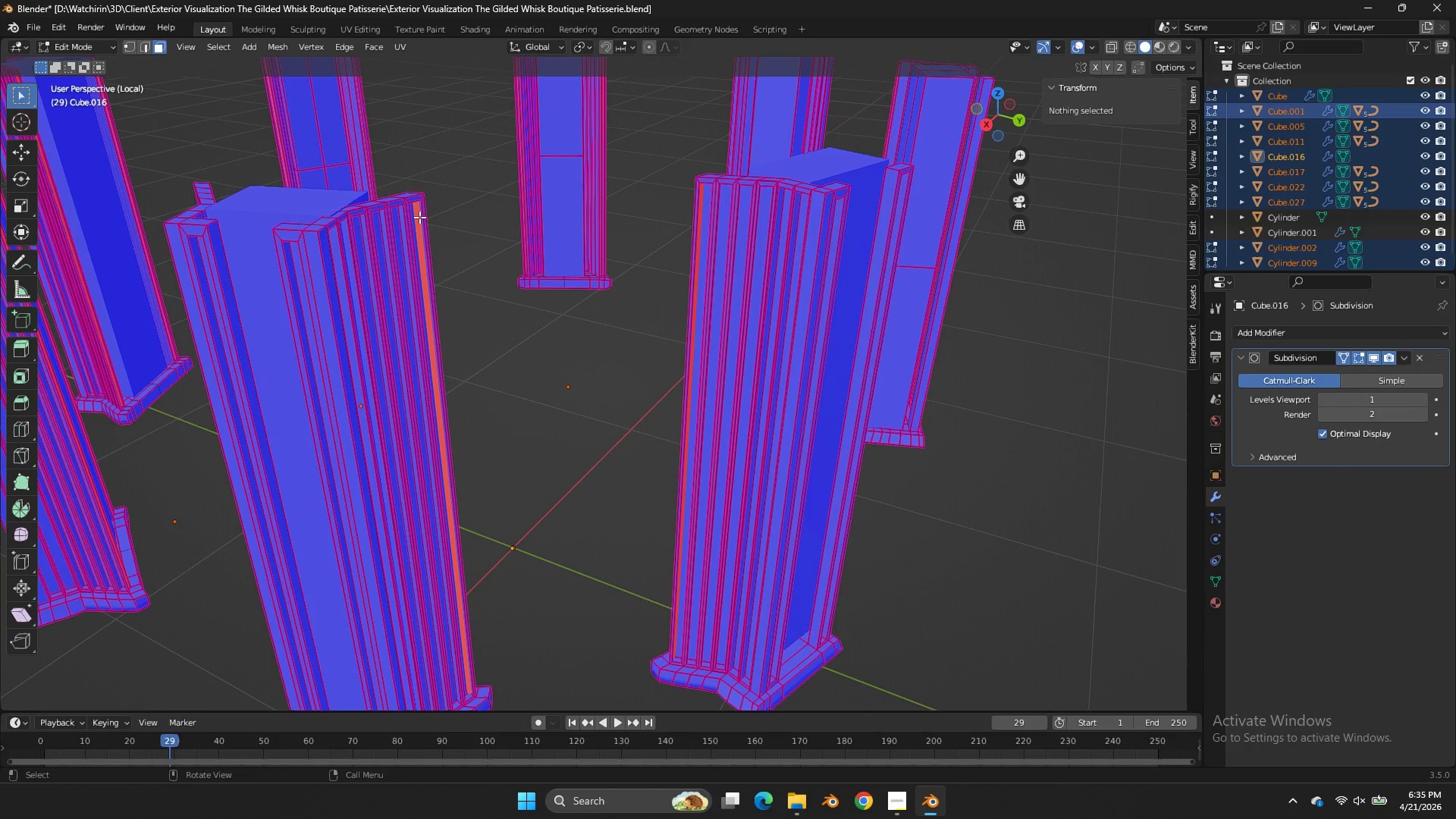 
left_click([418, 217])
 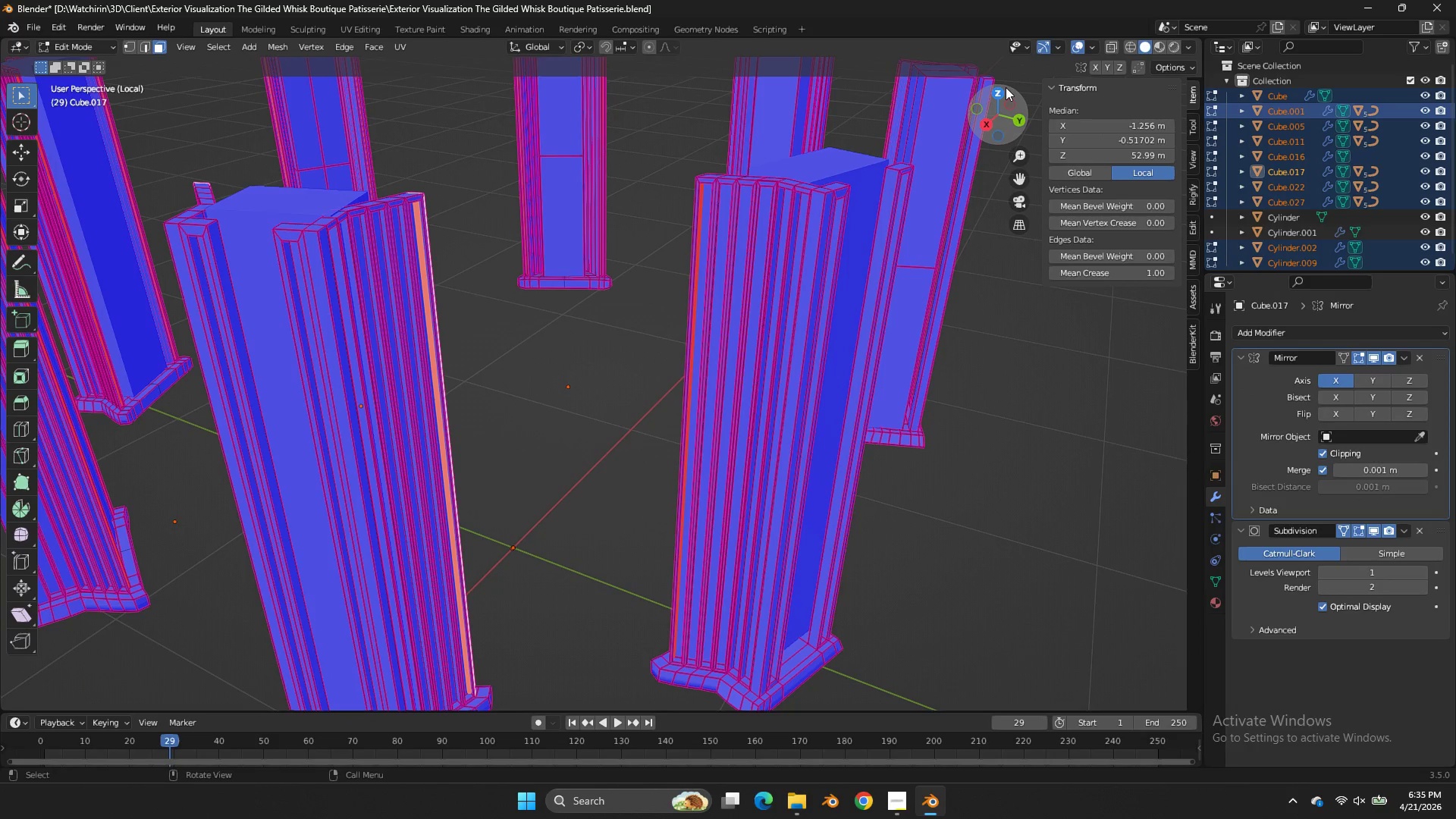 
left_click([1000, 87])
 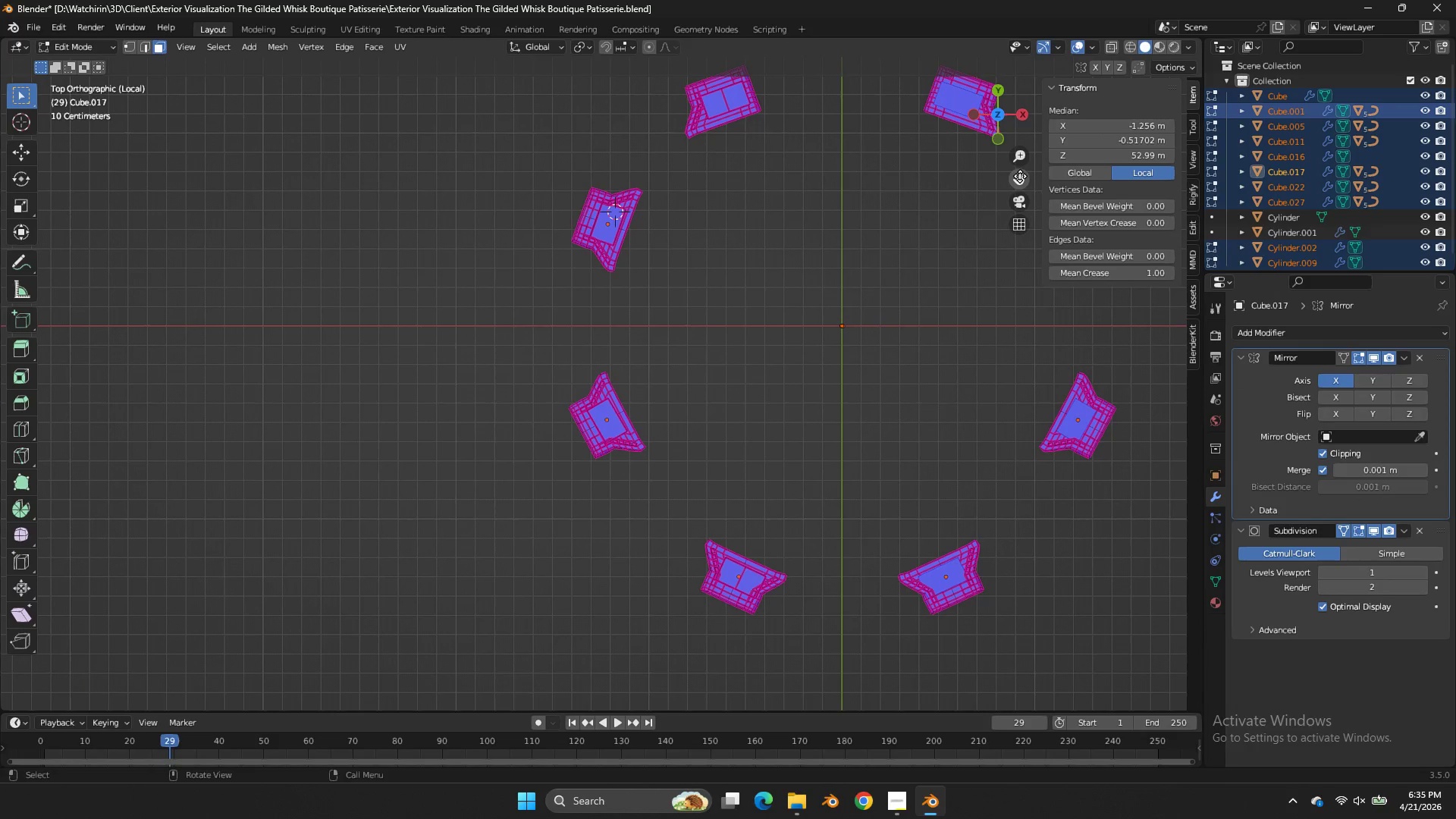 
left_click_drag(start_coordinate=[1018, 176], to_coordinate=[1068, 215])
 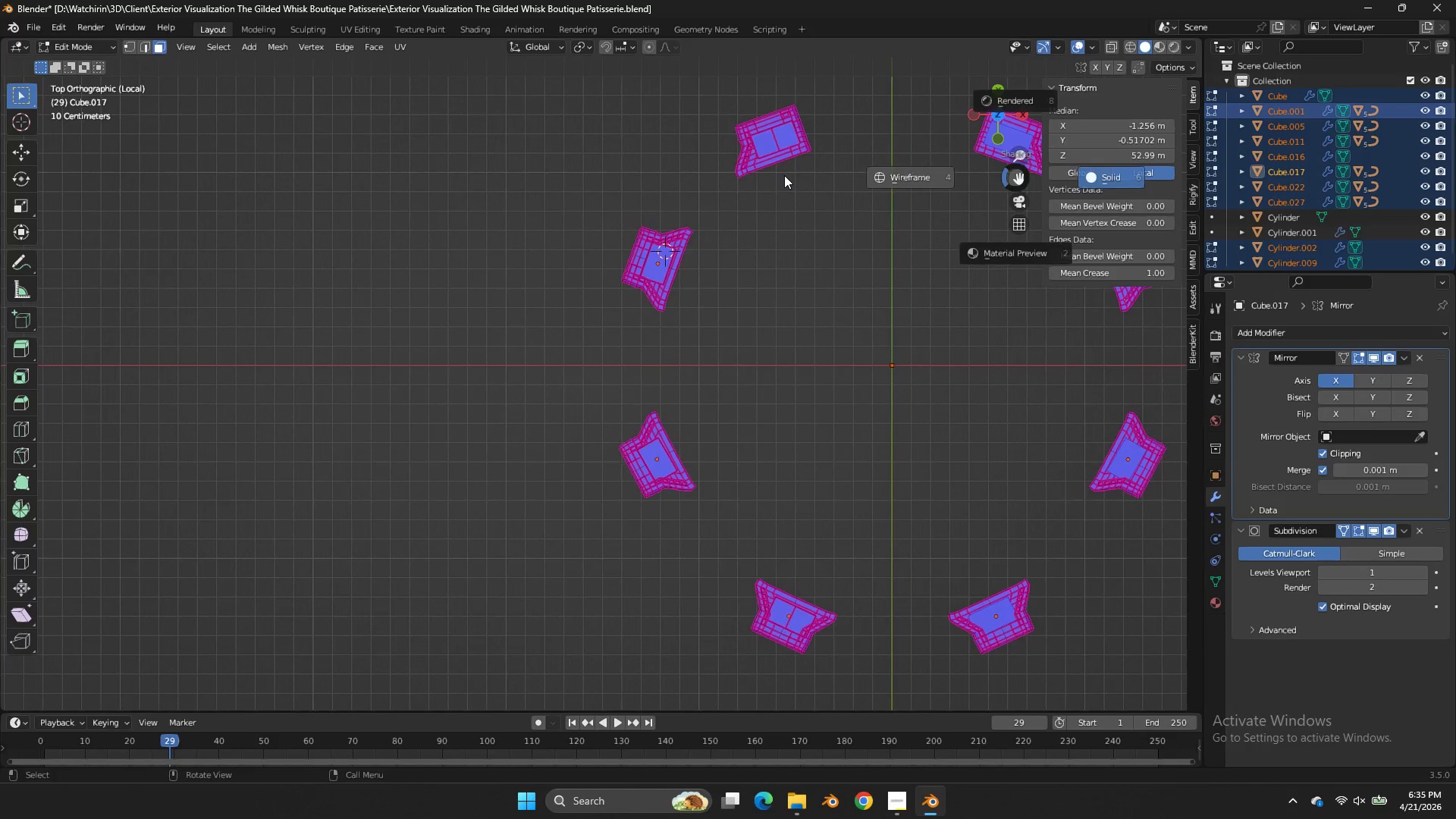 
key(Z)
 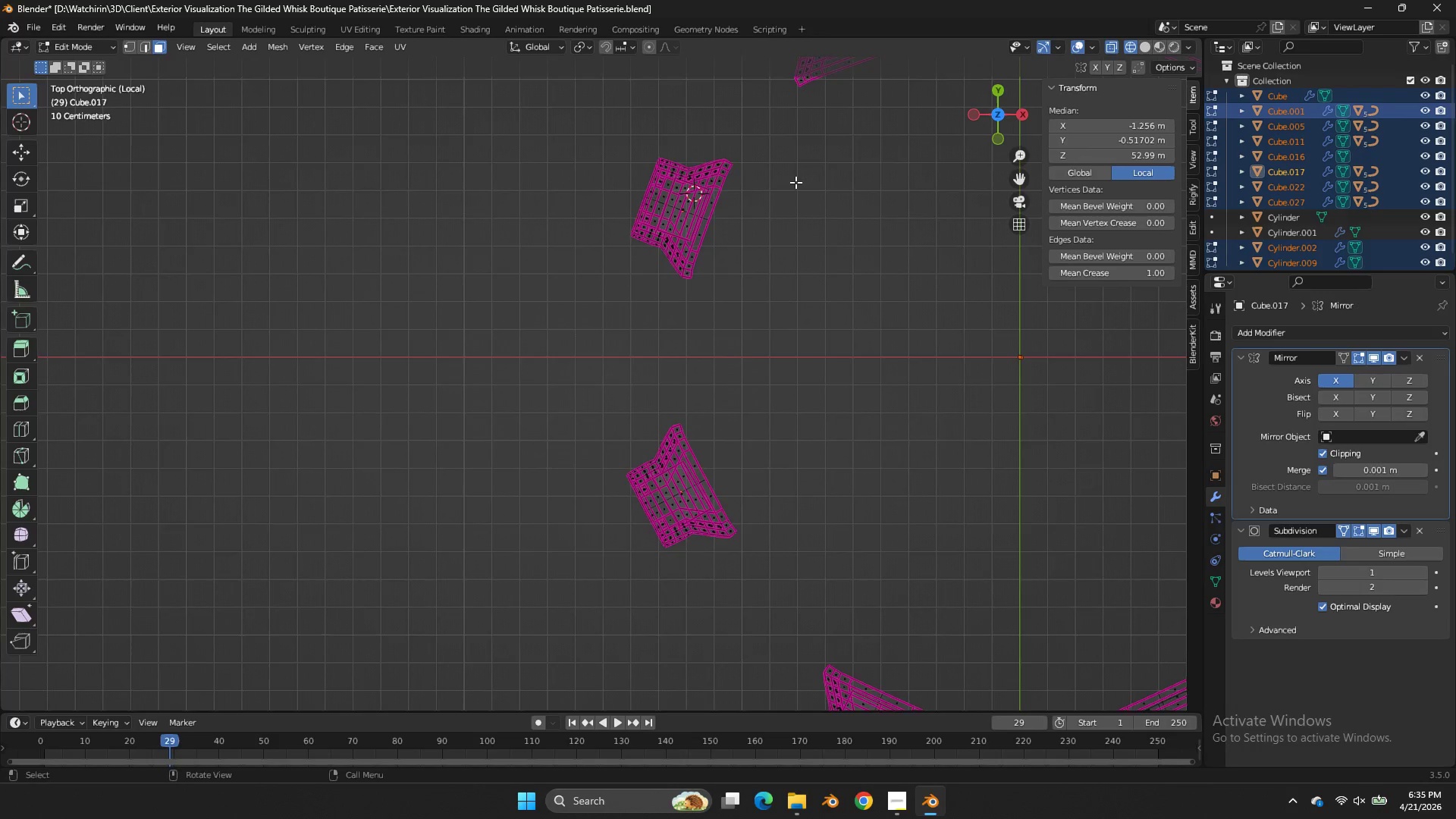 
scroll: coordinate [881, 237], scroll_direction: up, amount: 8.0
 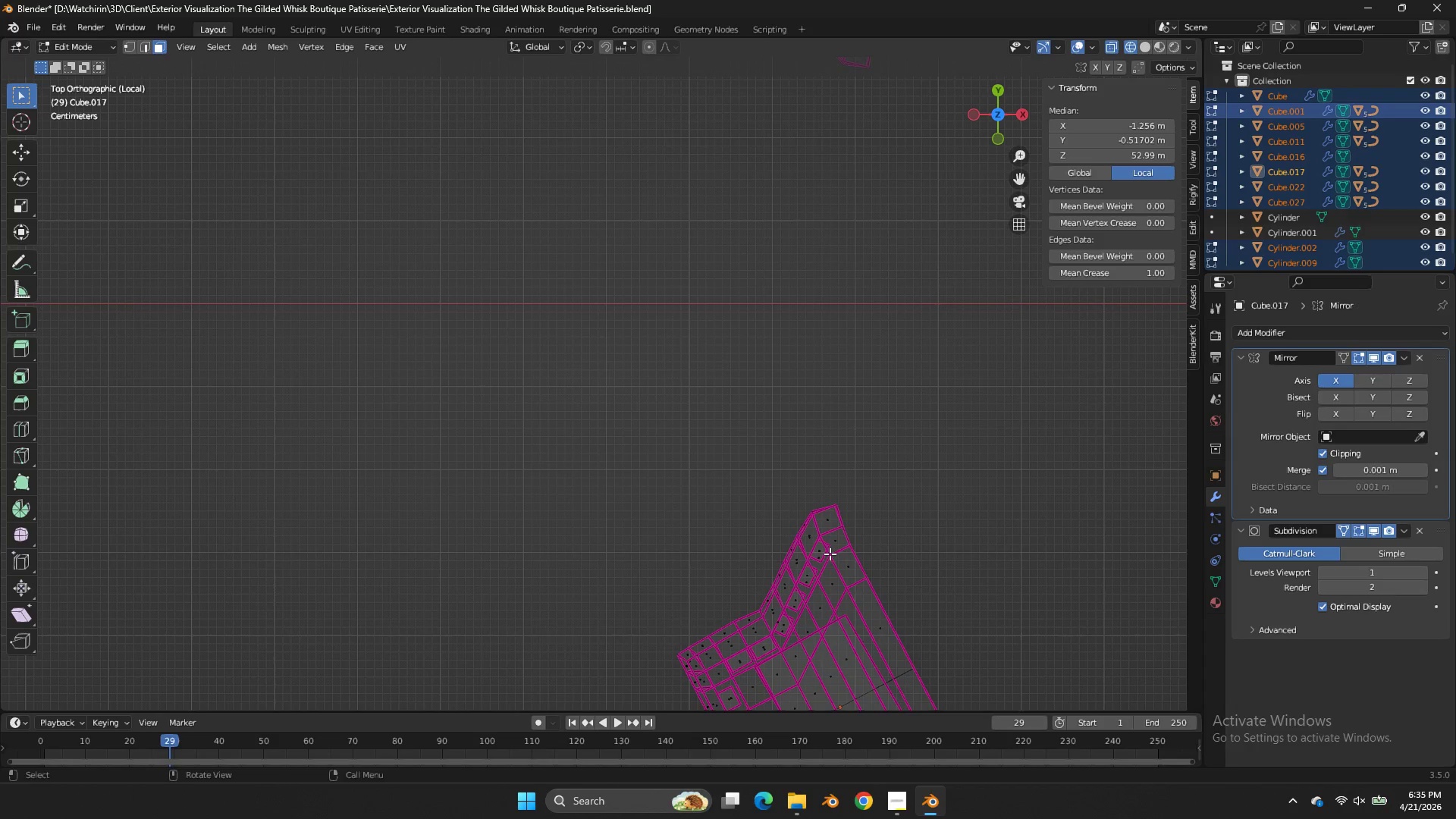 
left_click([824, 552])
 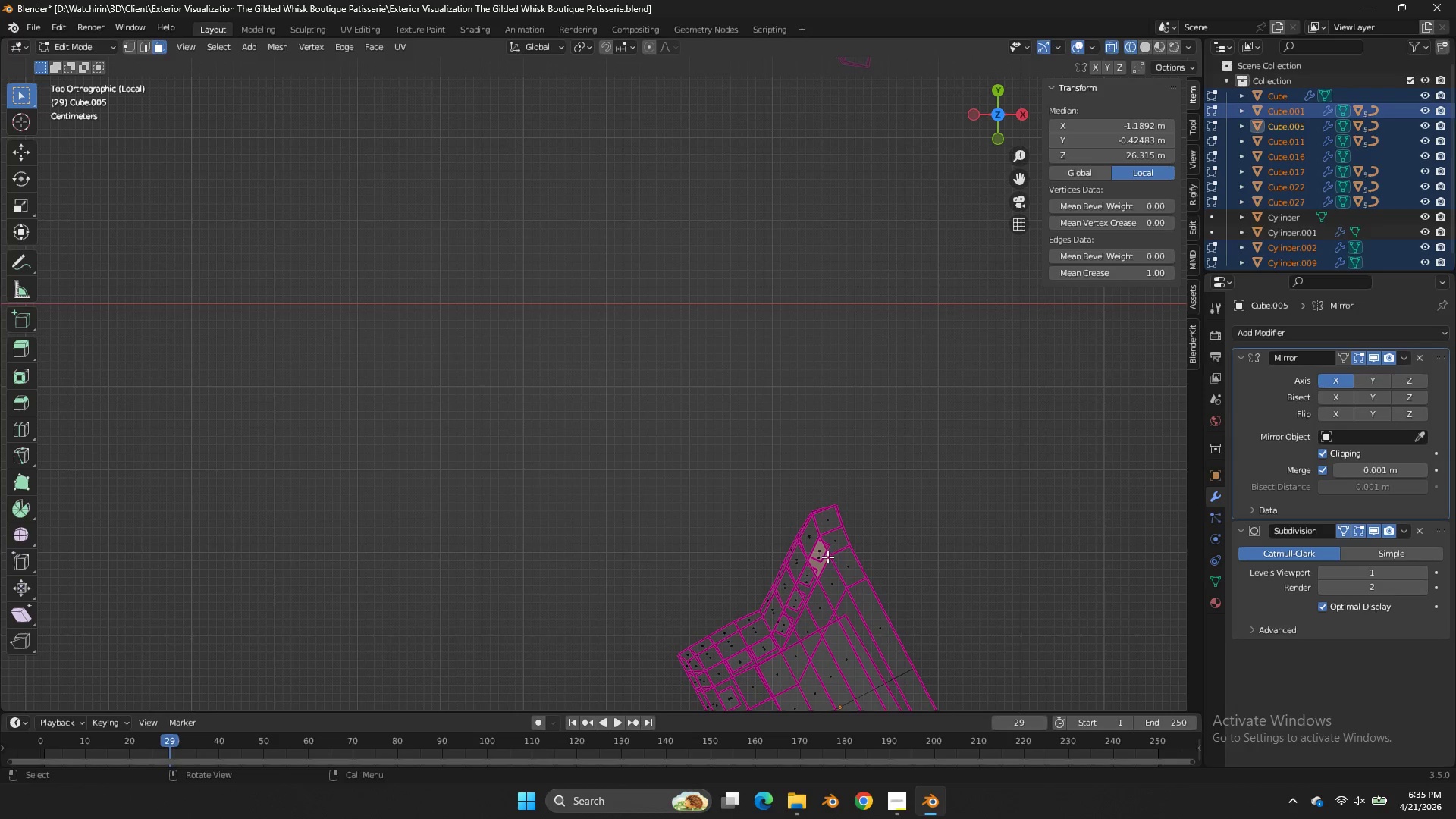 
left_click([824, 553])
 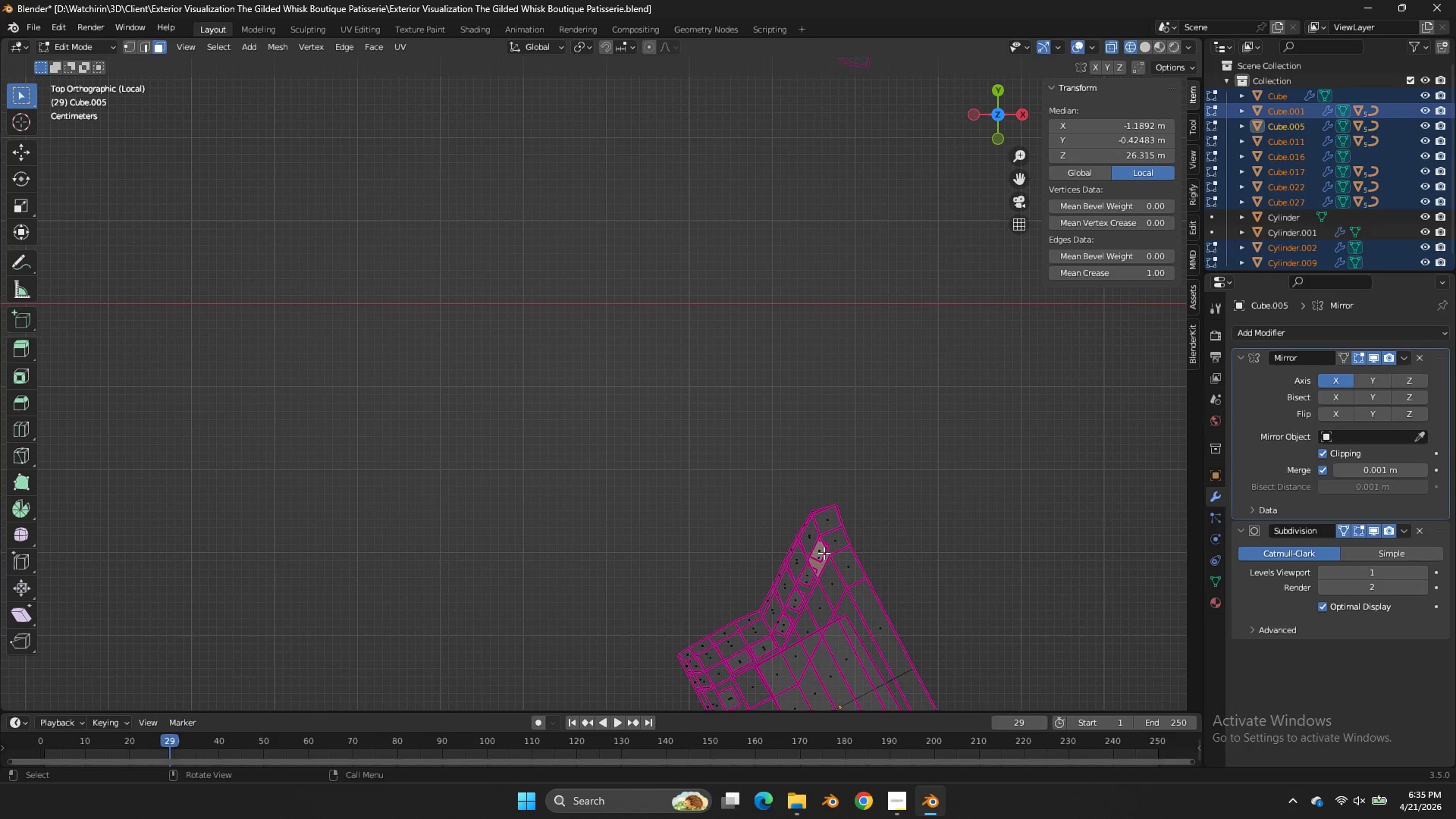 
double_click([825, 553])
 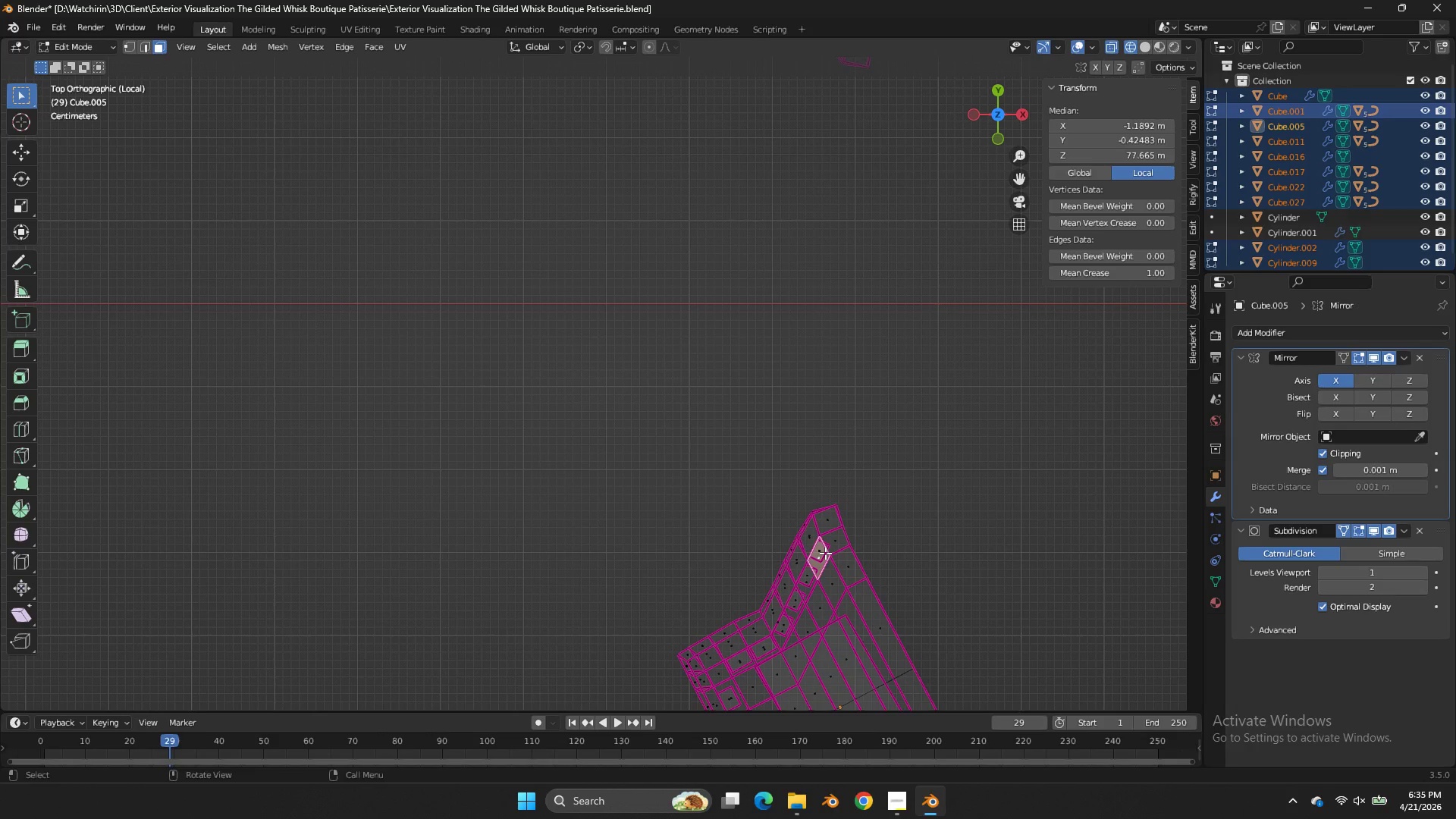 
left_click([825, 553])
 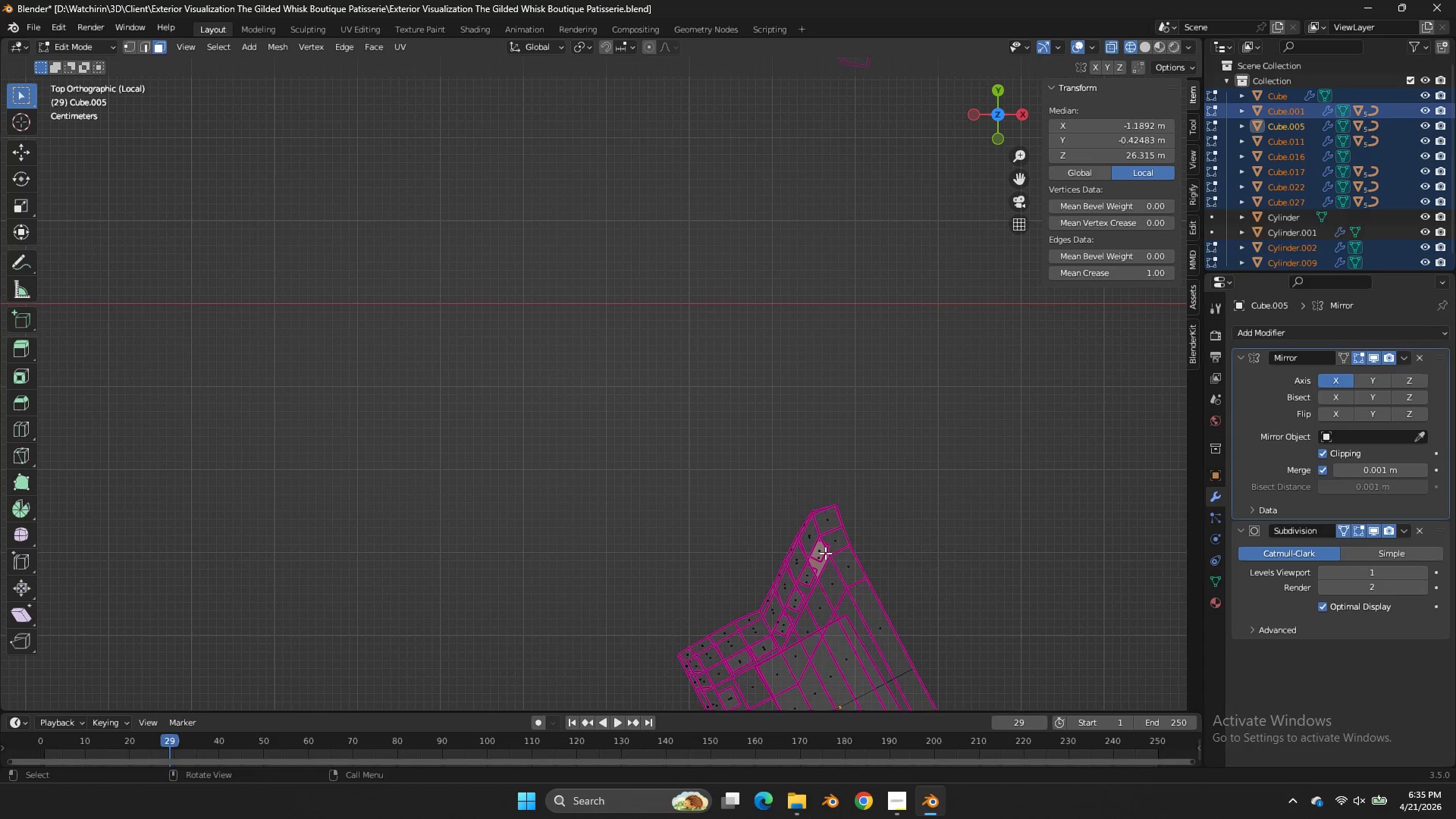 
key(Z)
 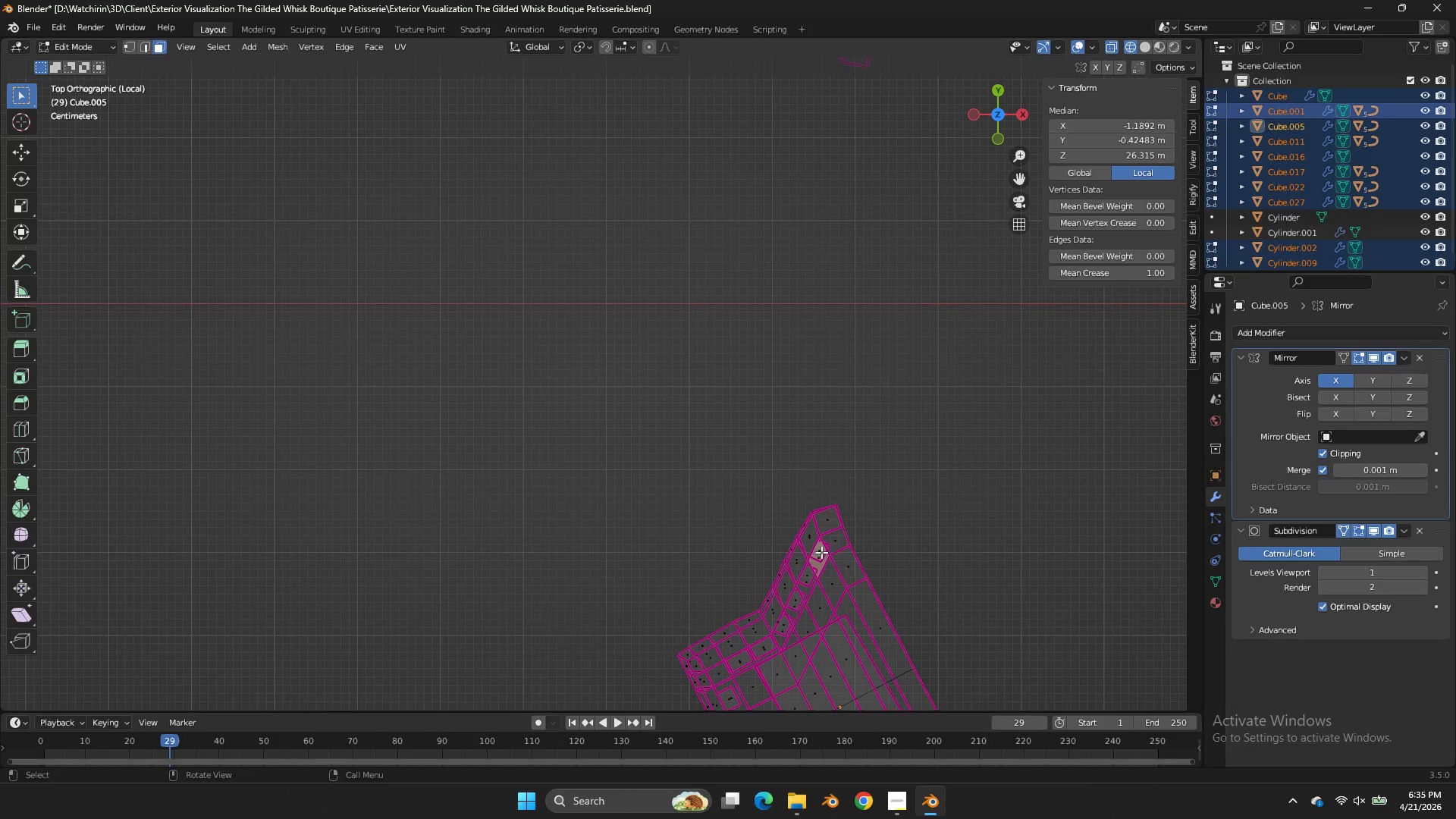 
double_click([825, 554])
 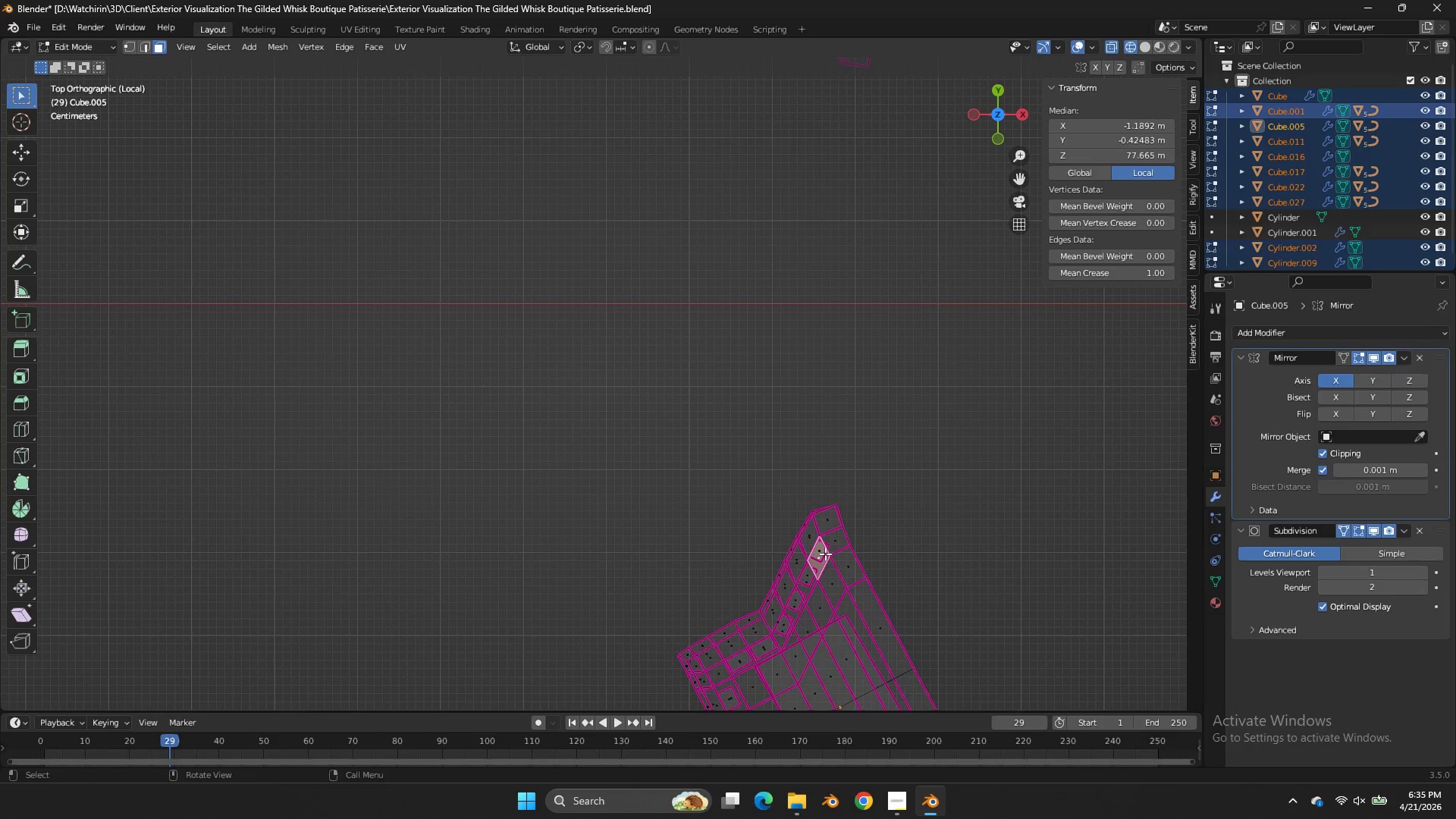 
triple_click([825, 554])
 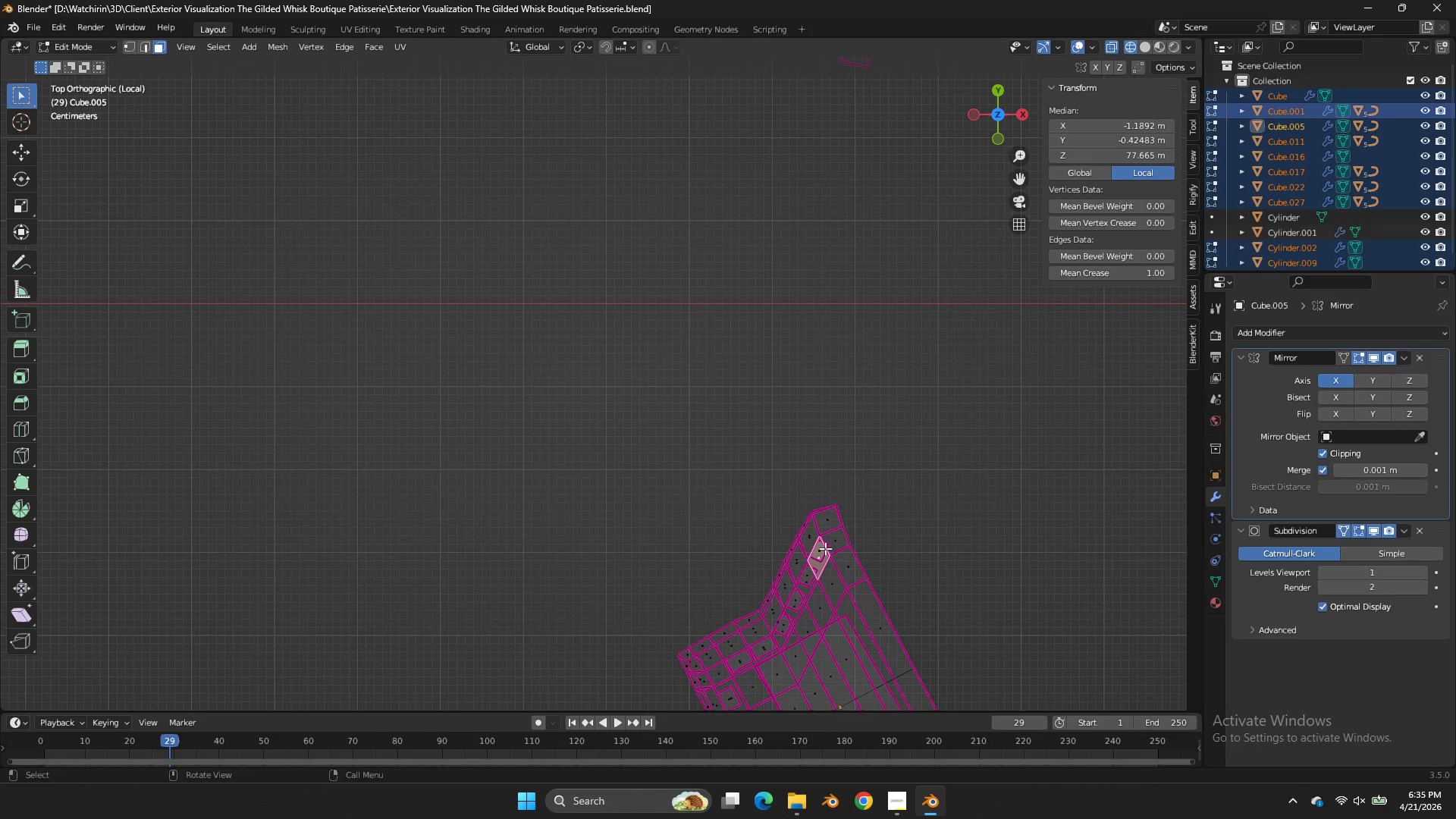 
triple_click([825, 548])
 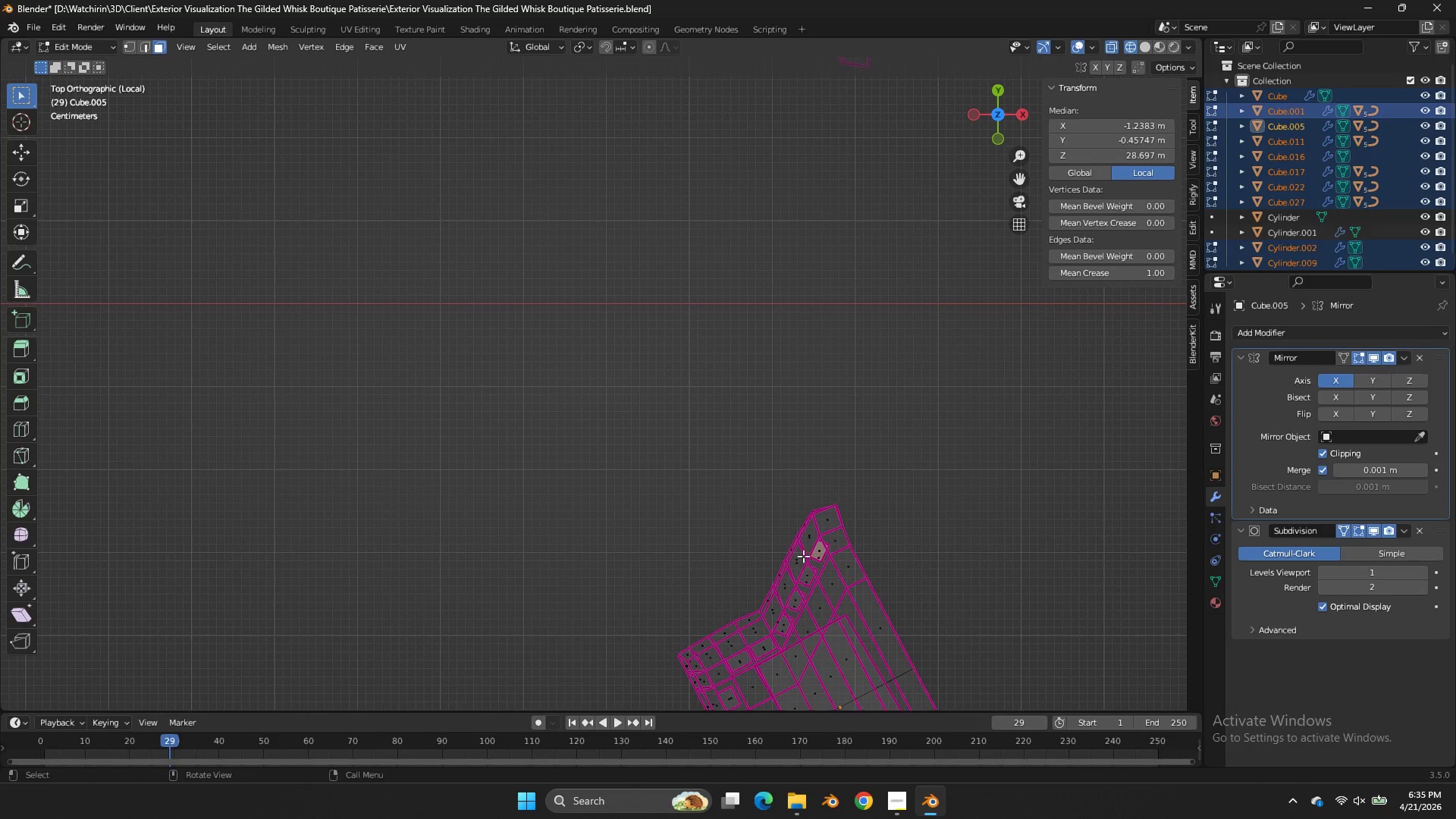 
left_click_drag(start_coordinate=[899, 564], to_coordinate=[890, 579])
 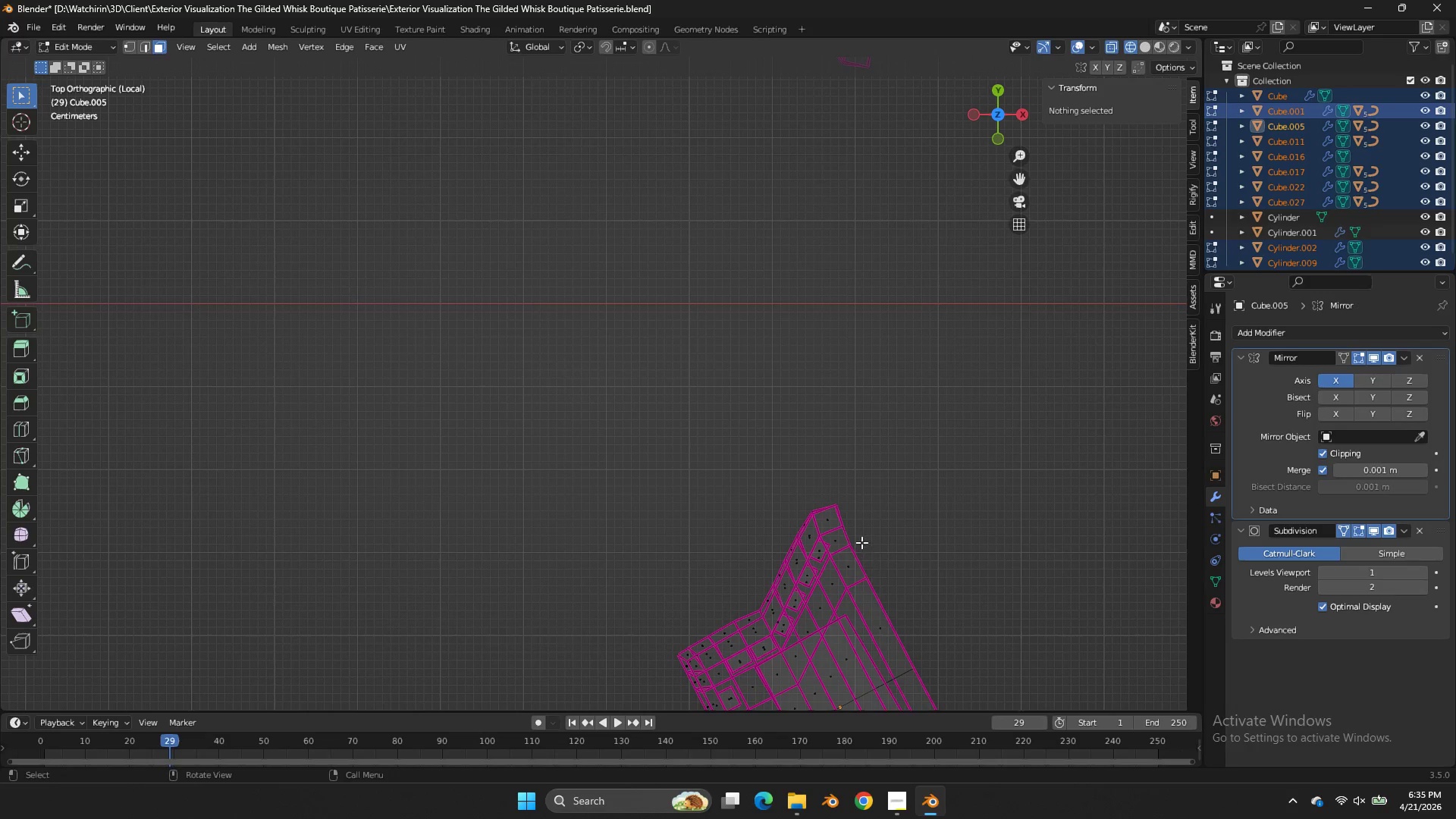 
key(G)
 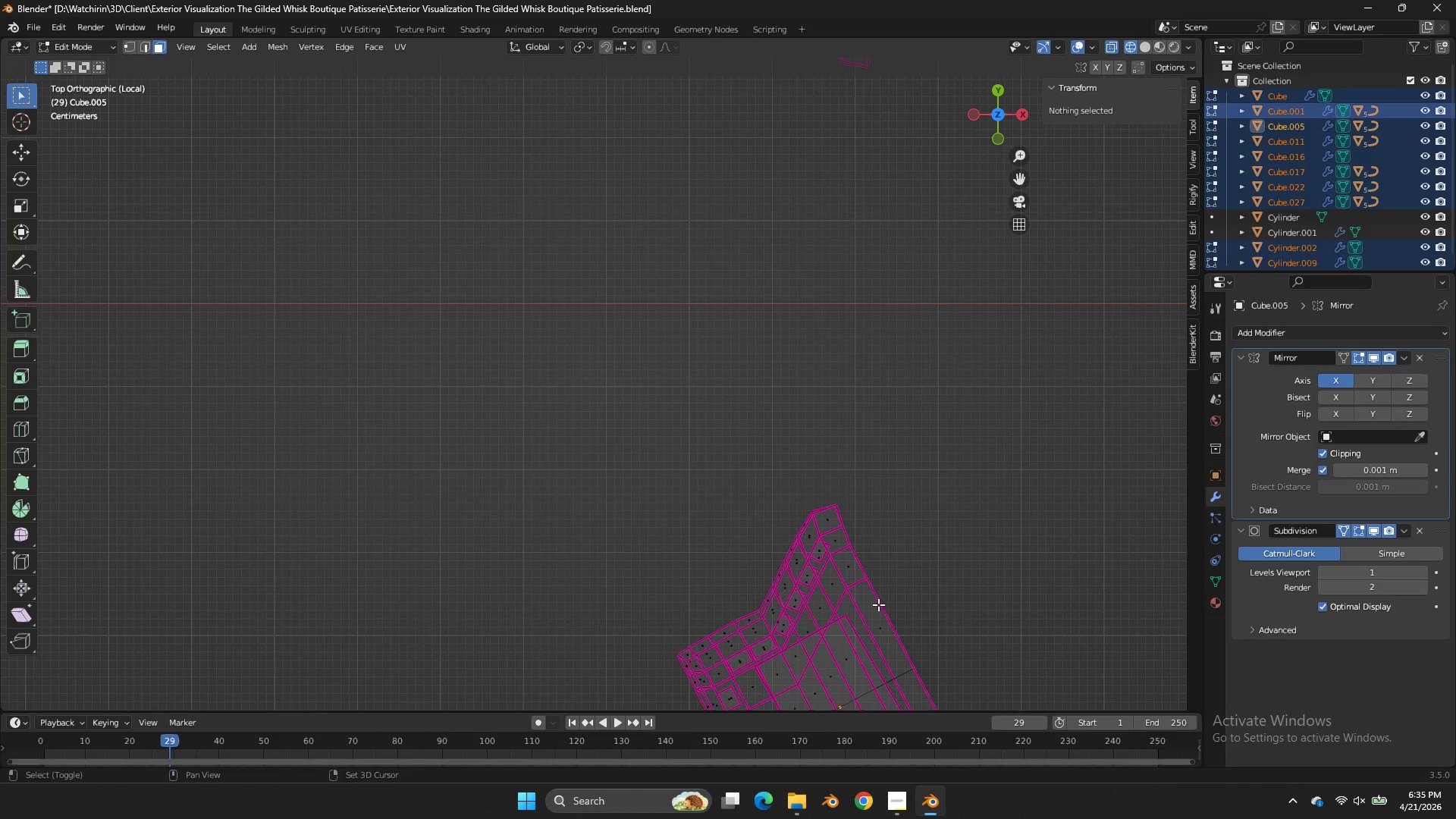 
hold_key(key=ShiftLeft, duration=0.33)
 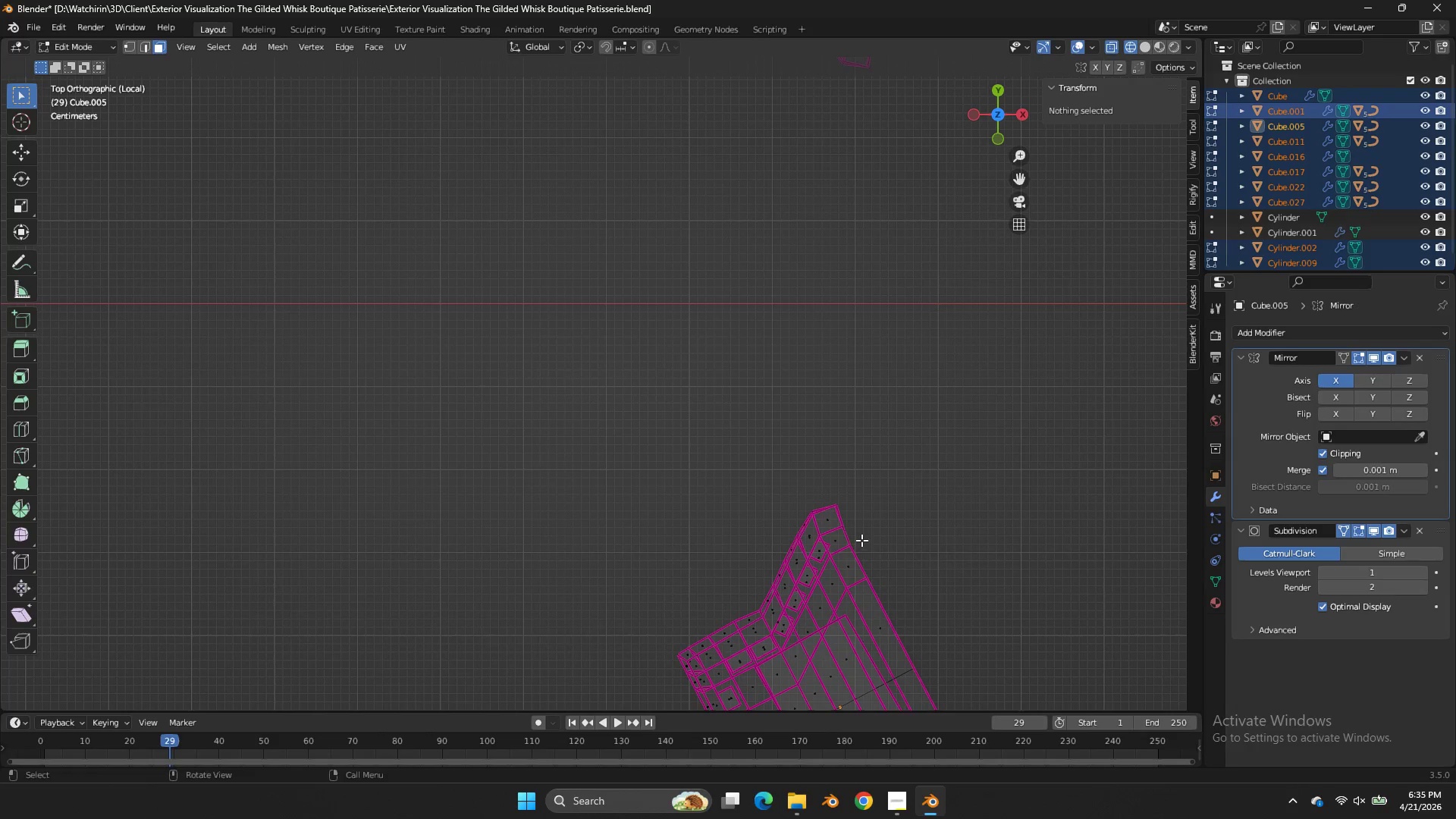 
key(Control+Z)
 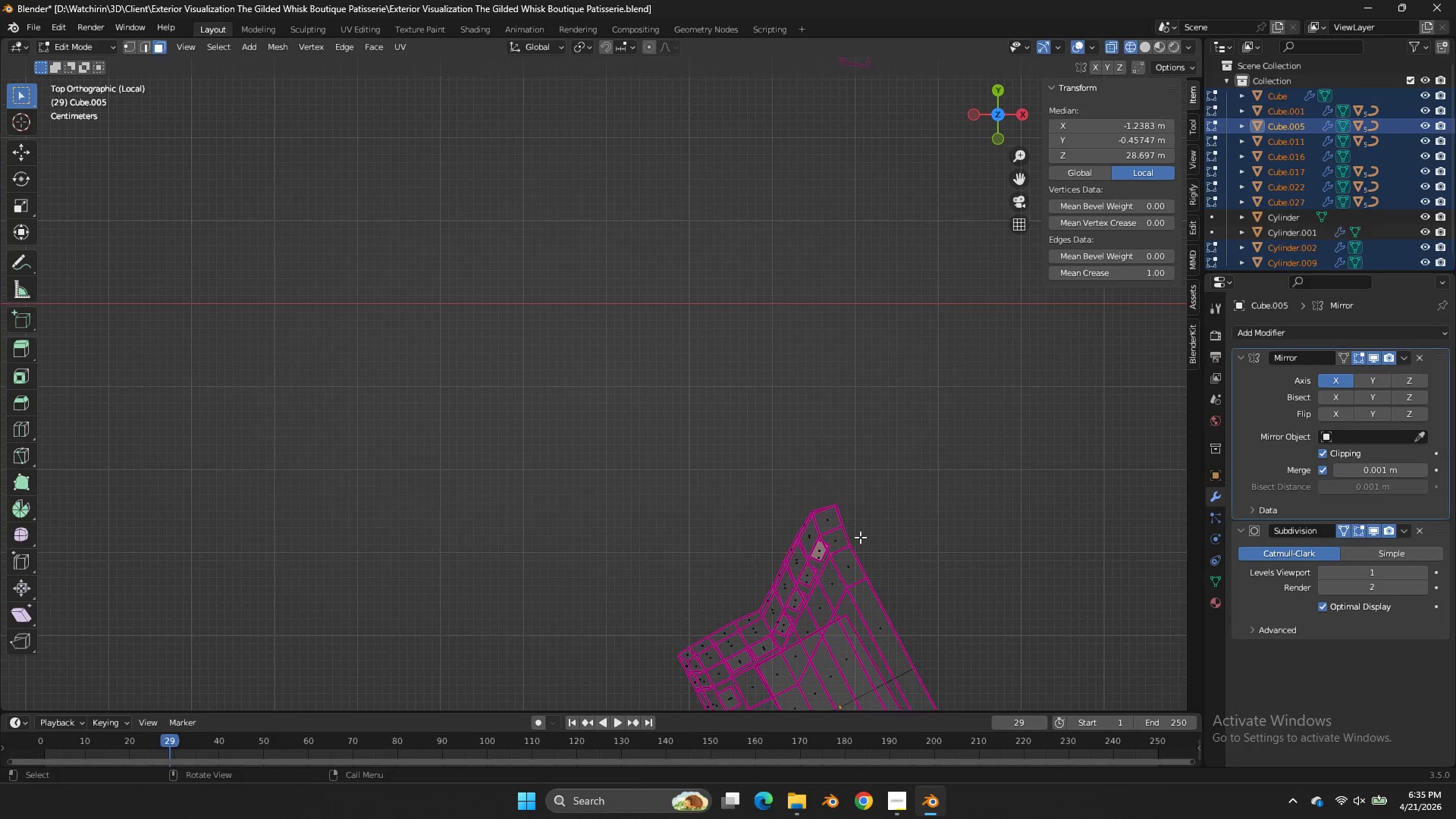 
key(G)
 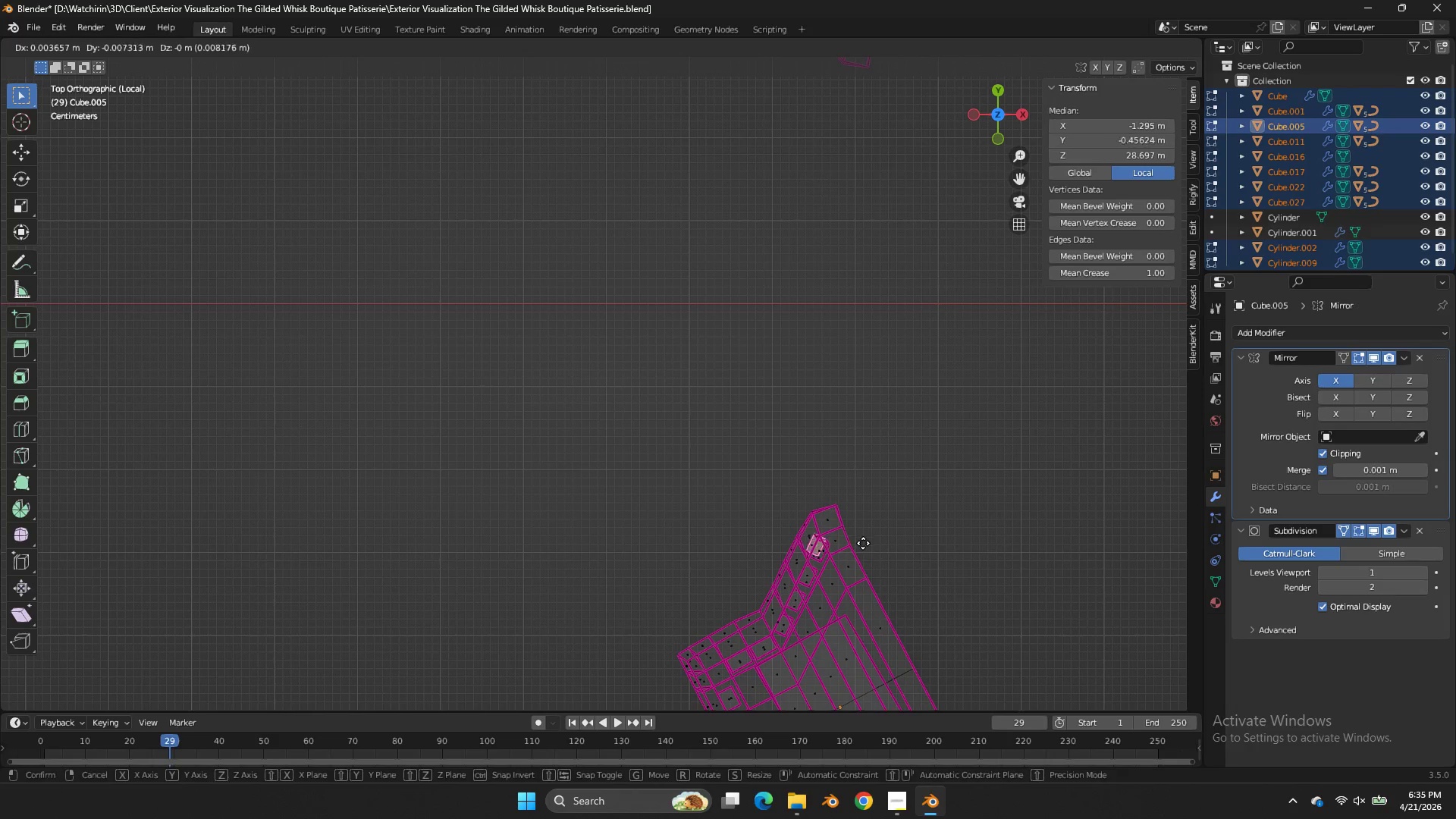 
right_click([863, 543])
 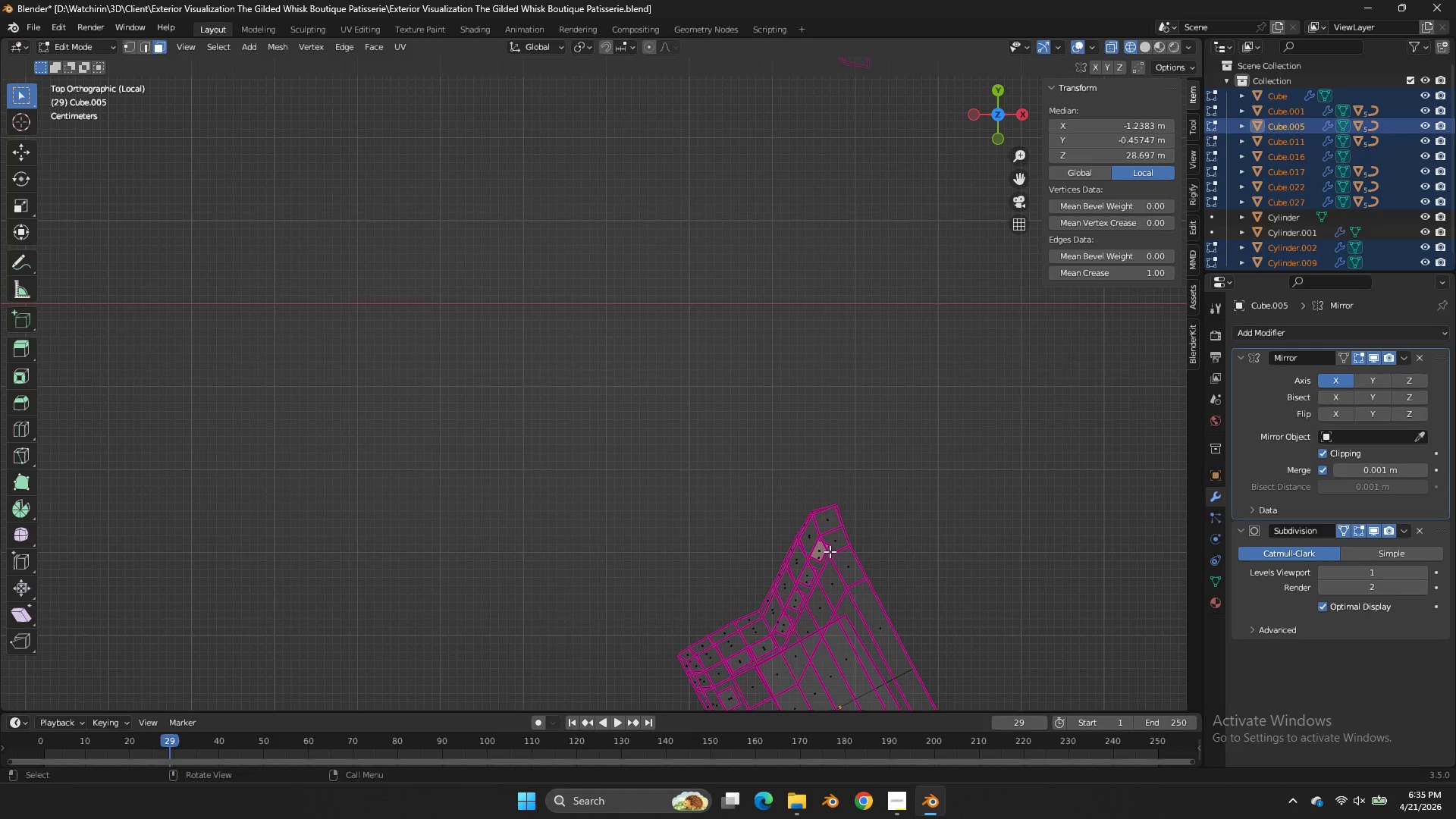 
key(G)
 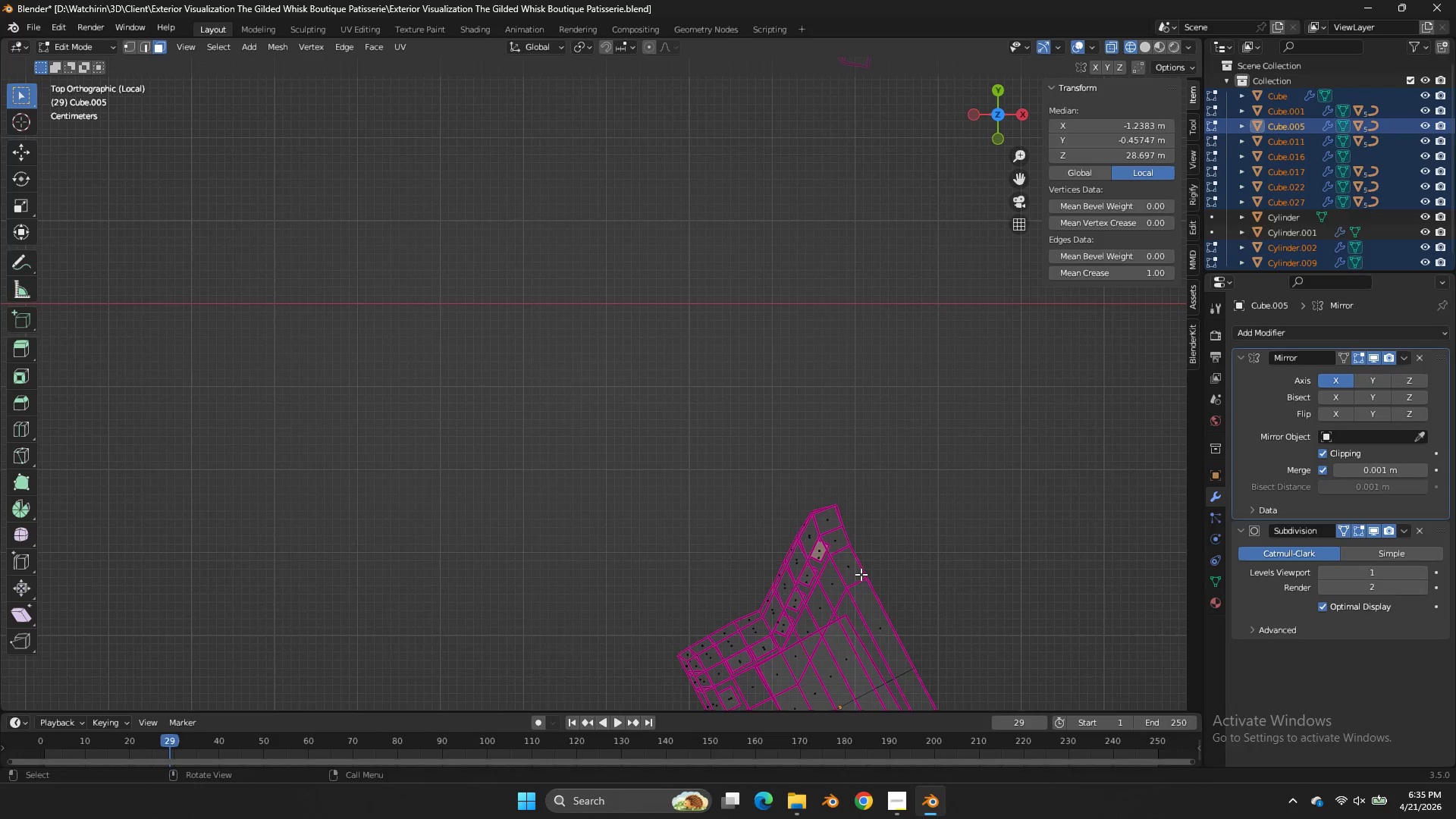 
scroll: coordinate [898, 537], scroll_direction: down, amount: 5.0
 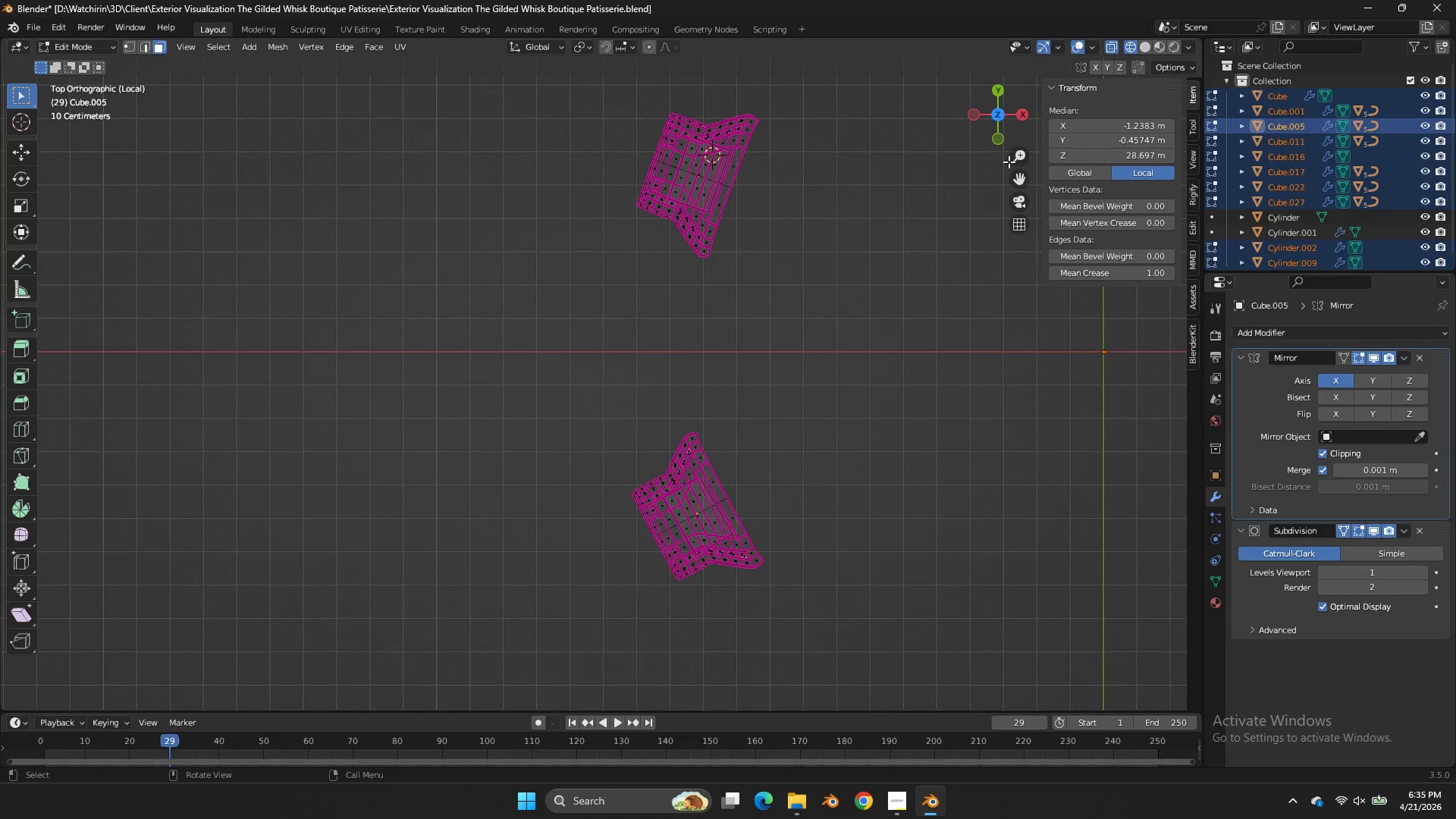 
left_click_drag(start_coordinate=[1013, 172], to_coordinate=[849, 457])
 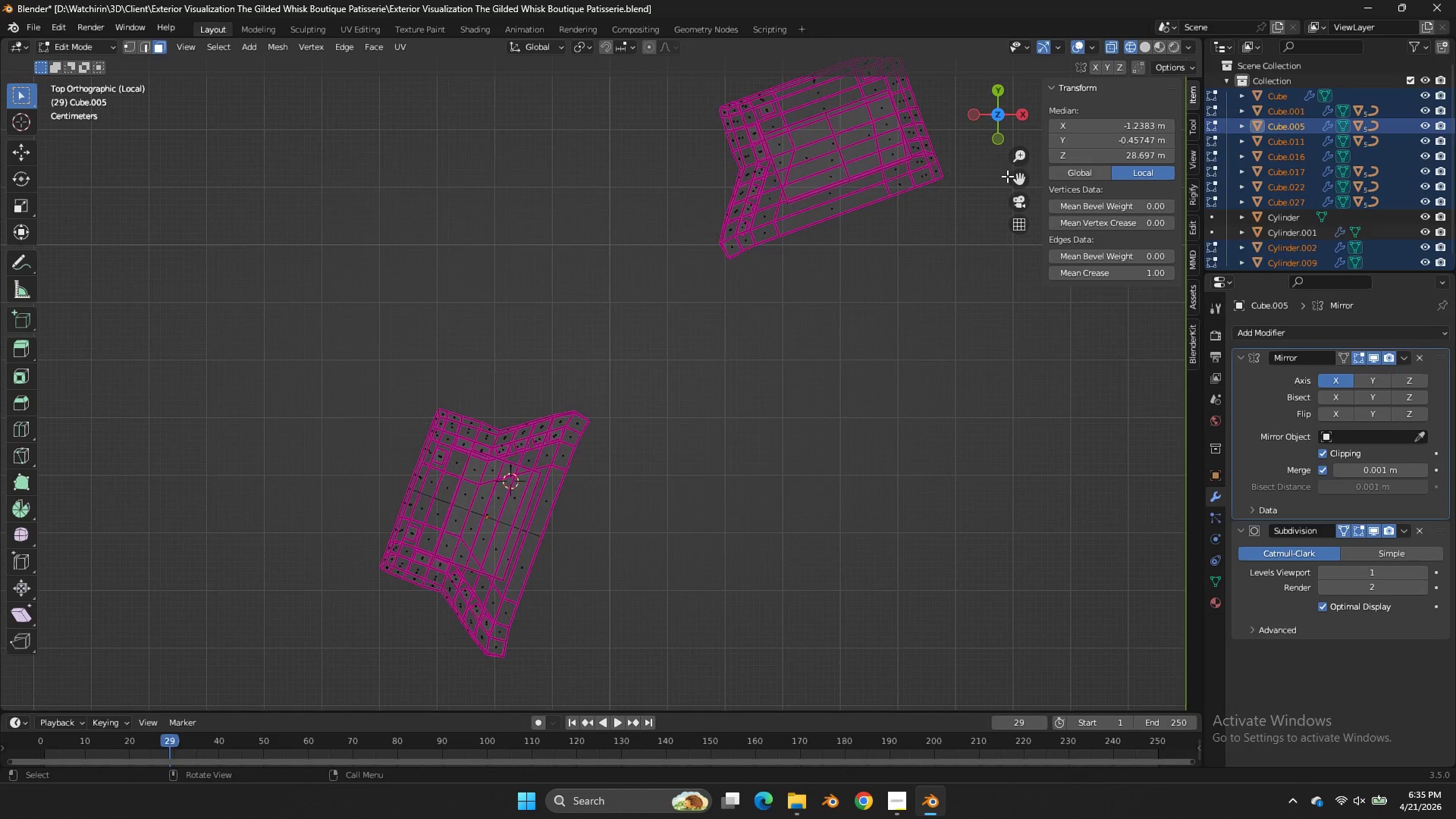 
scroll: coordinate [1007, 176], scroll_direction: up, amount: 5.0
 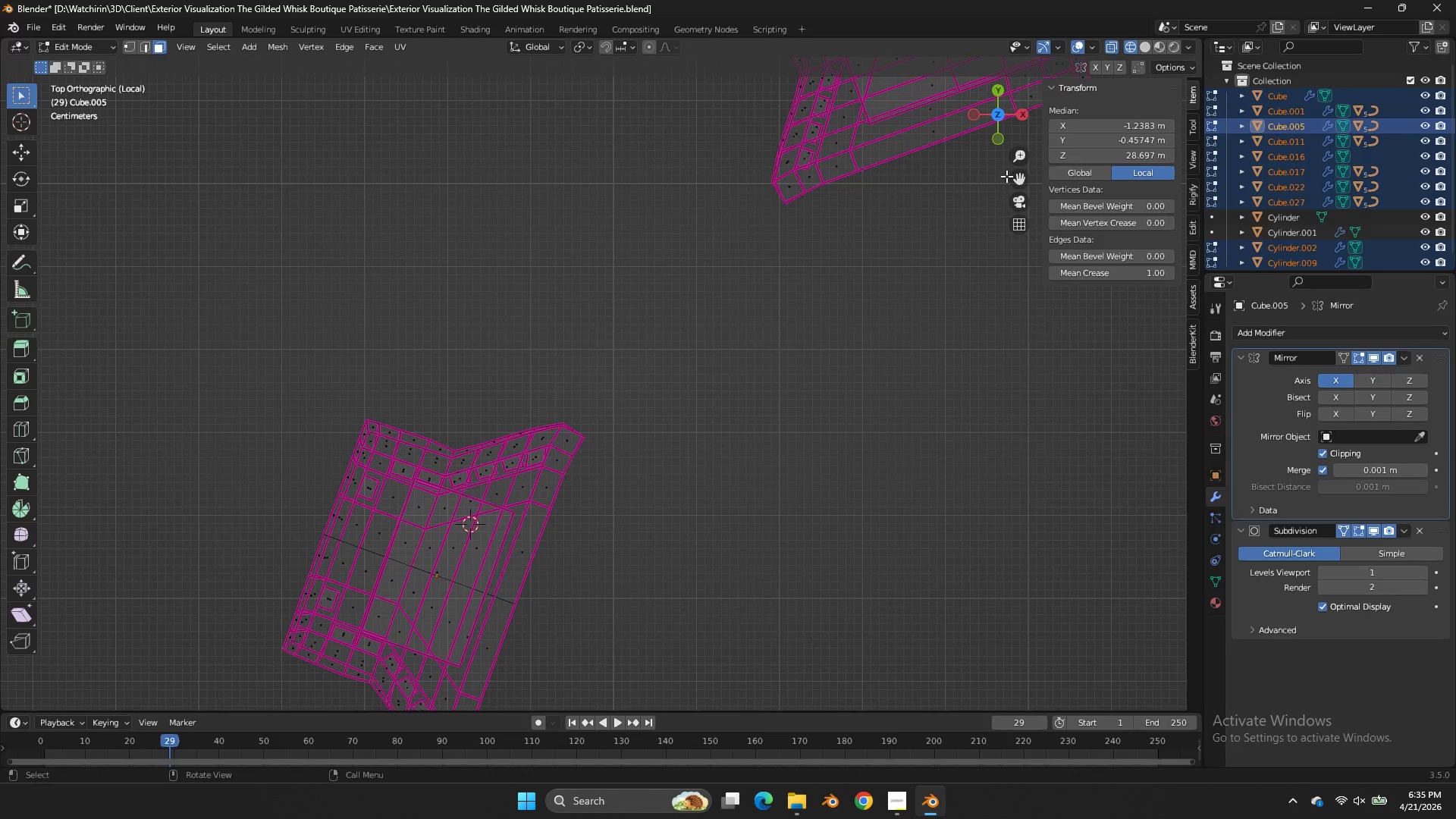 
left_click_drag(start_coordinate=[1009, 178], to_coordinate=[788, 479])
 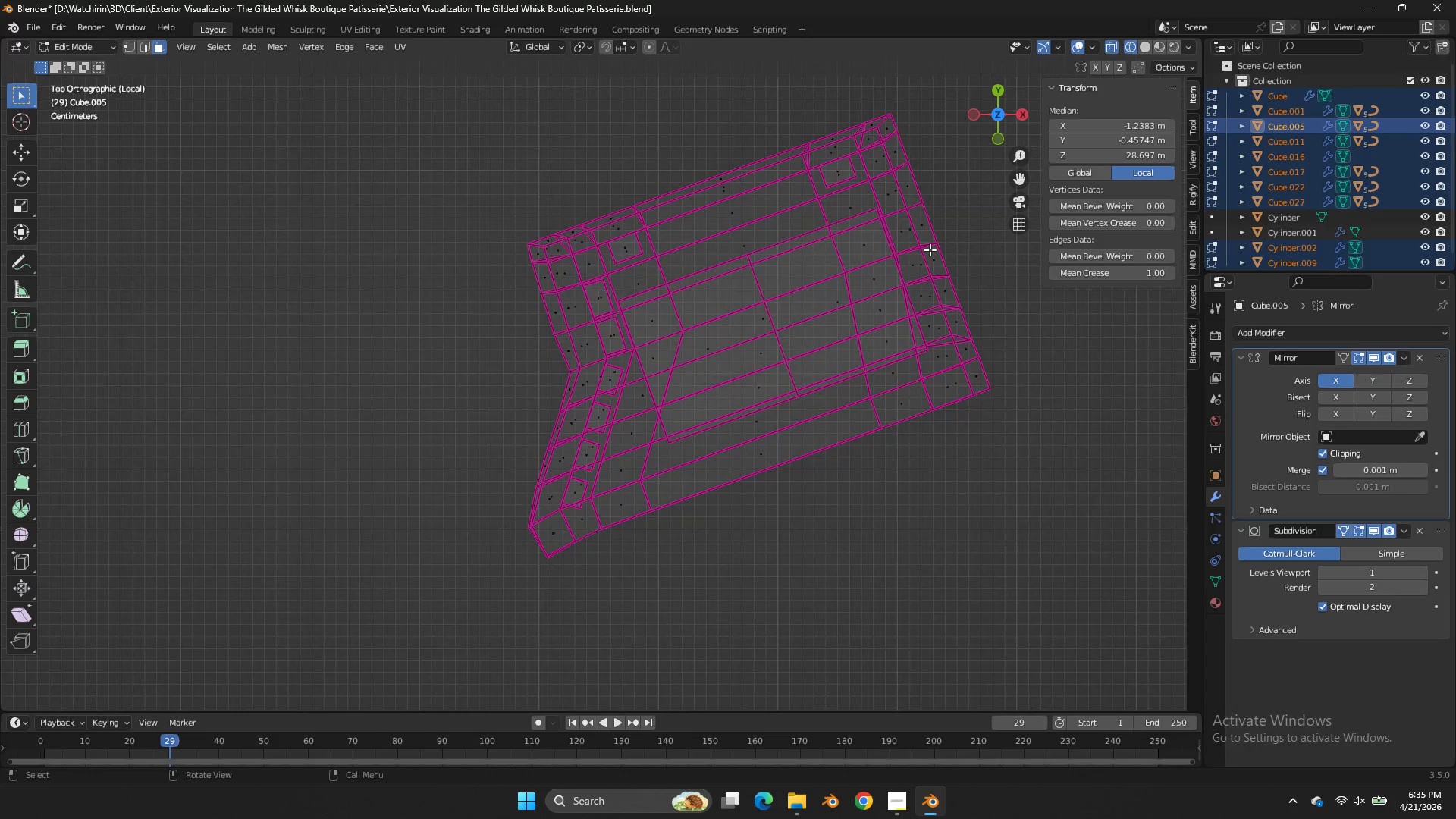 
scroll: coordinate [960, 224], scroll_direction: up, amount: 2.0
 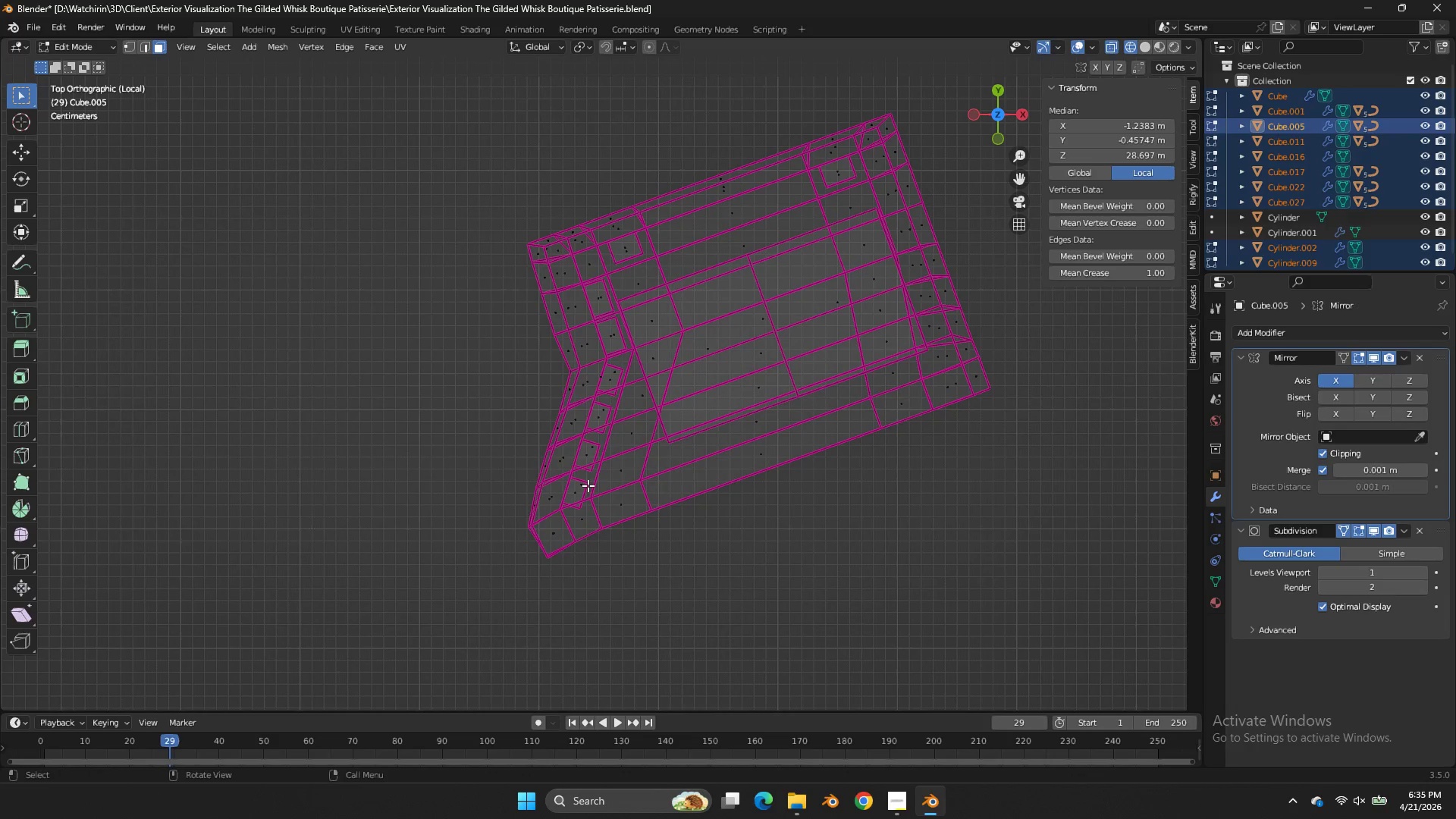 
left_click([585, 488])
 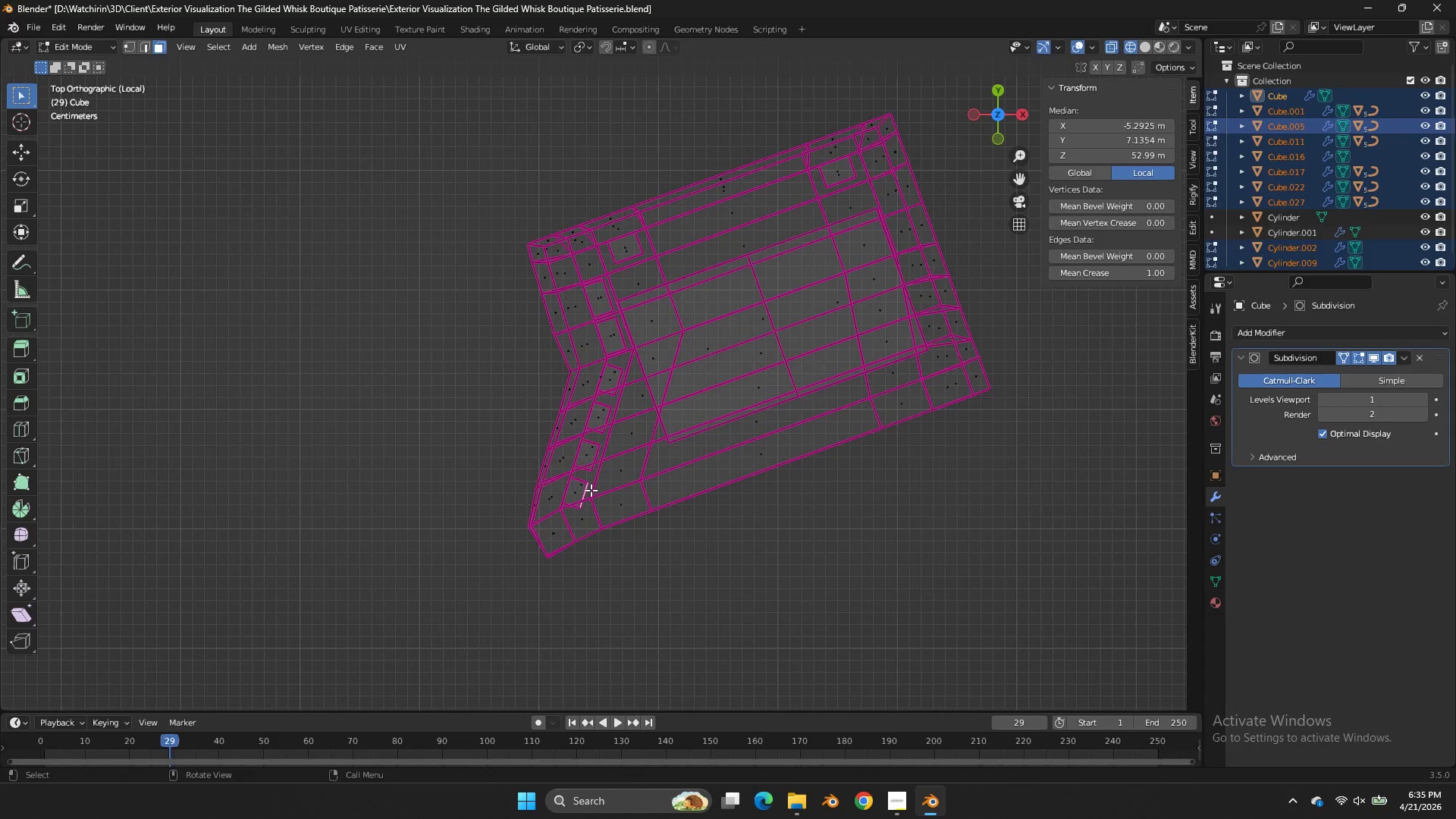 
key(G)
 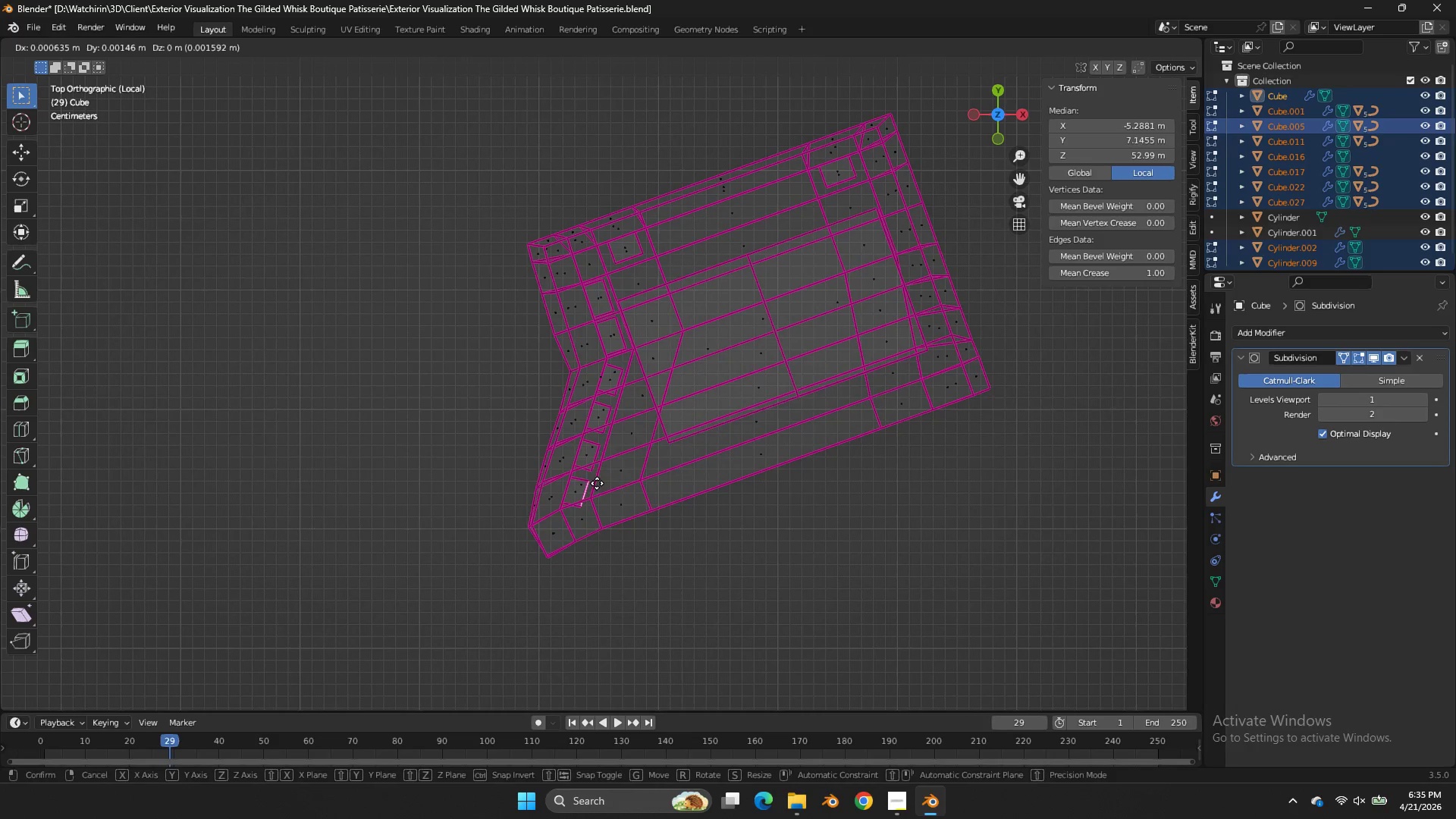 
hold_key(key=ShiftLeft, duration=0.72)
left_click([614, 426])
 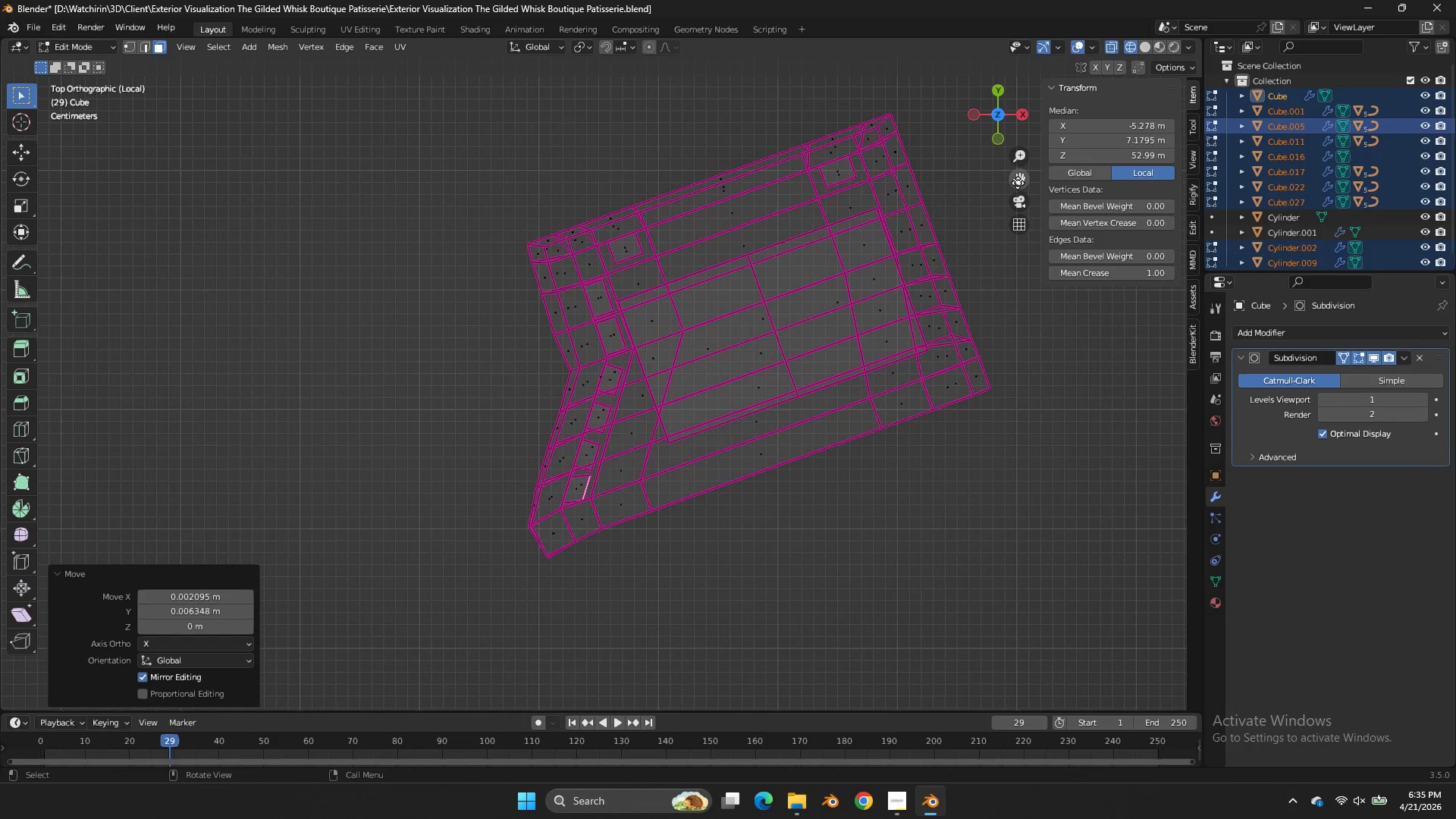 
left_click_drag(start_coordinate=[1018, 184], to_coordinate=[460, 109])
 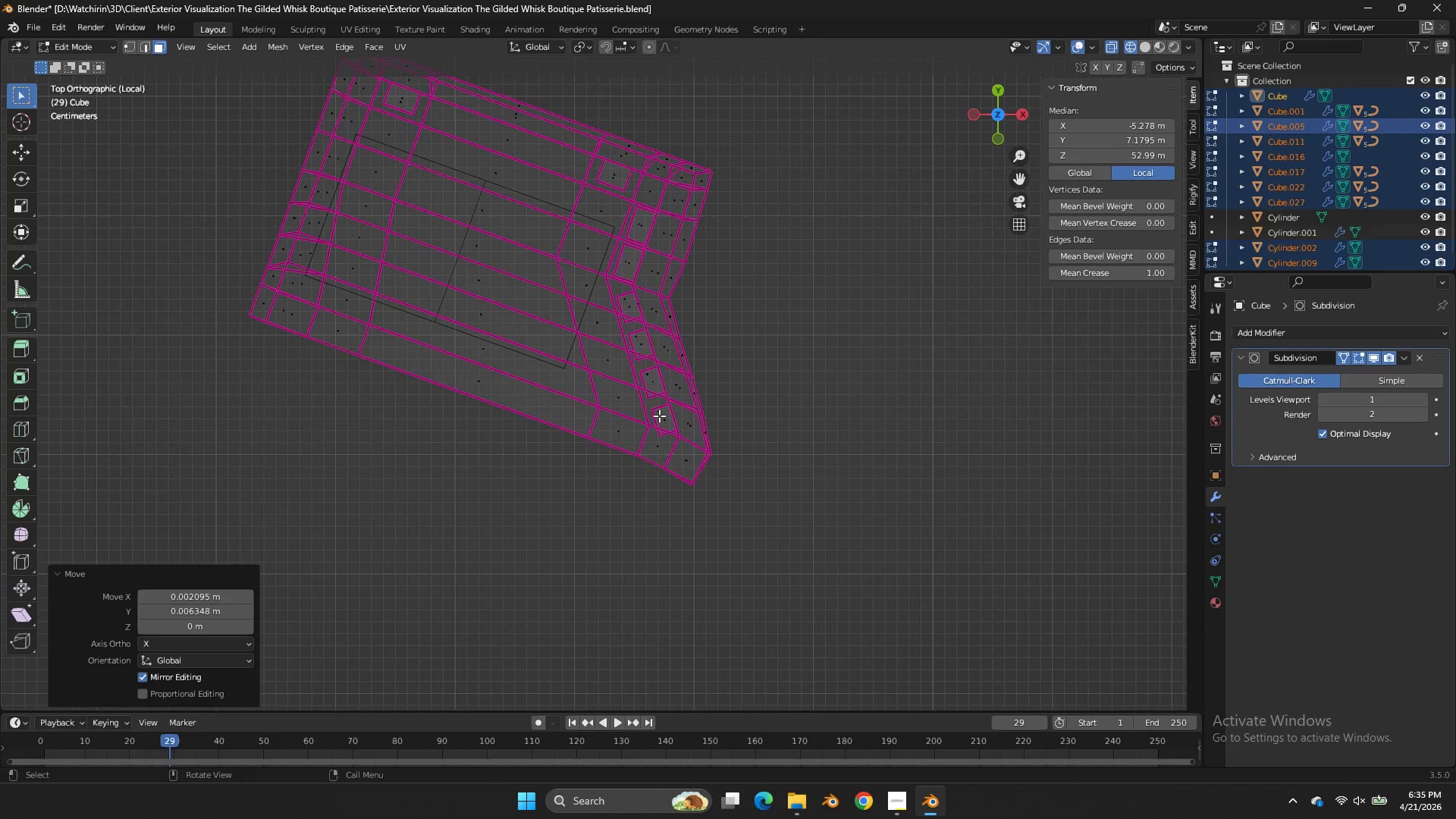 
left_click([655, 418])
 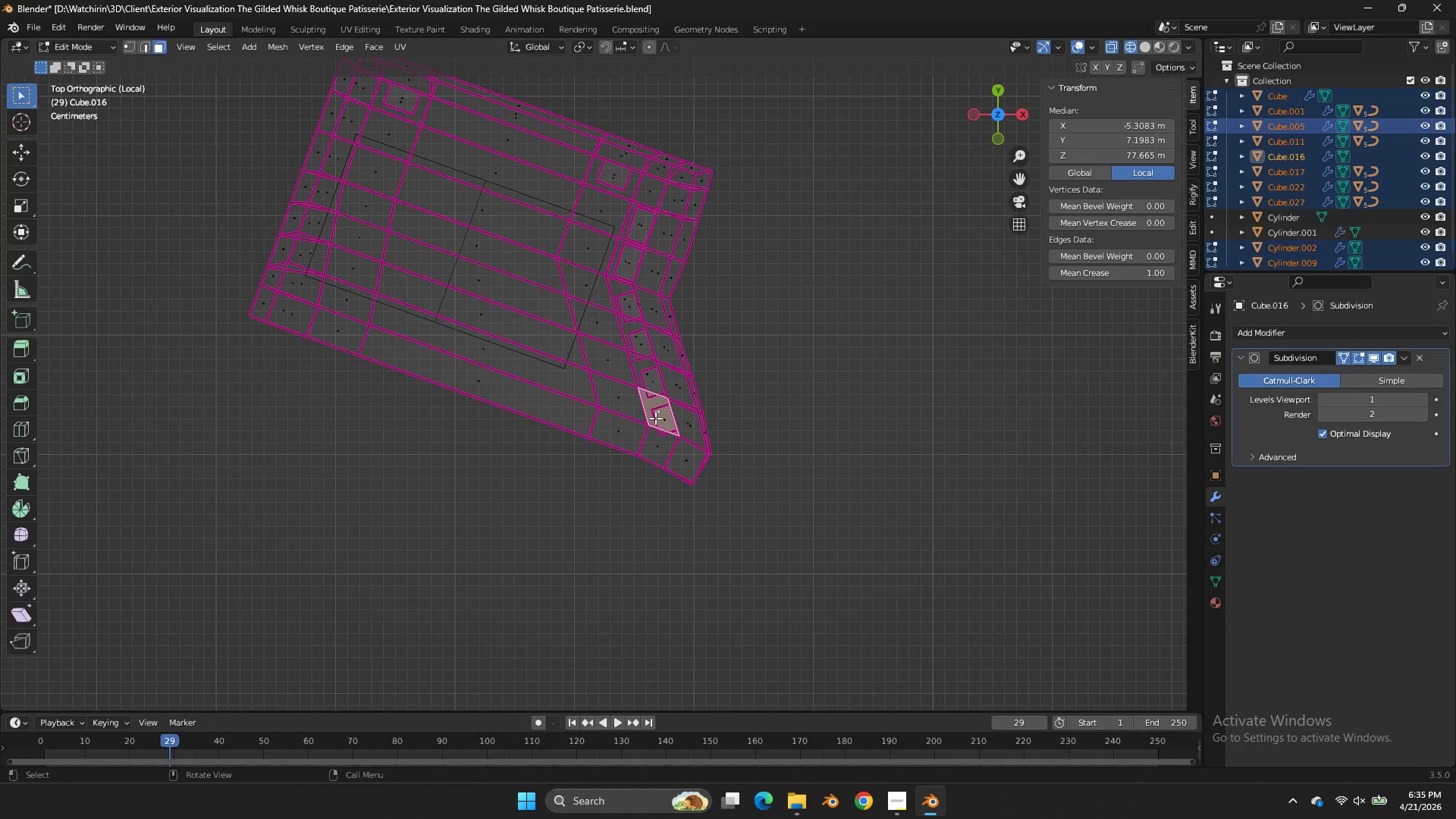 
key(G)
 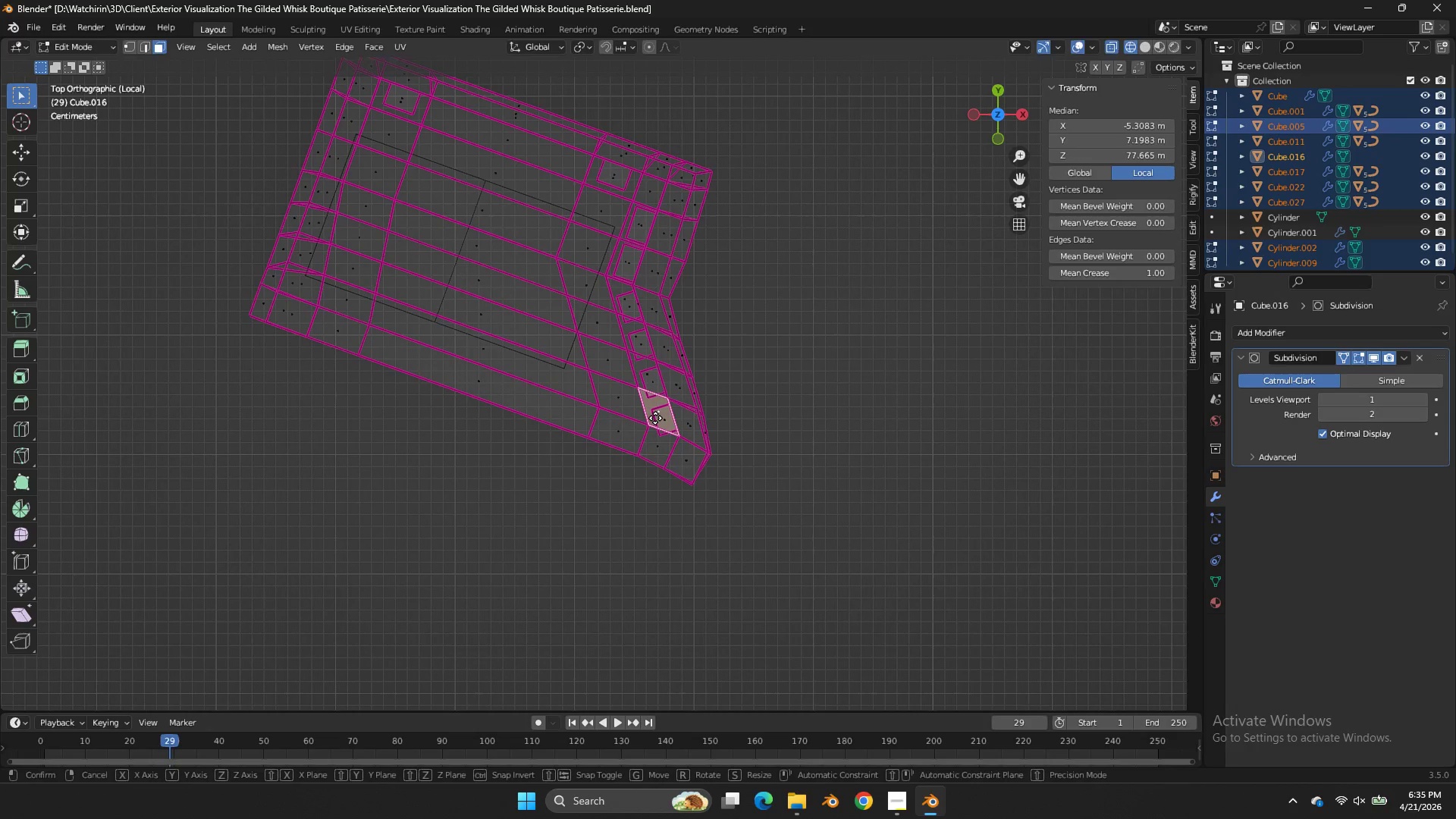 
key(Shift+ShiftLeft)
 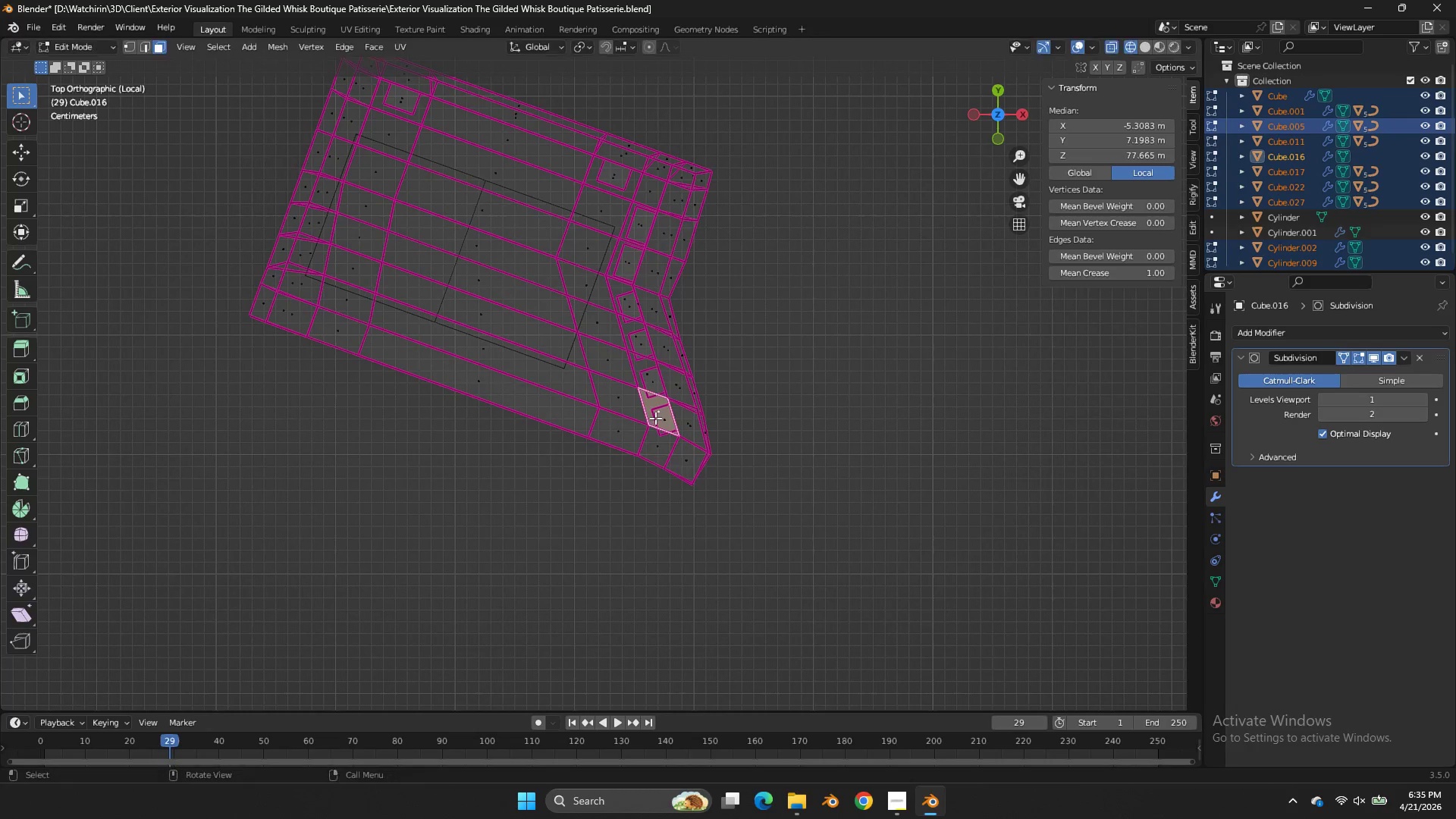 
right_click([655, 418])
 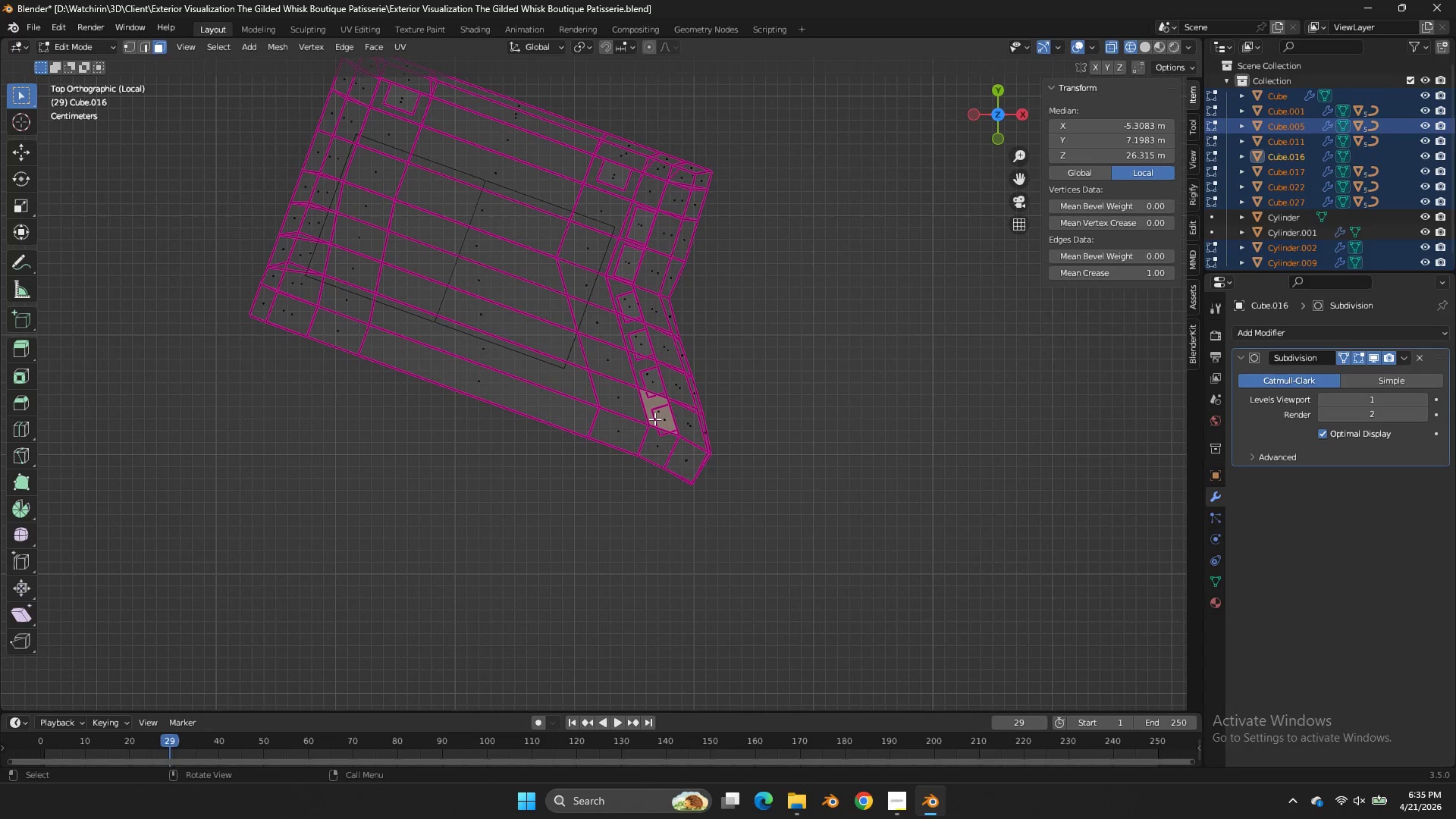 
key(G)
 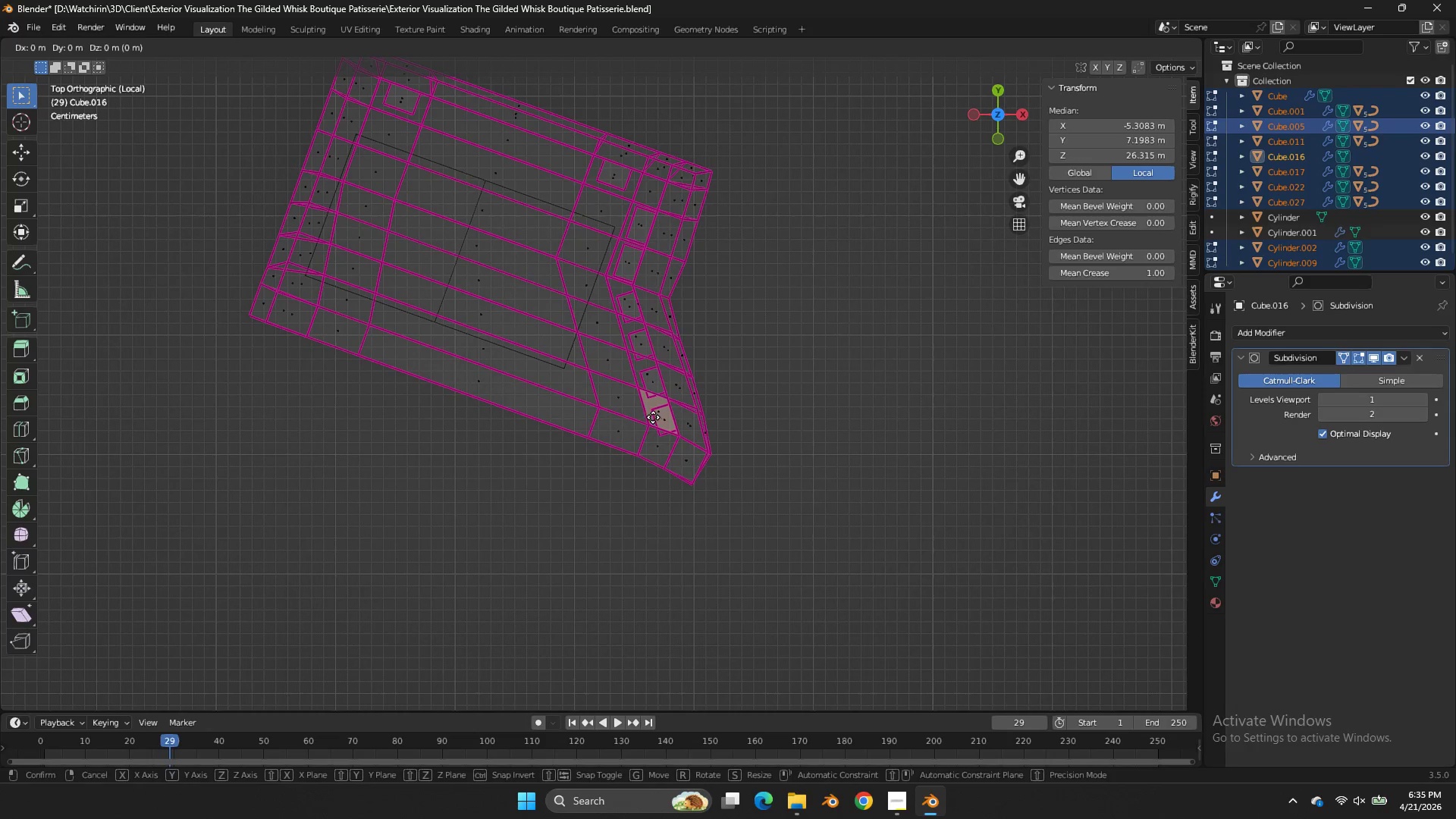 
key(Shift+ShiftLeft)
 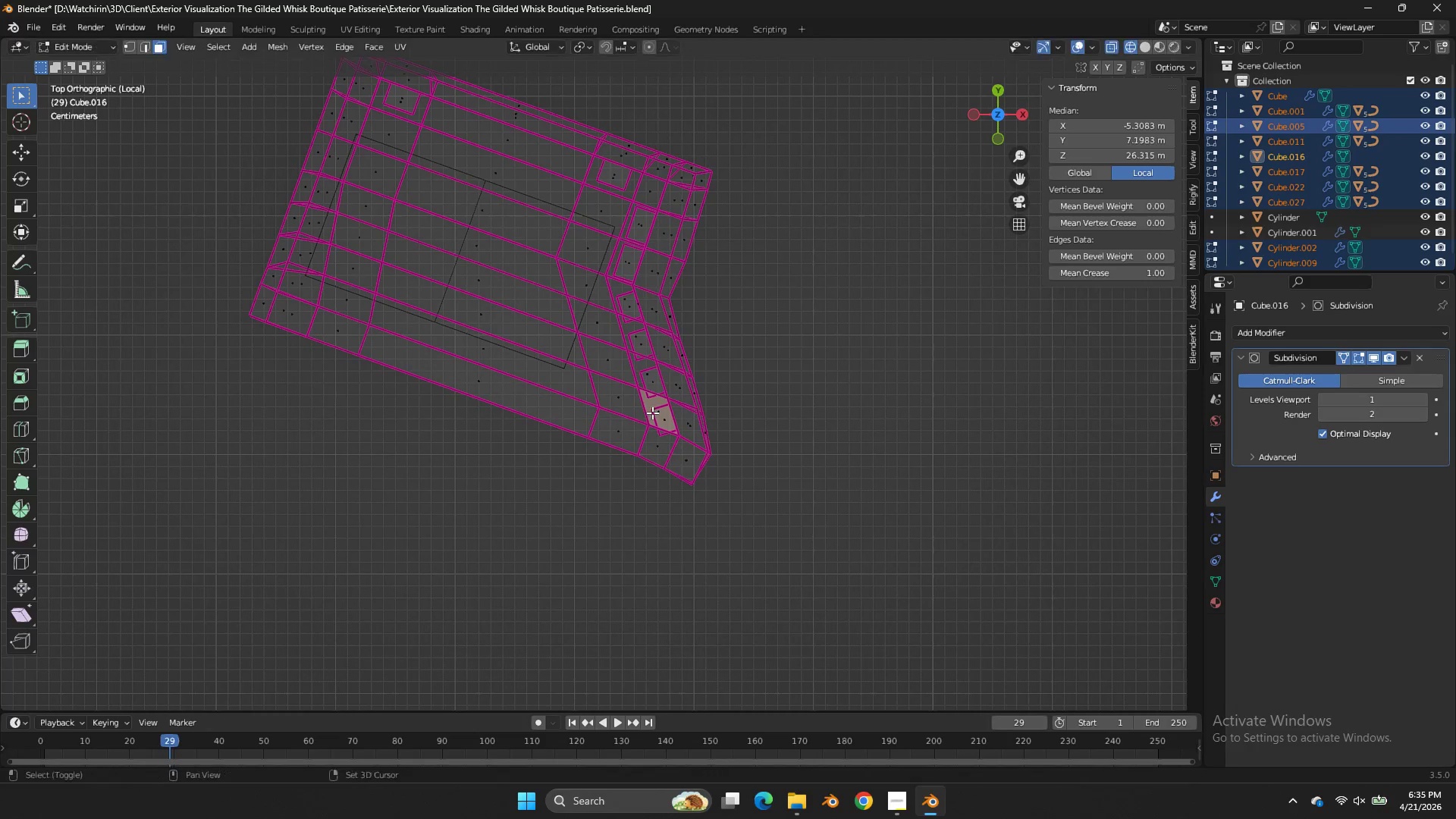 
right_click([652, 413])
 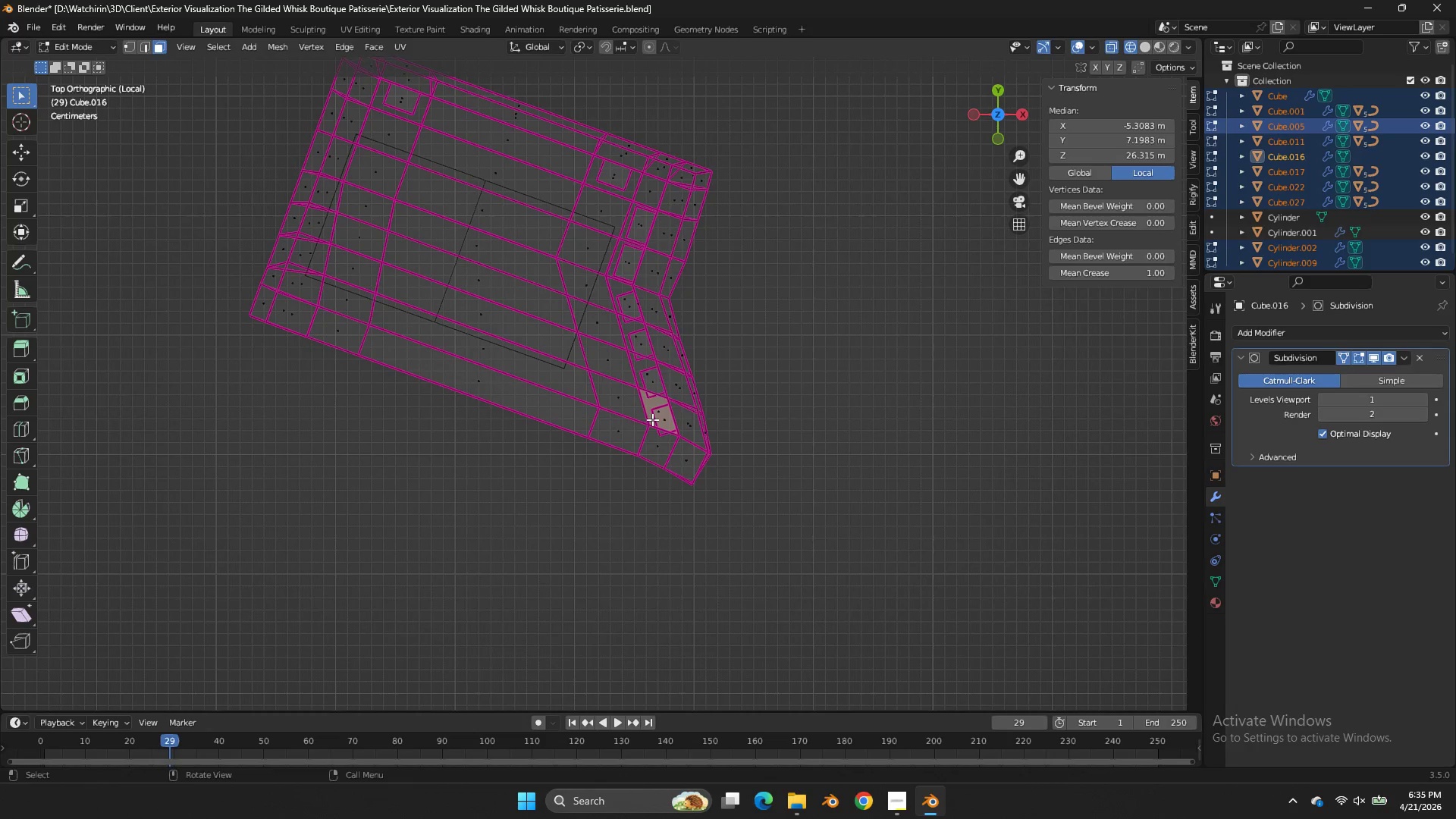 
left_click([652, 419])
 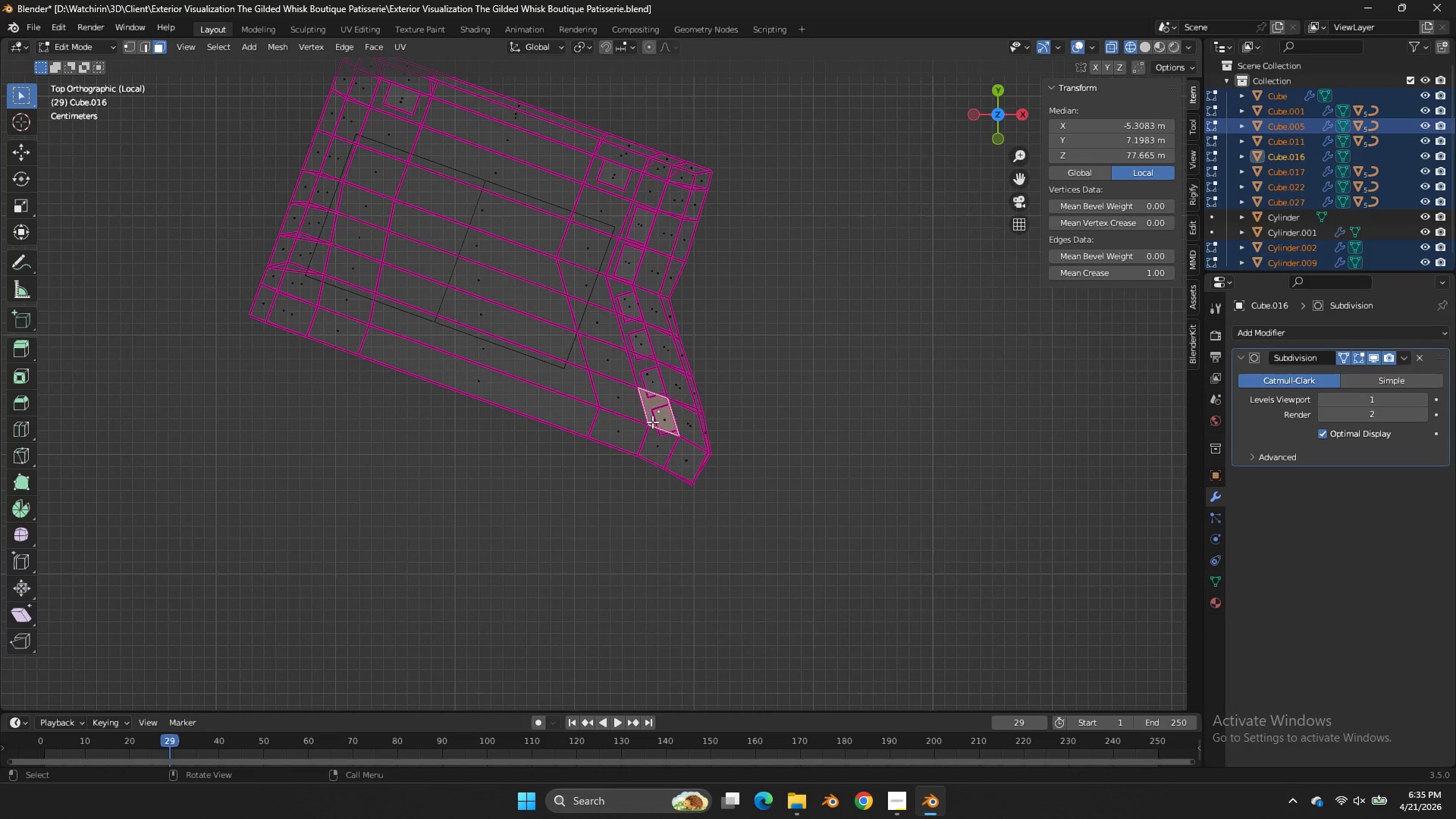 
triple_click([654, 422])
 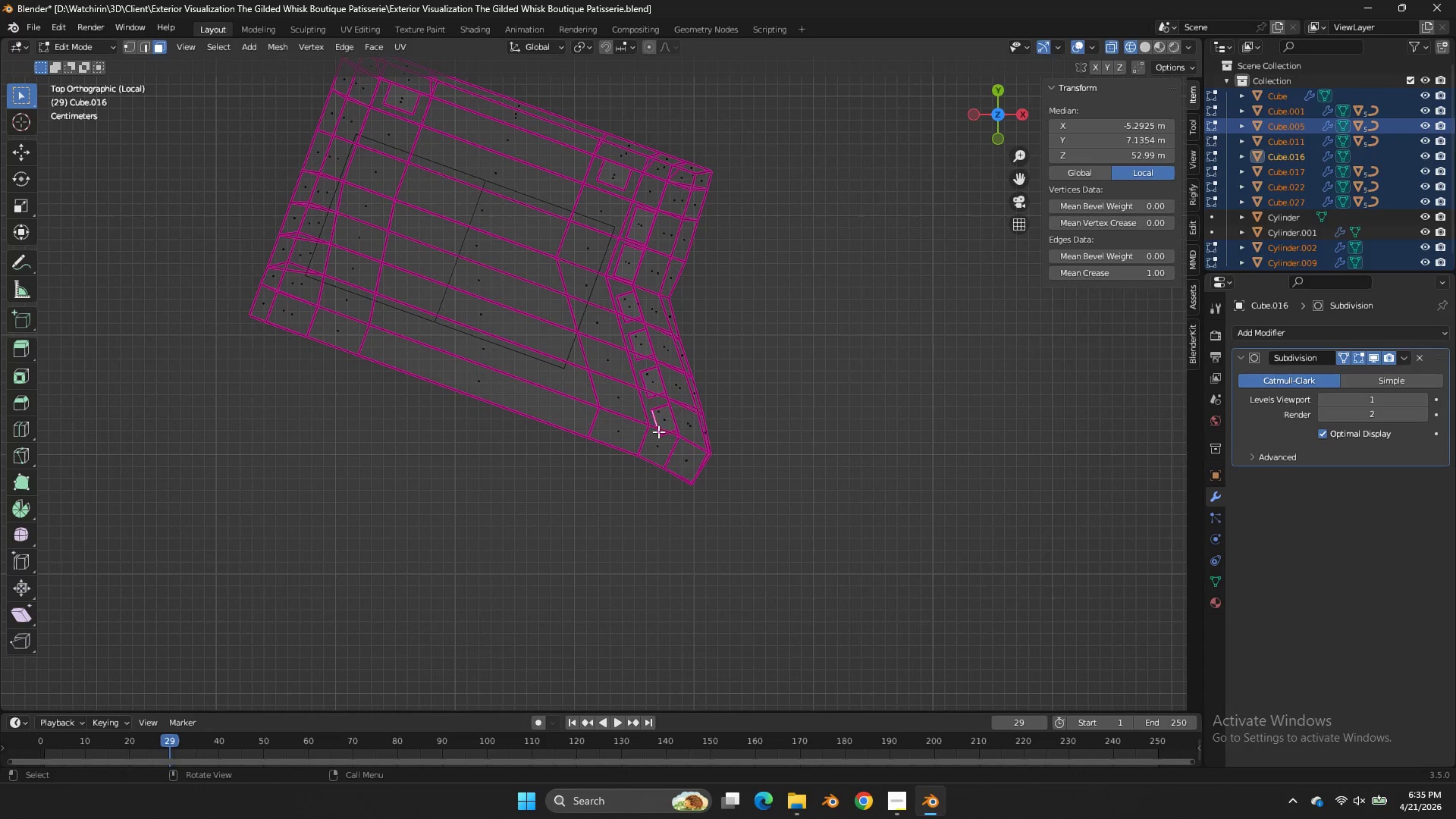 
key(G)
 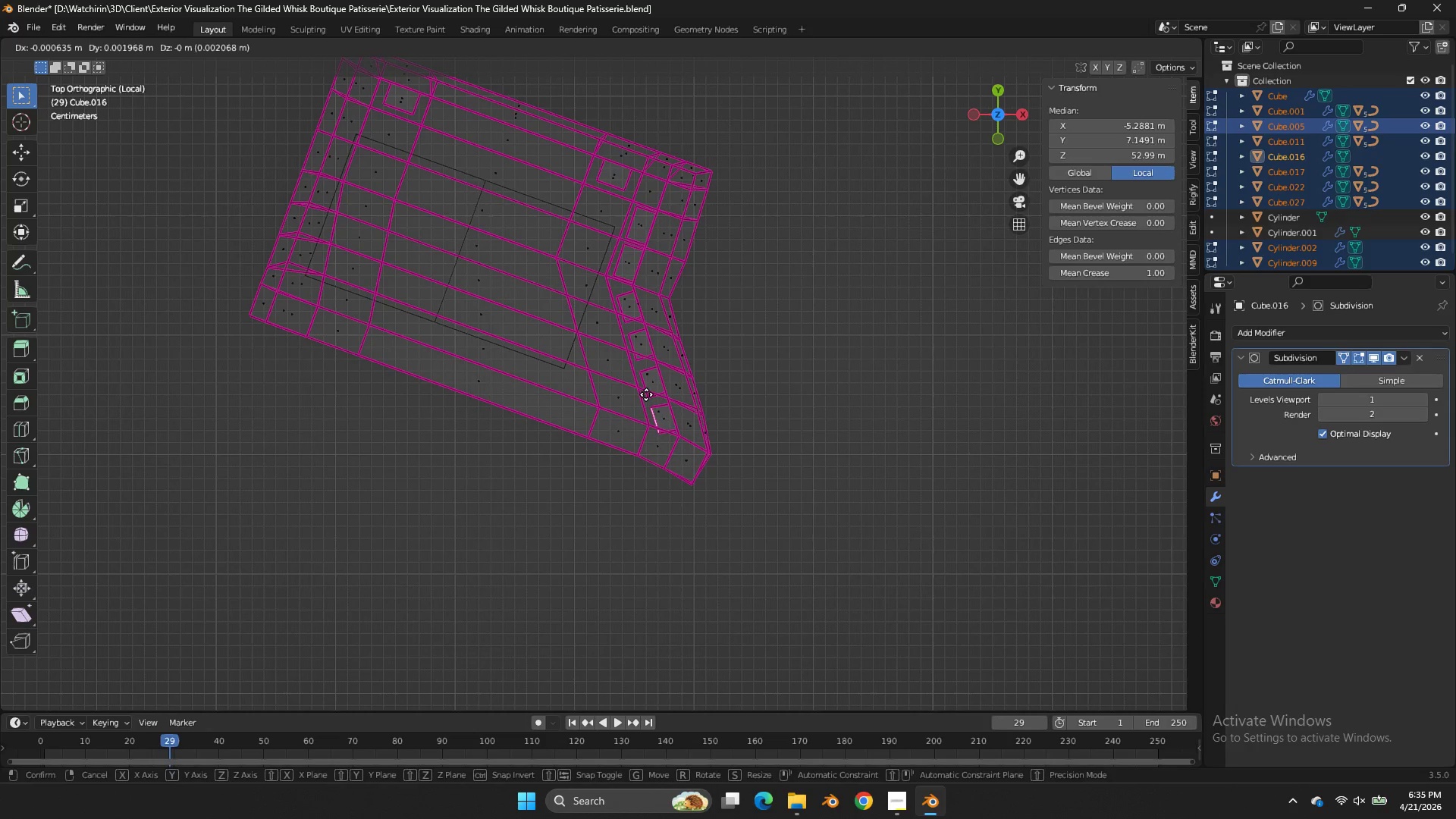 
hold_key(key=ShiftLeft, duration=0.77)
left_click([625, 337])
 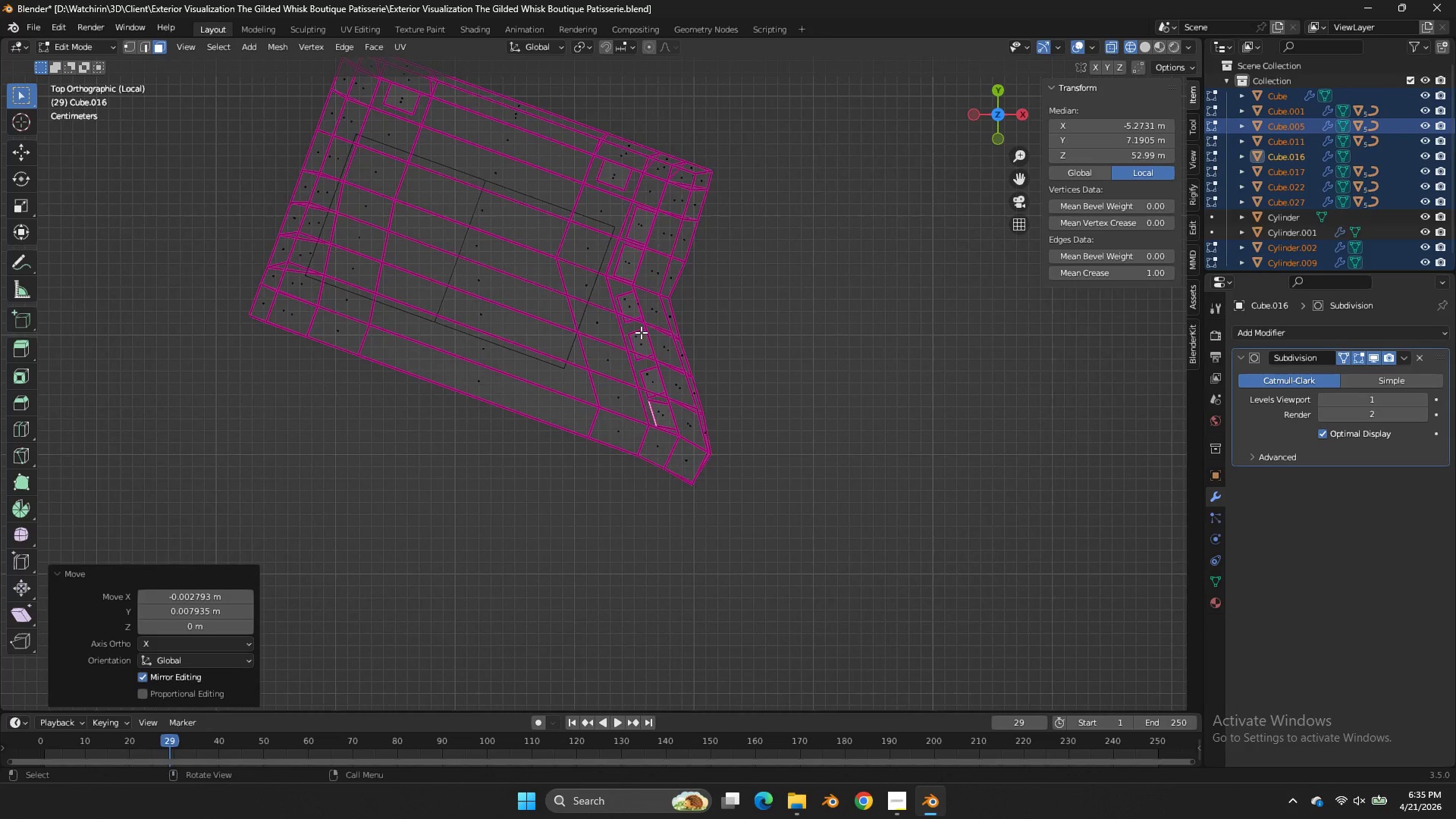 
key(Control+ControlLeft)
 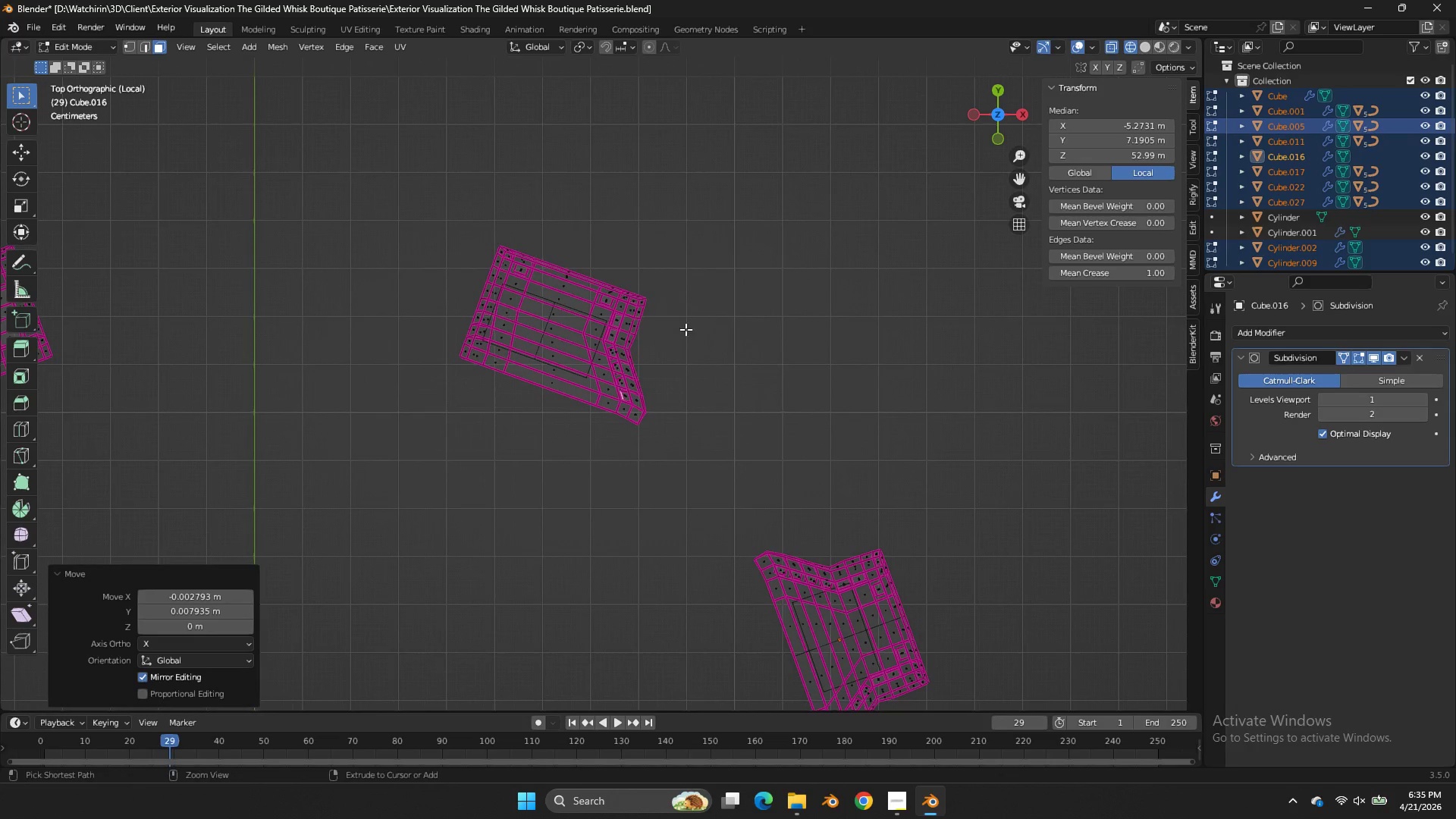 
key(Control+S)
 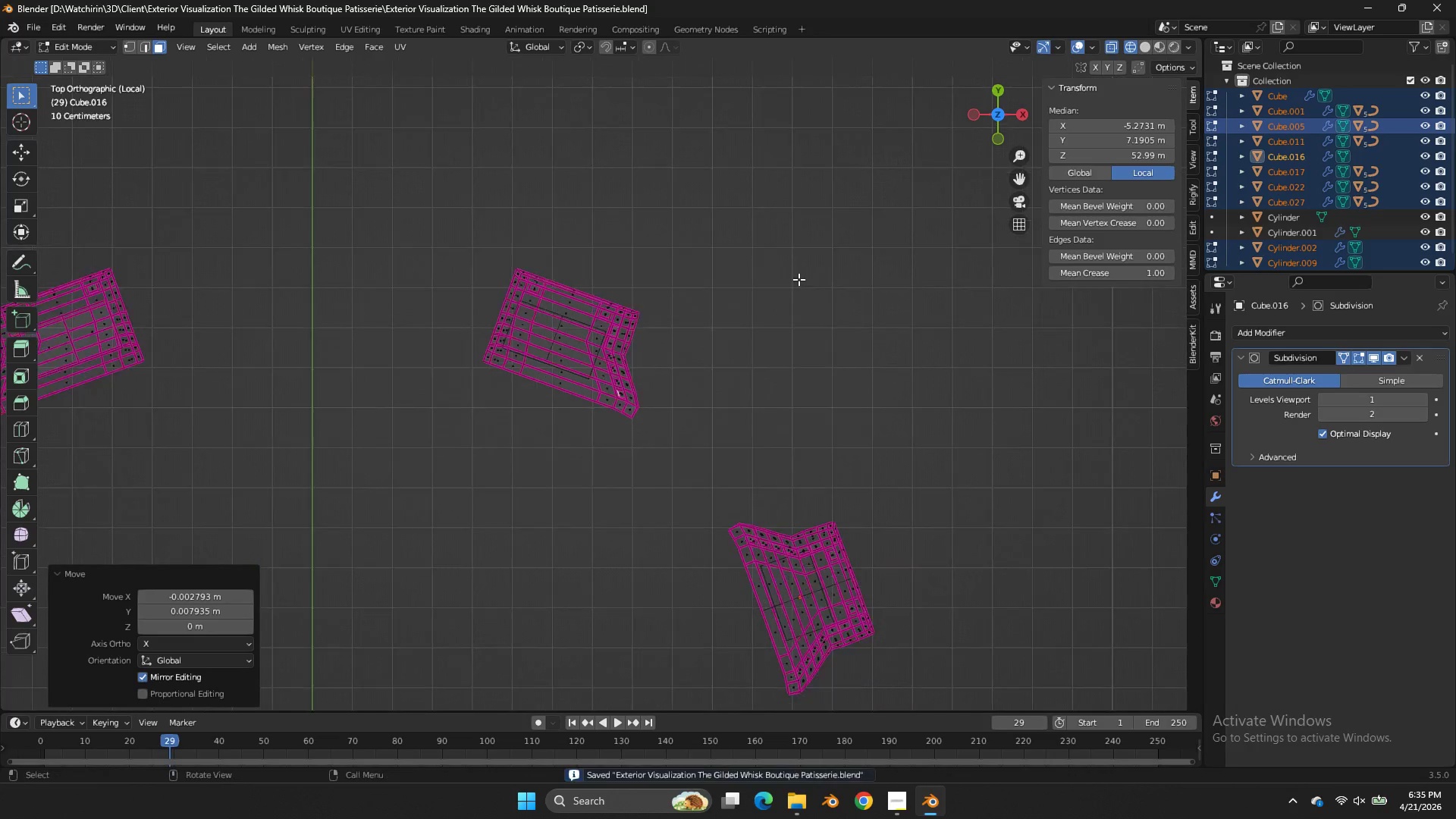 
scroll: coordinate [650, 334], scroll_direction: down, amount: 5.0
 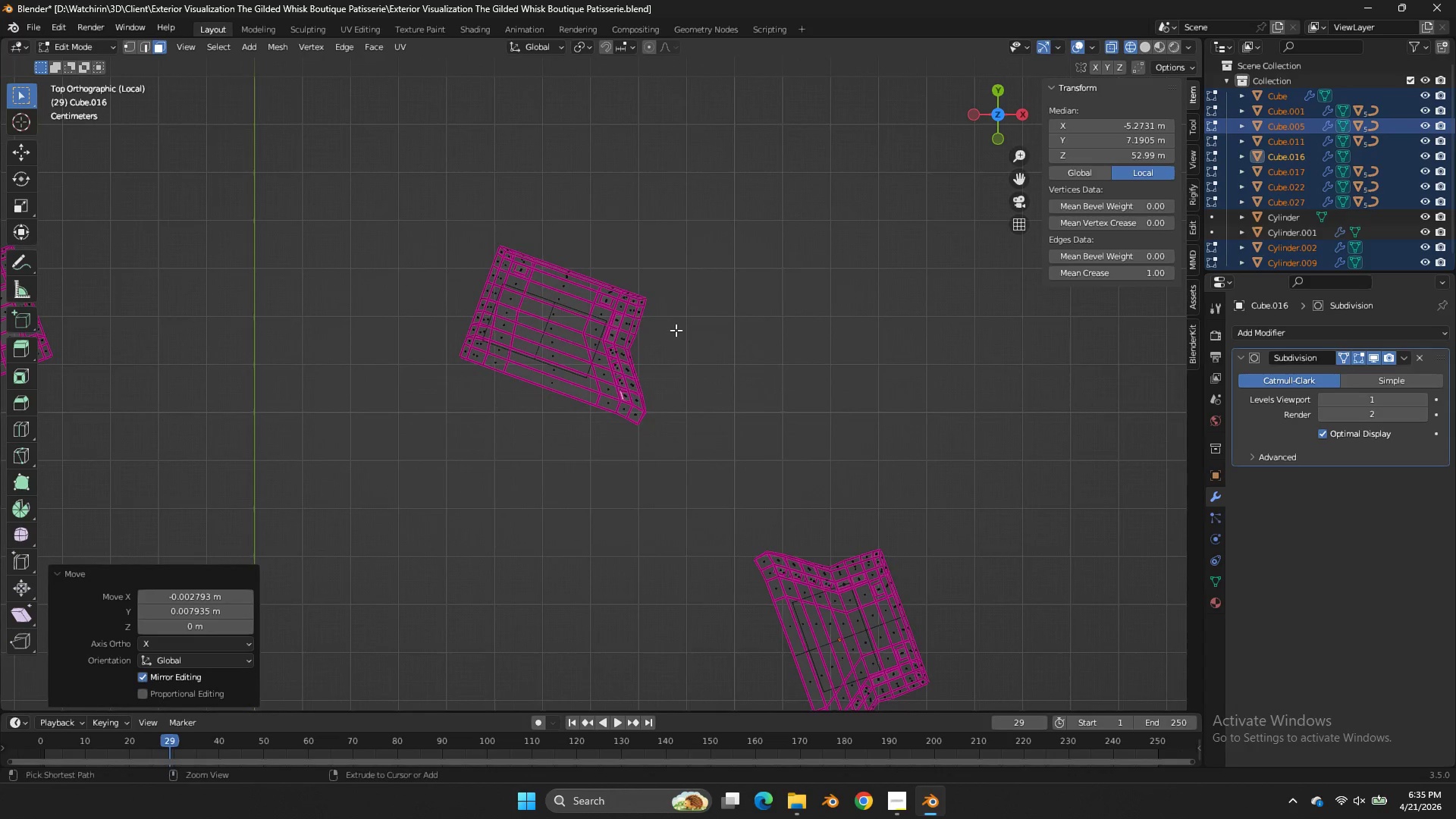 
key(Tab)
 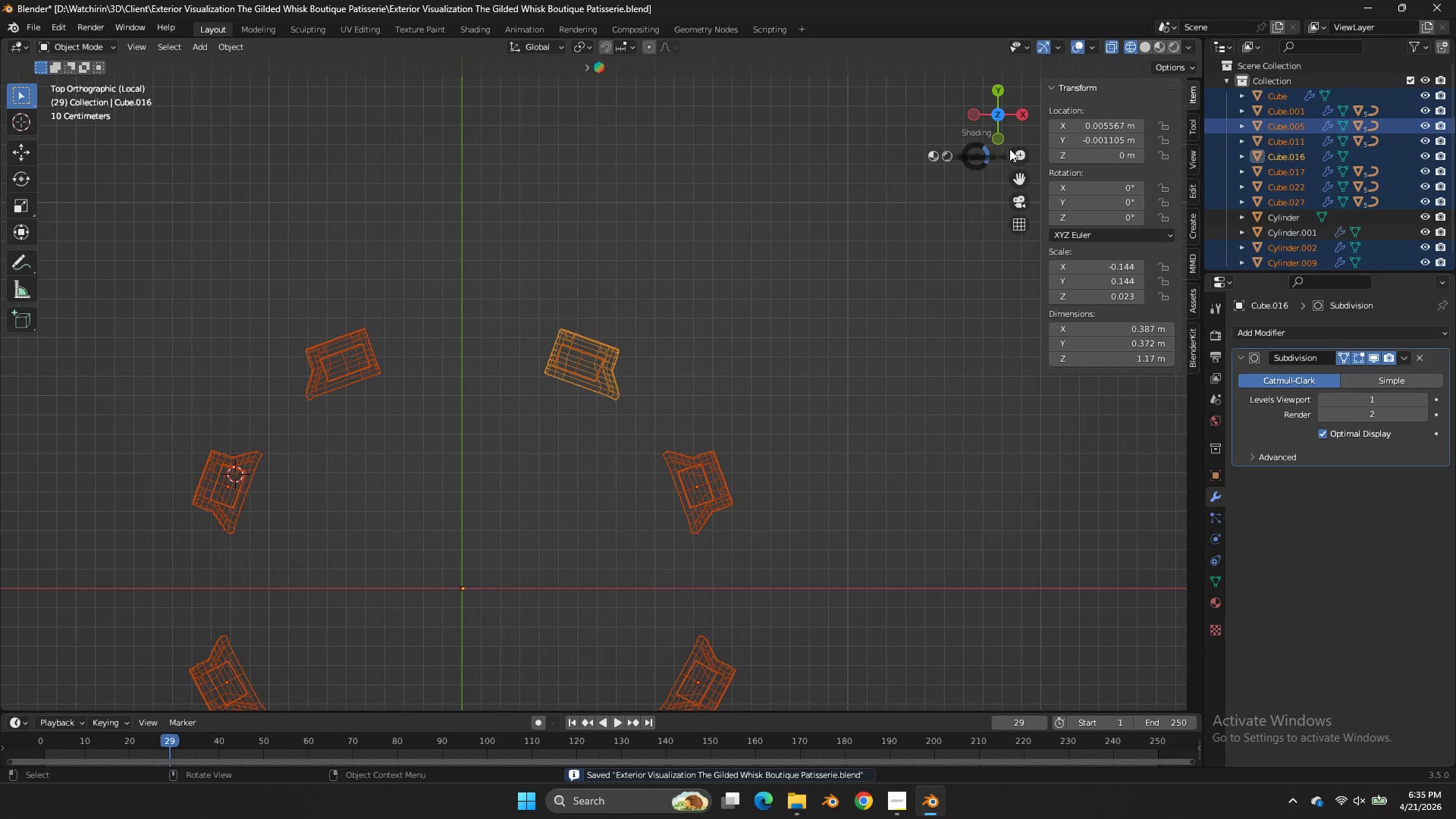 
scroll: coordinate [800, 278], scroll_direction: down, amount: 5.0
 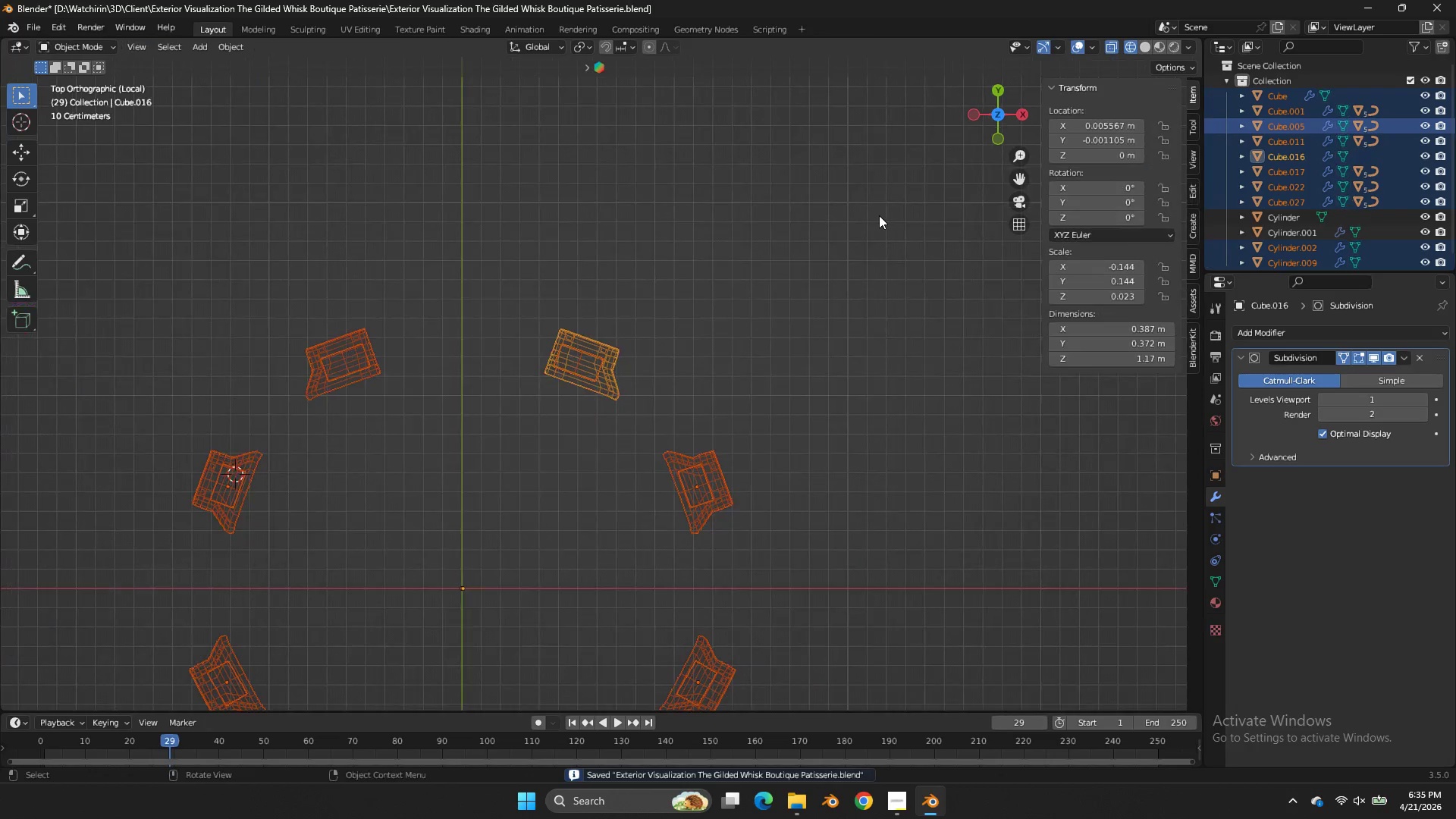 
type(zz)
 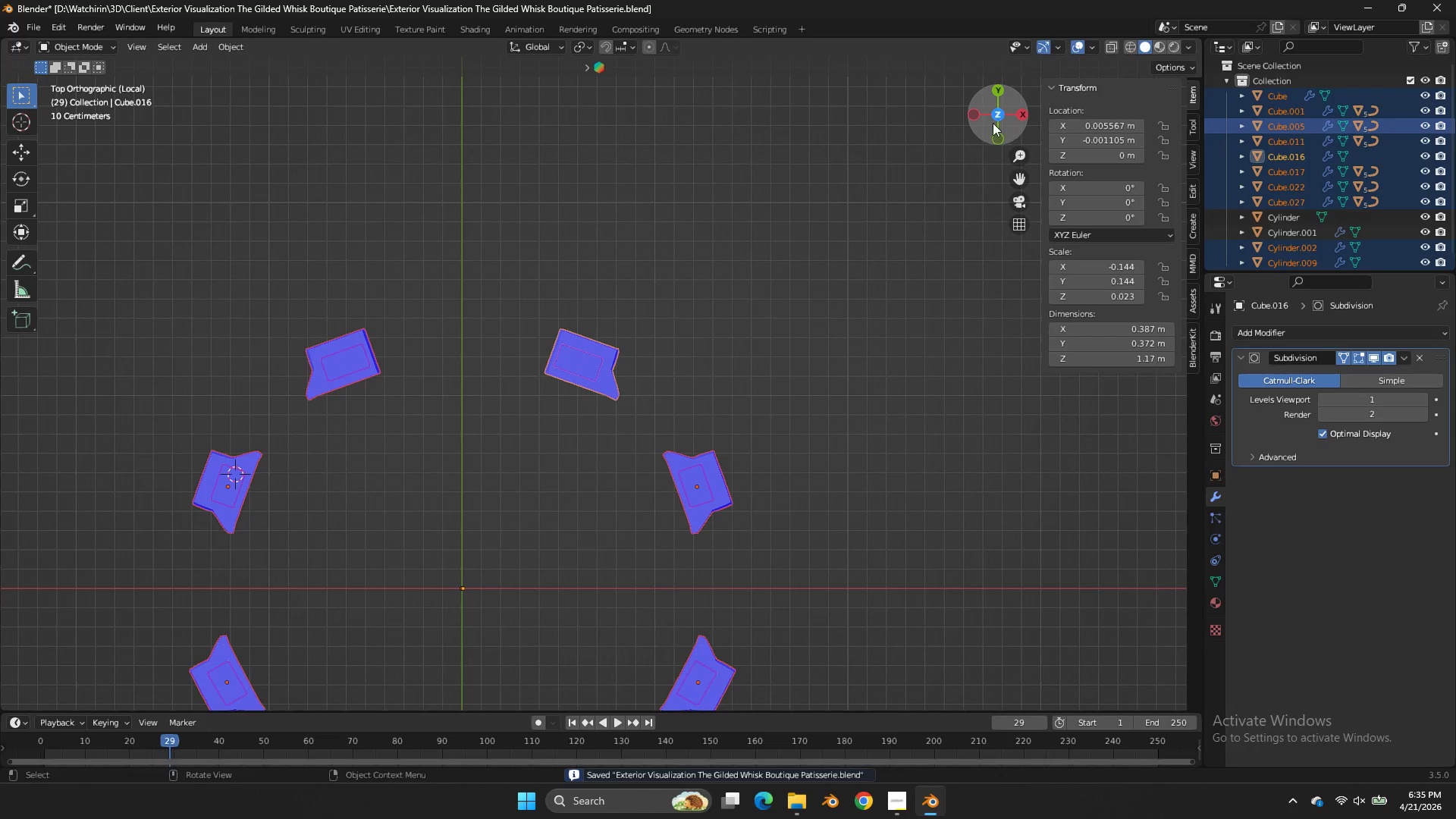 
left_click_drag(start_coordinate=[993, 123], to_coordinate=[1175, 665])
 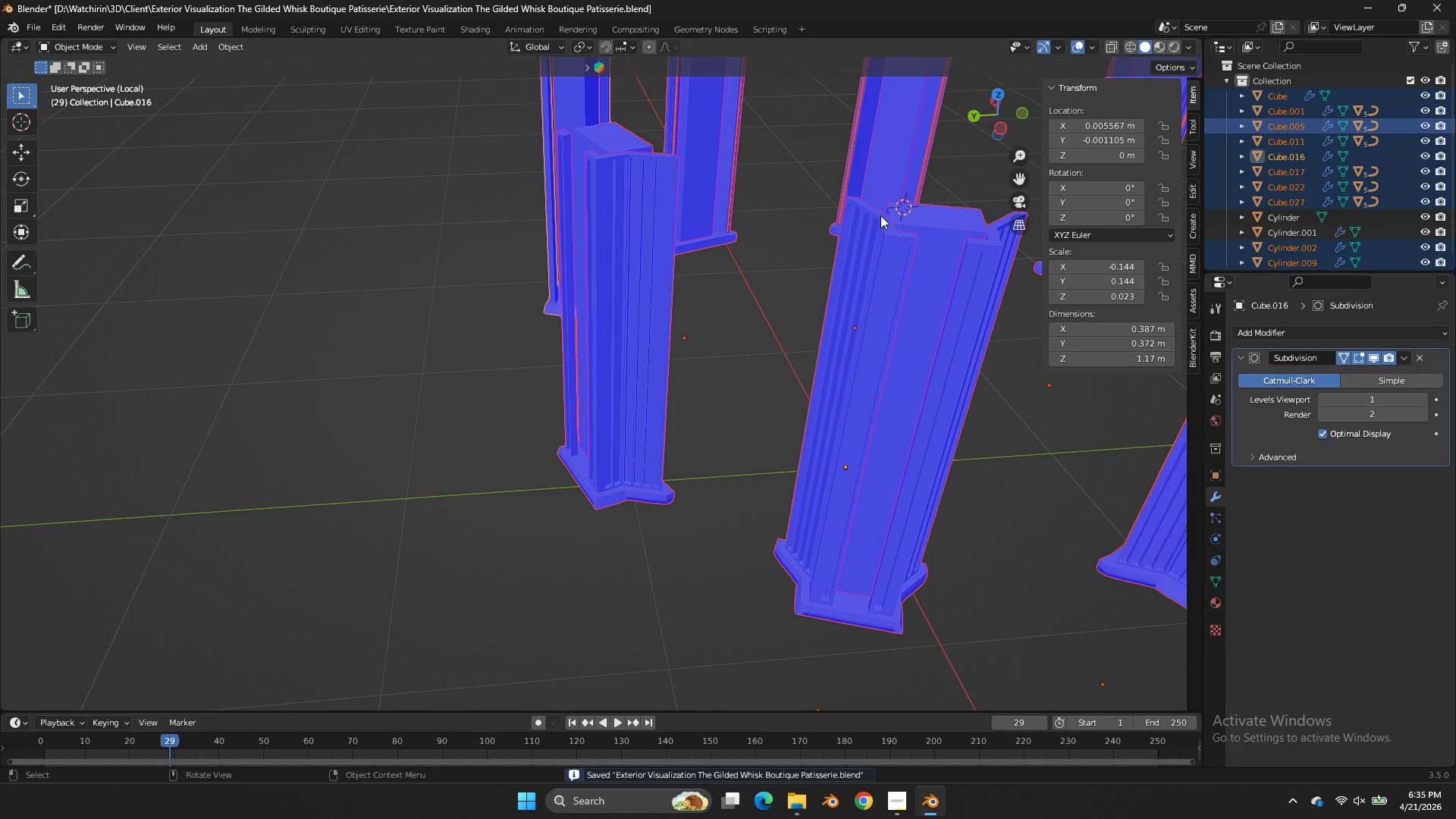 
key(Control+ControlLeft)
 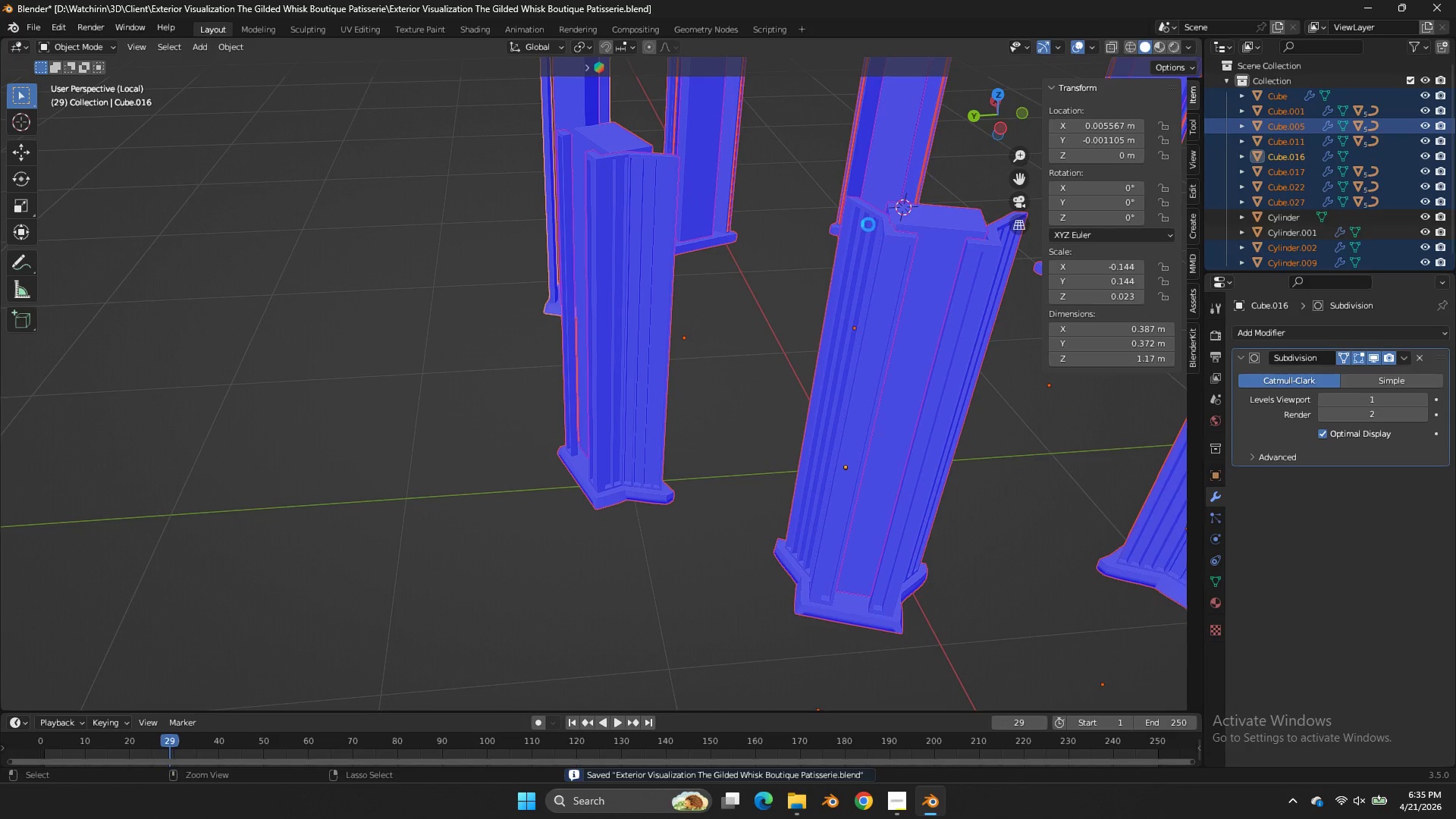 
key(Control+S)
 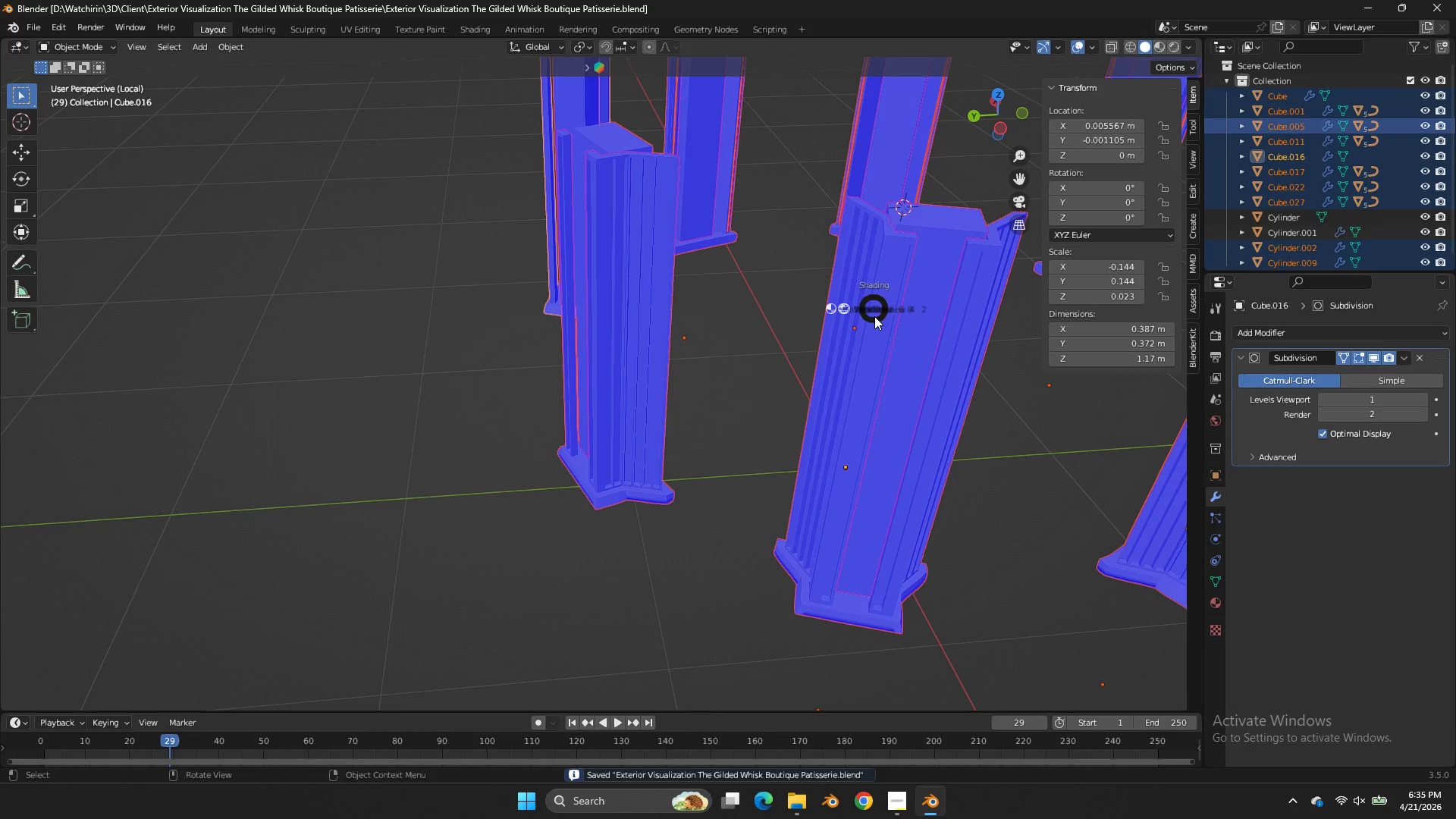 
key(Z)
 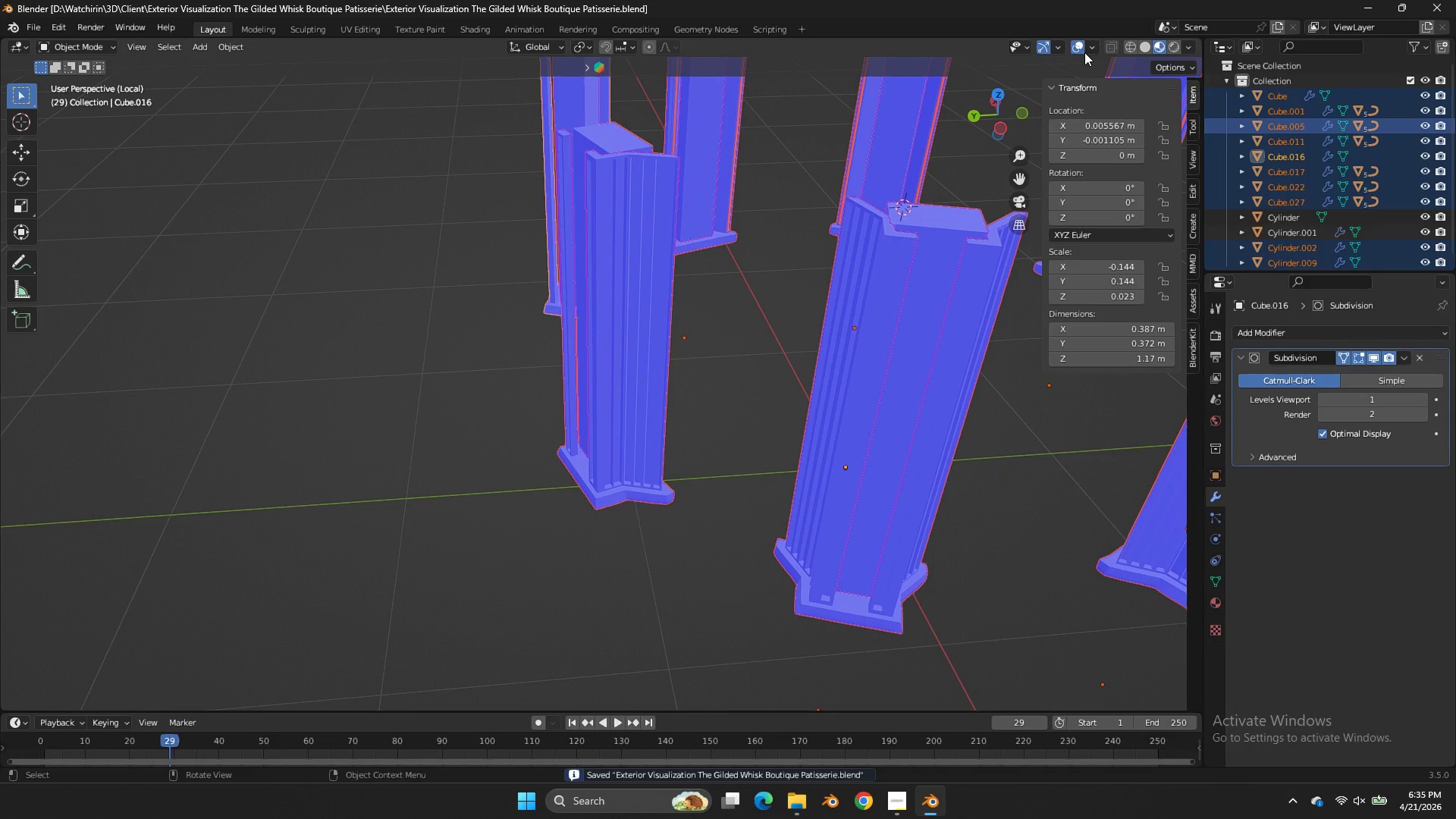 
left_click([1089, 49])
 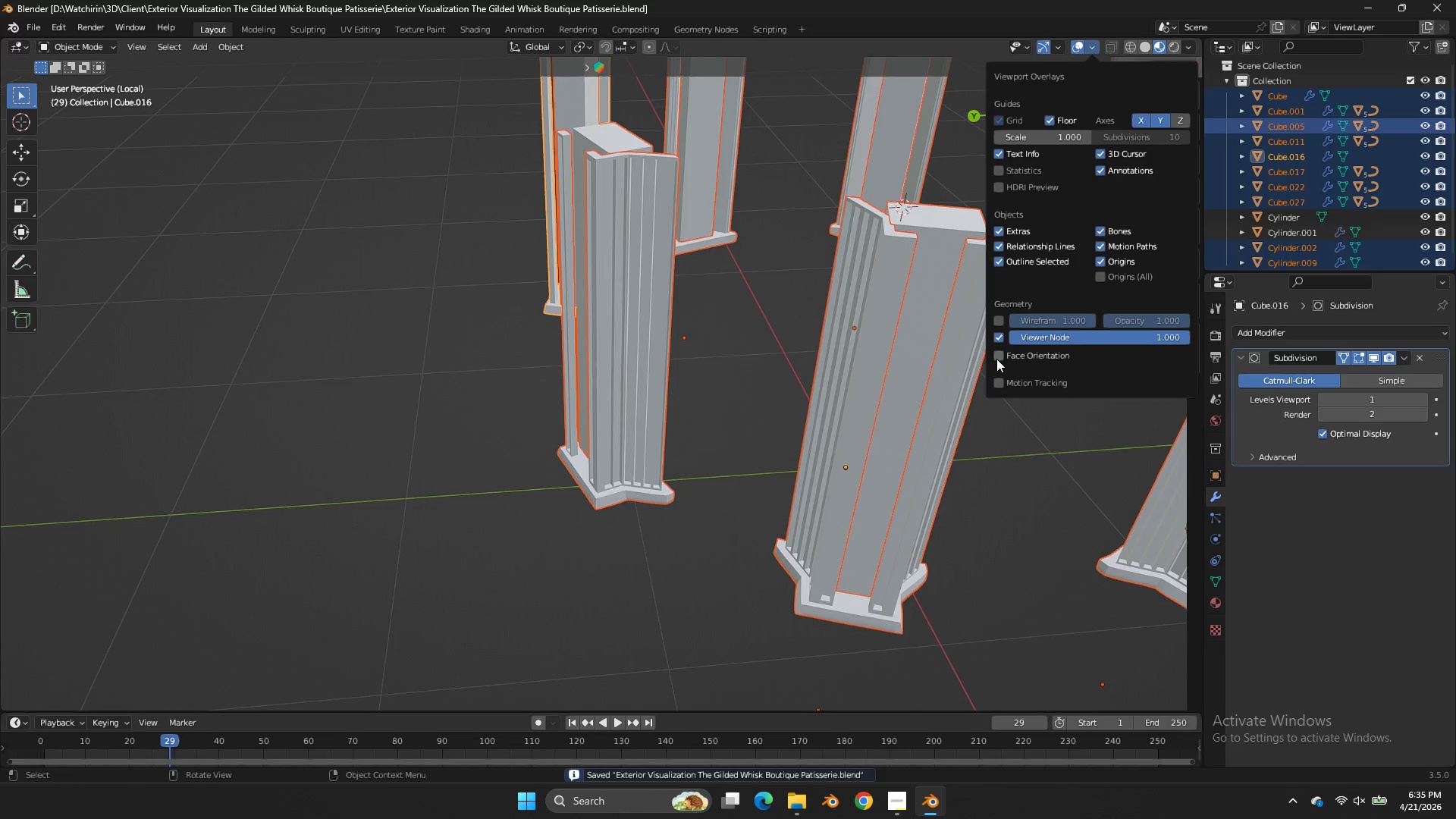 
double_click([726, 349])
 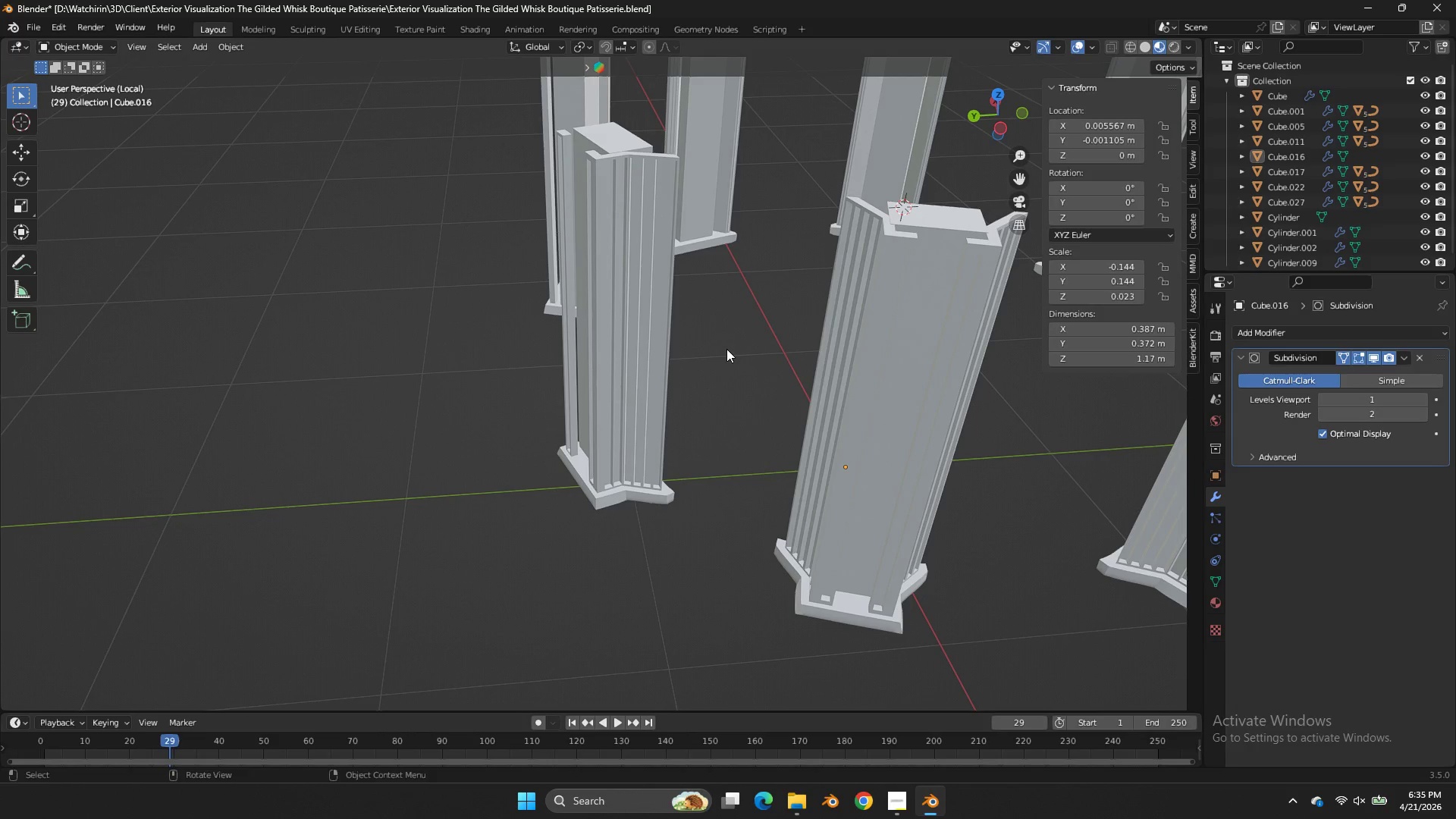 
wait(8.31)
 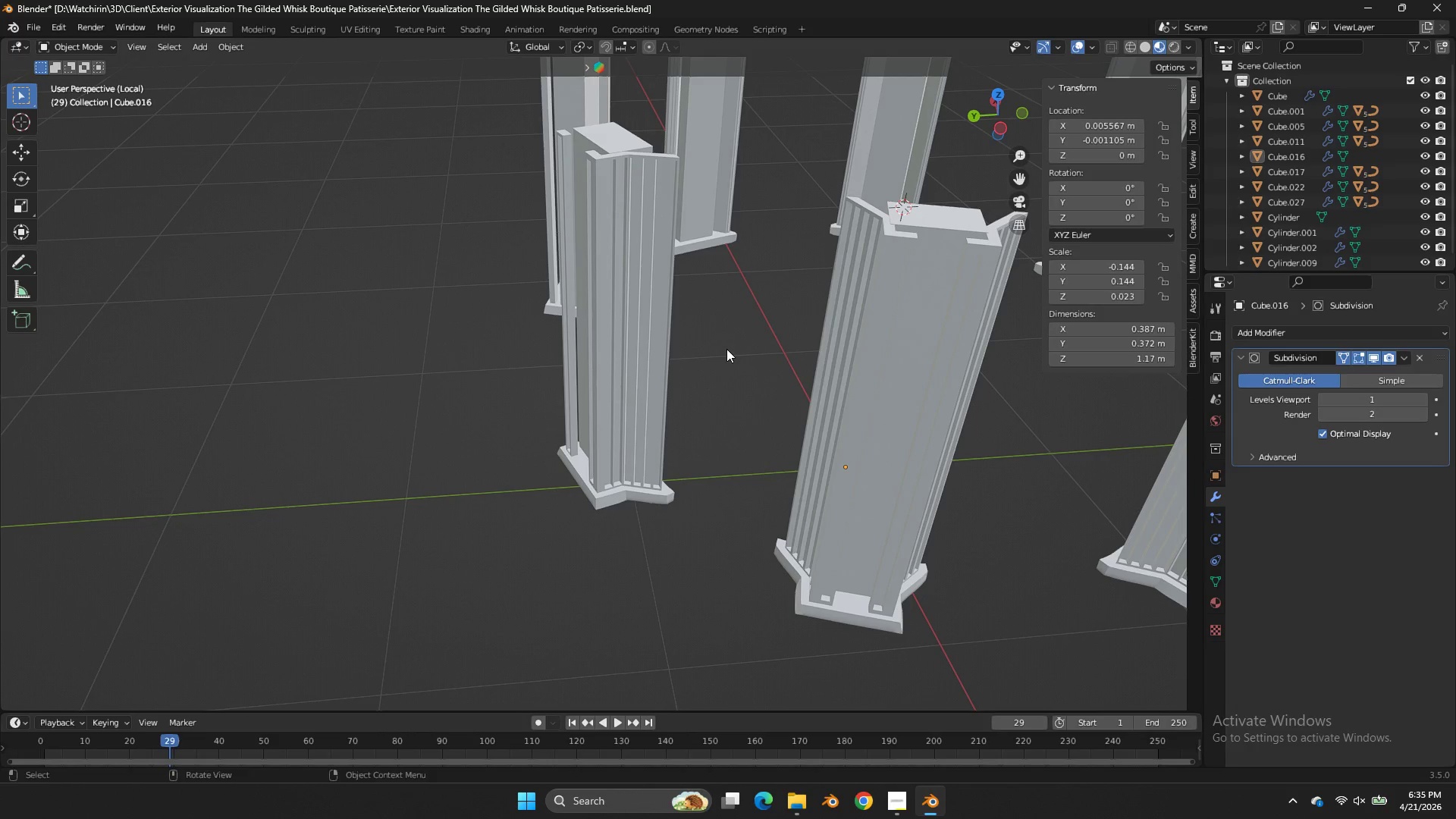 
key(NumpadDivide)
 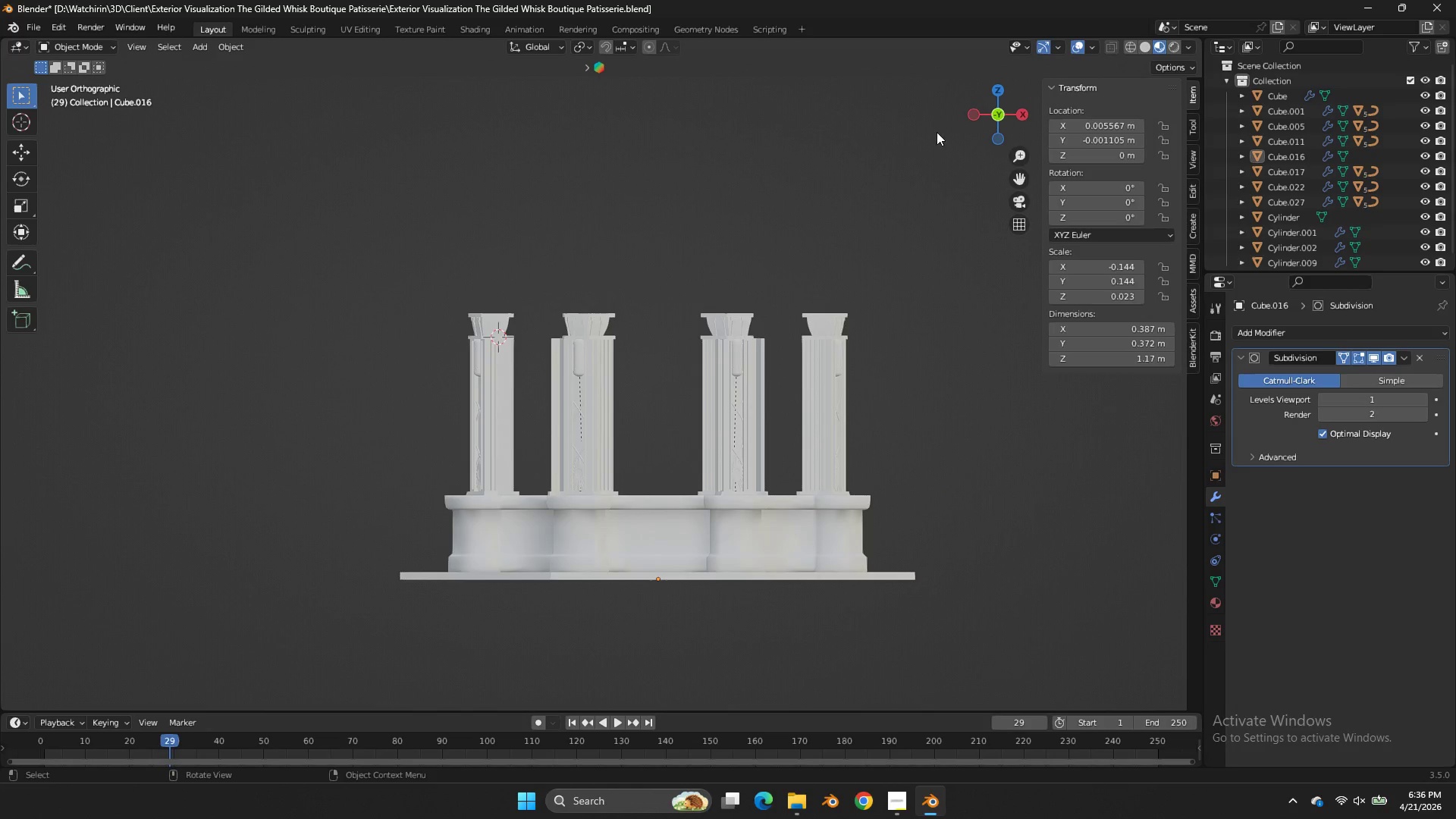 
left_click([1033, 108])
 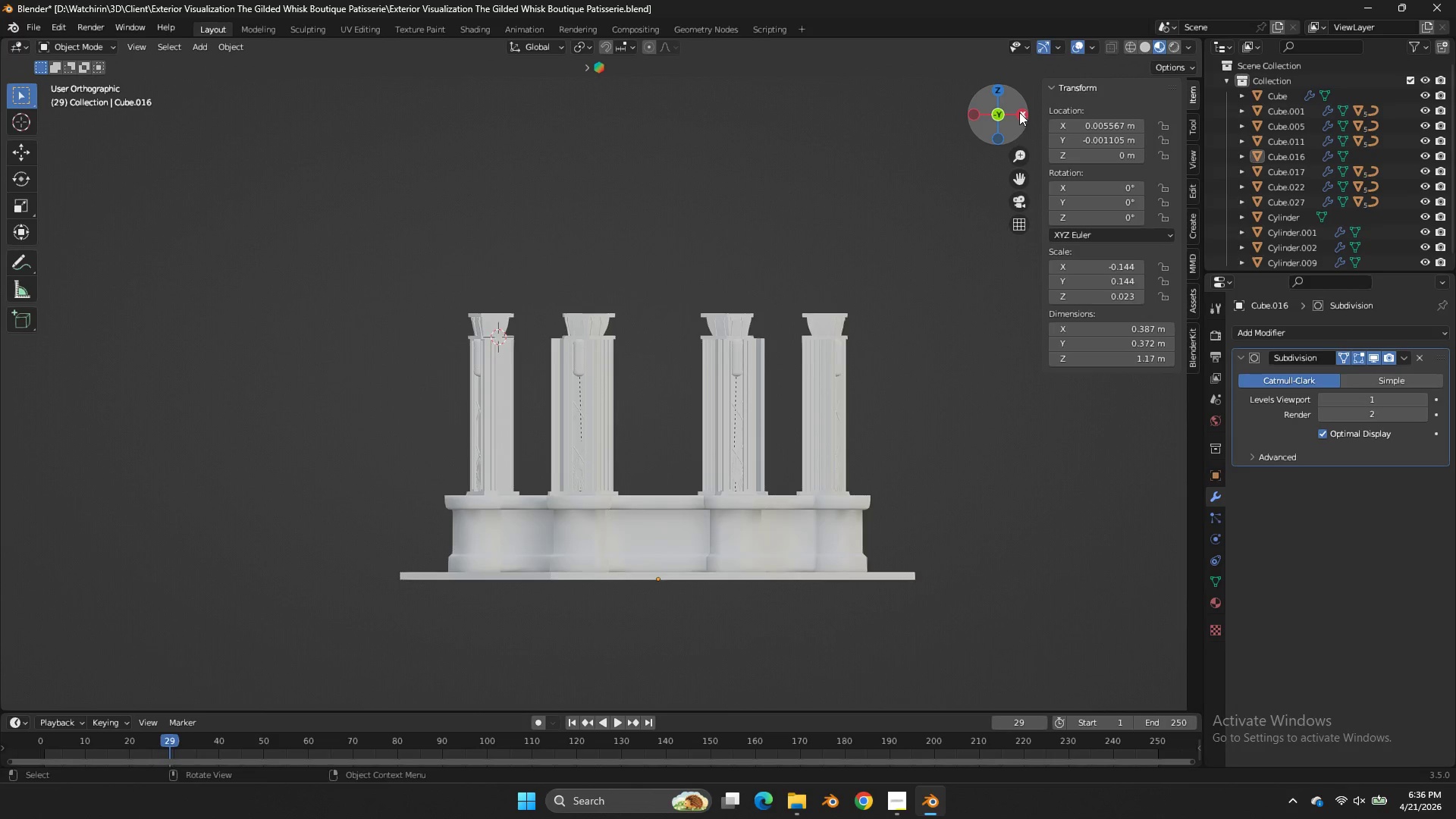 
left_click_drag(start_coordinate=[1019, 112], to_coordinate=[58, 139])
 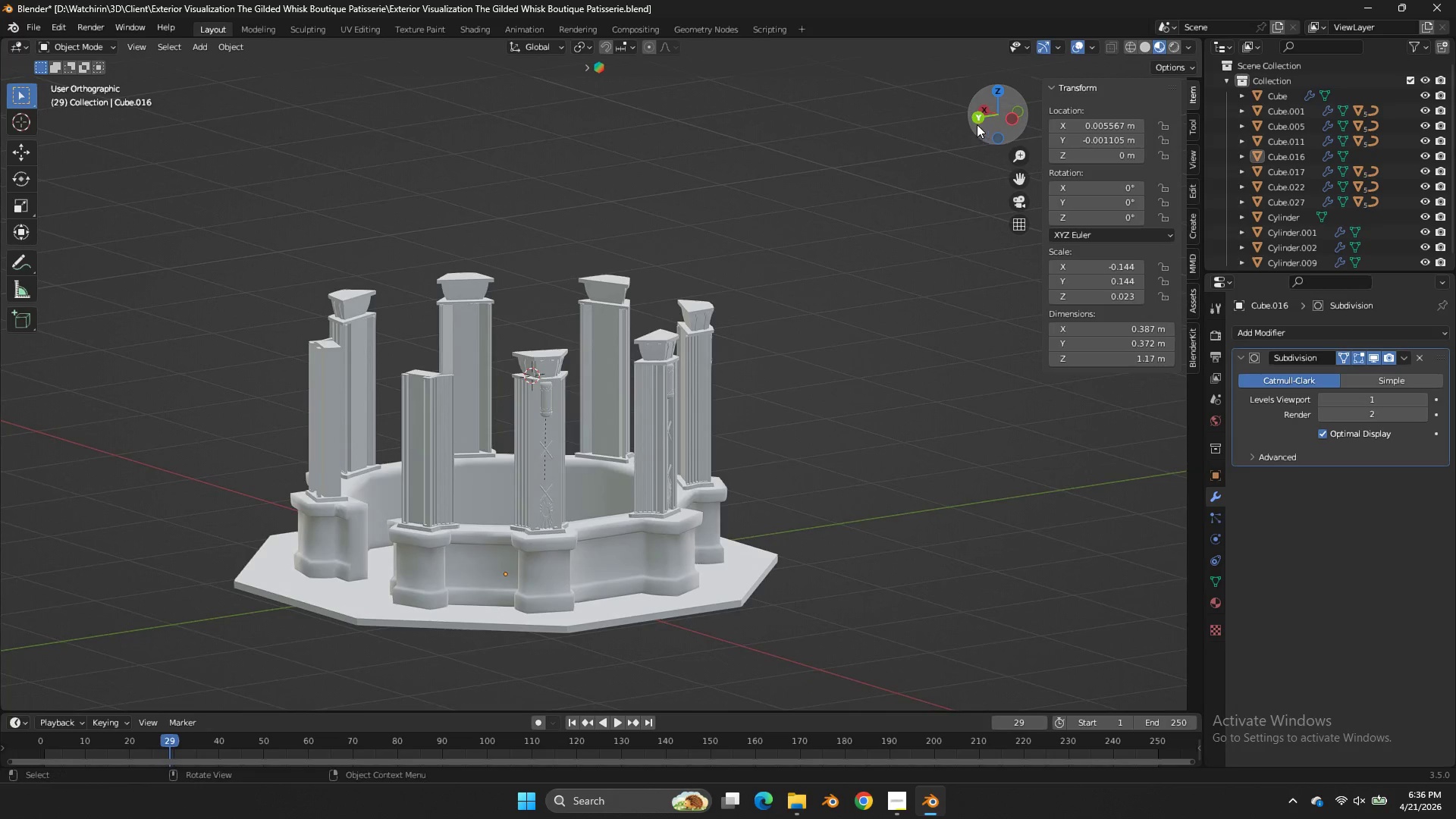 
left_click([980, 120])
 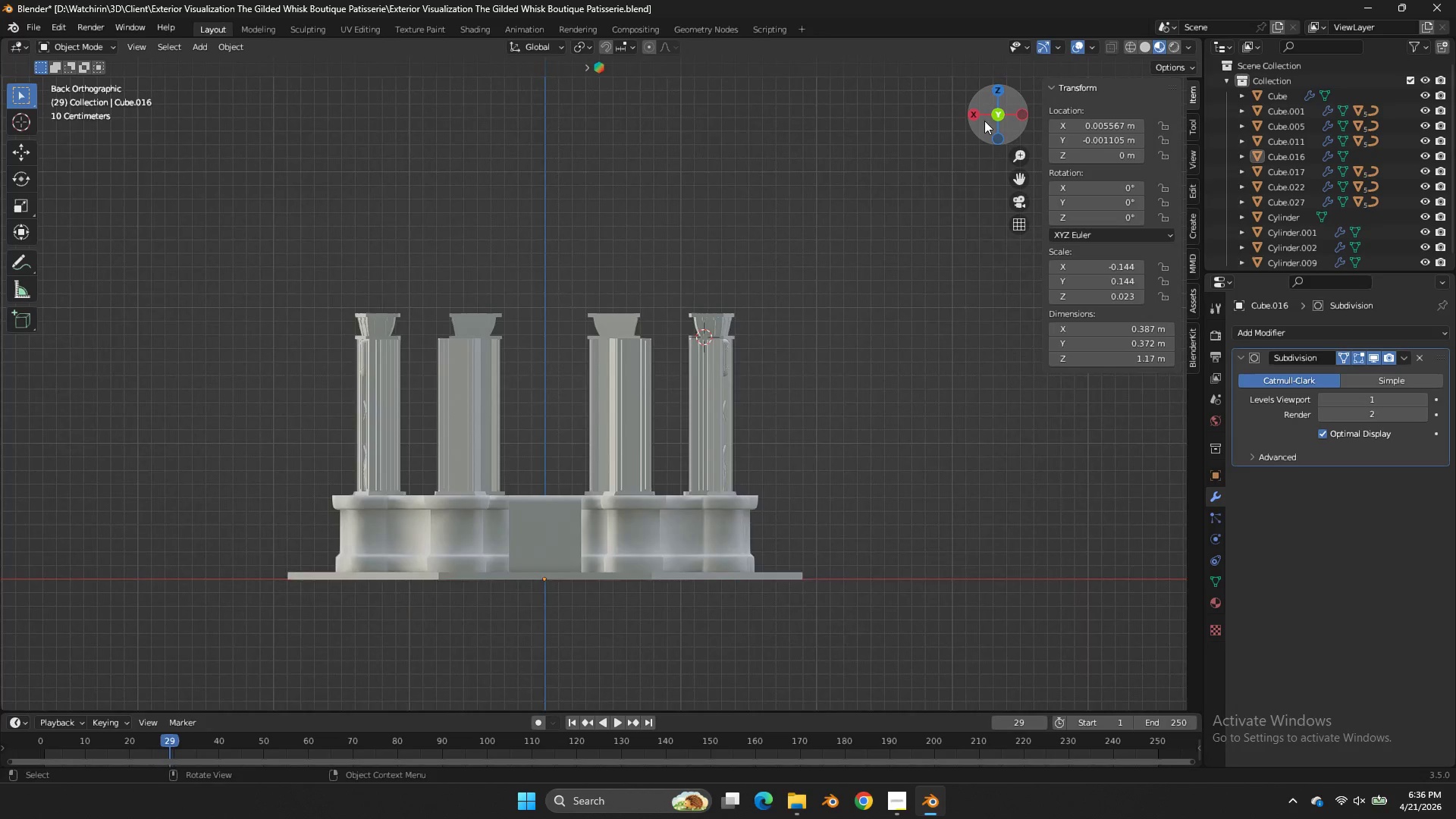 
left_click_drag(start_coordinate=[992, 113], to_coordinate=[1004, 144])
 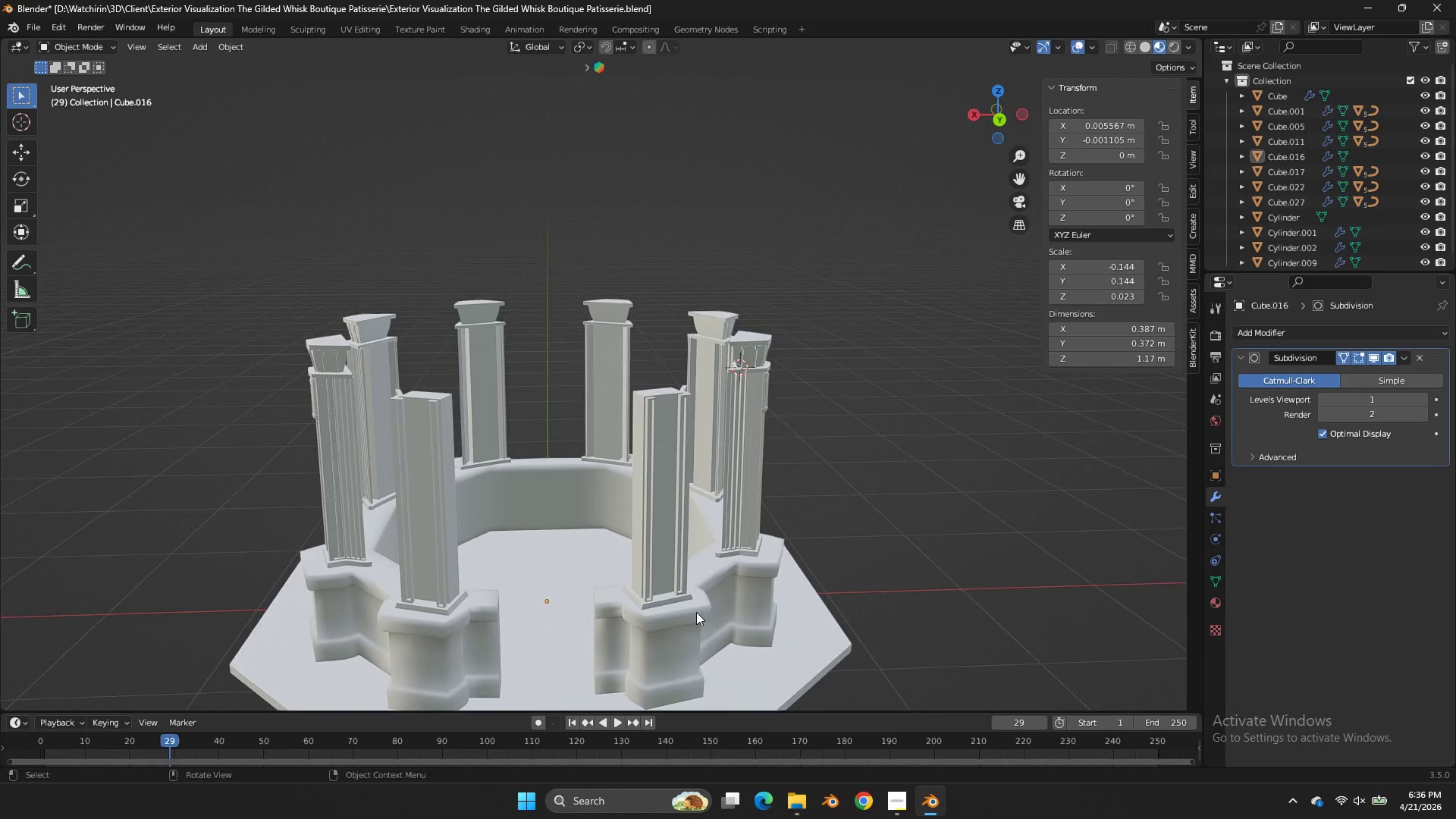 
left_click([696, 612])
 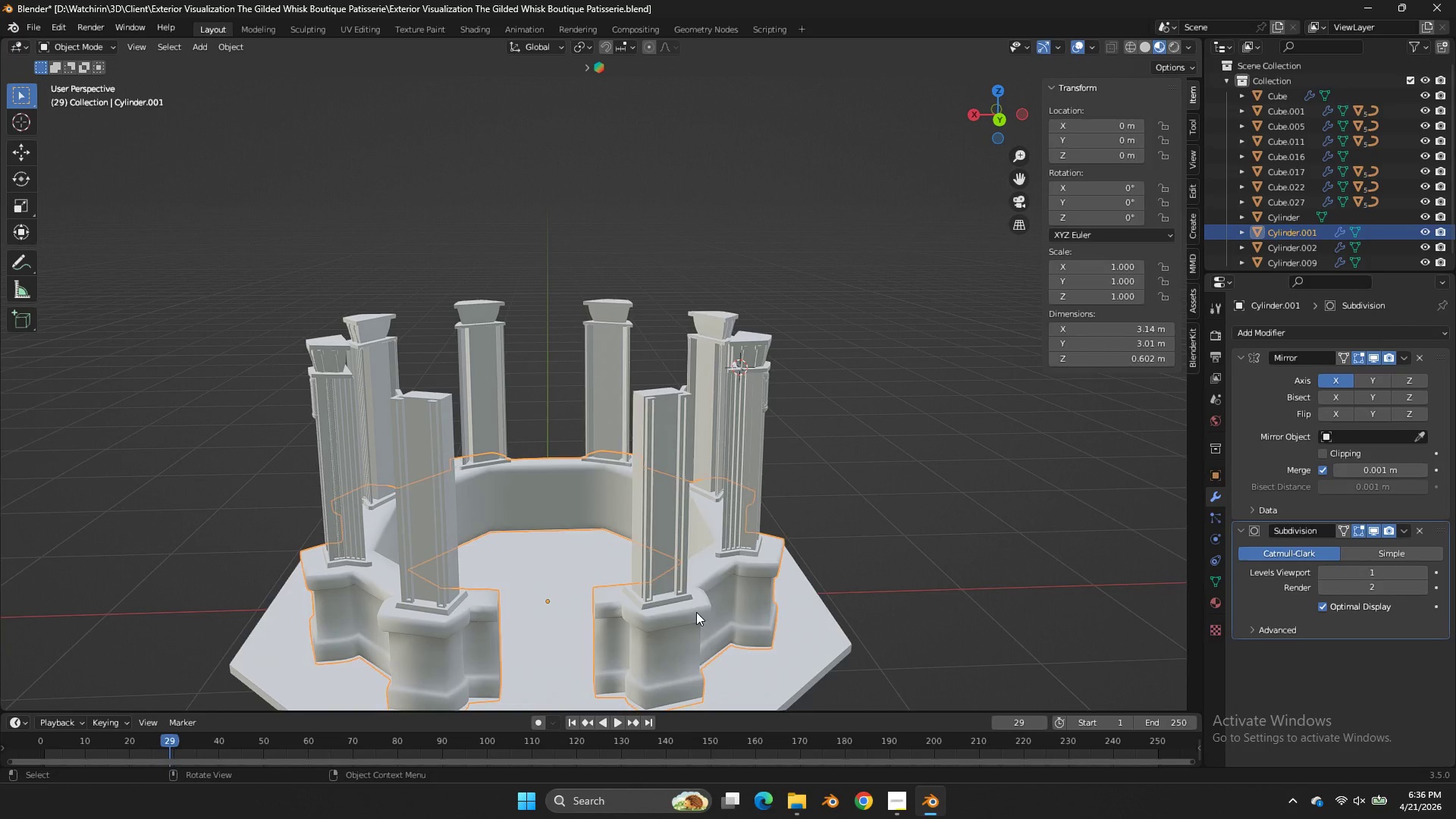 
key(Tab)
 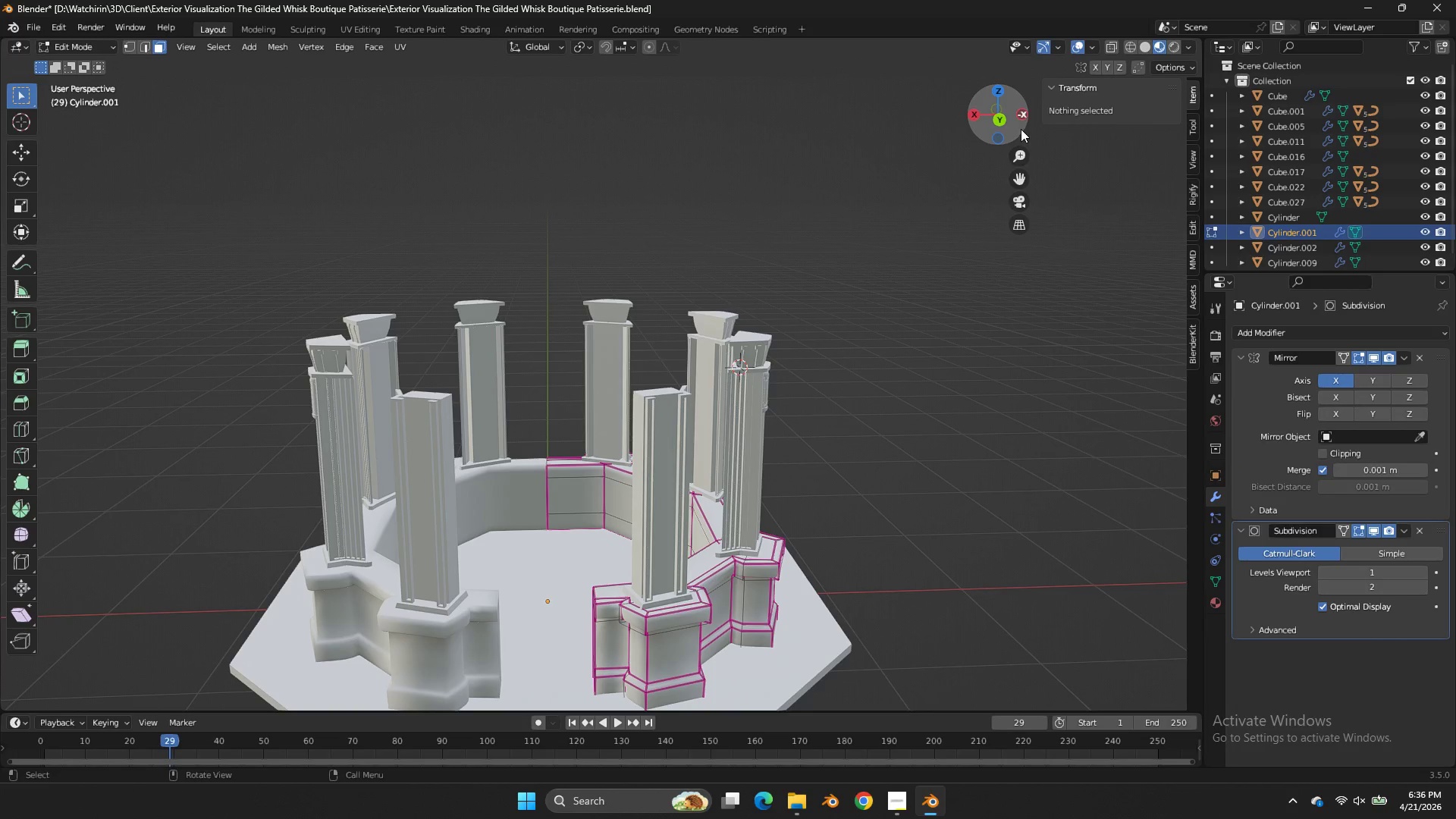 
left_click([1008, 124])
 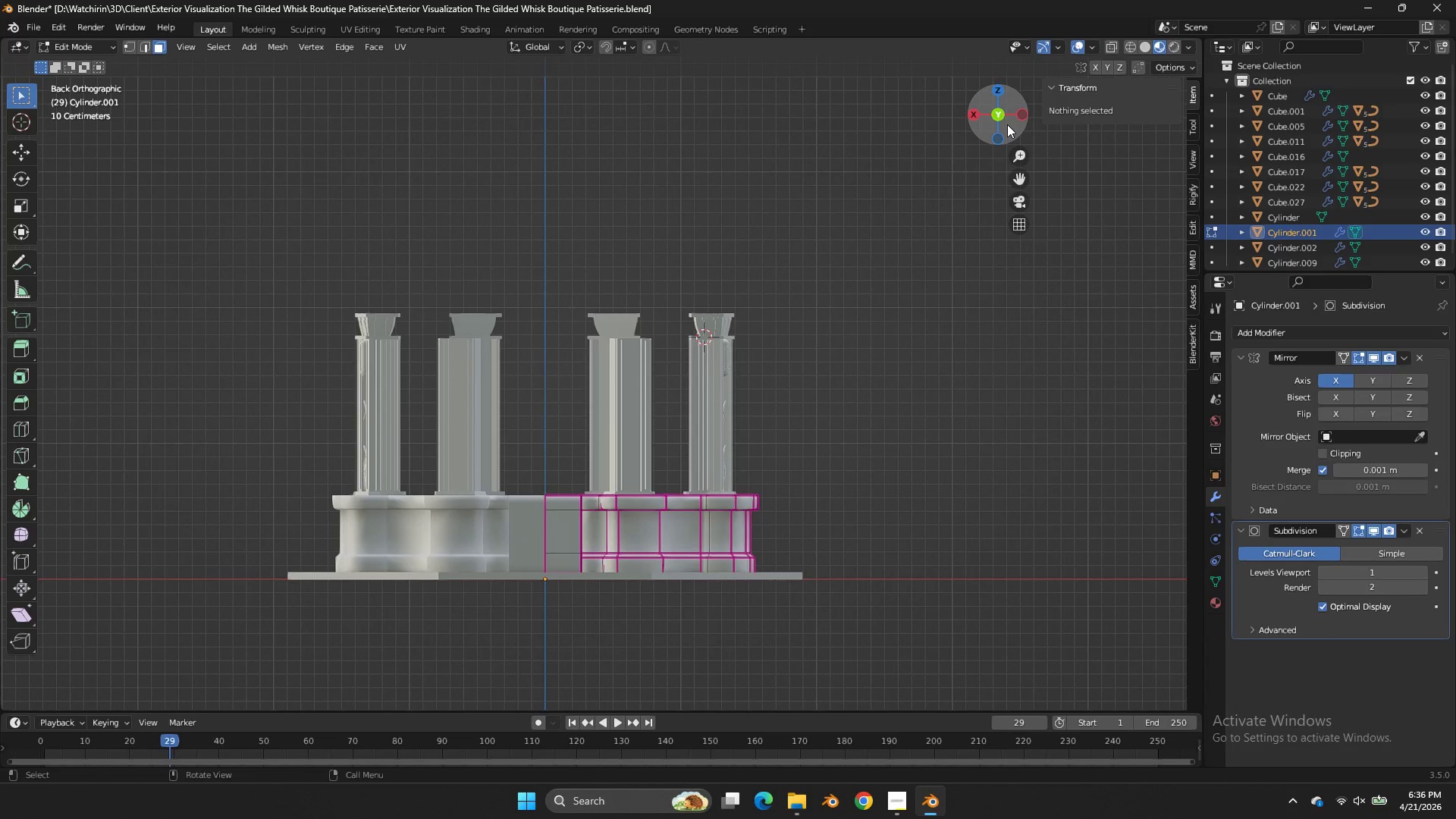 
key(Z)
 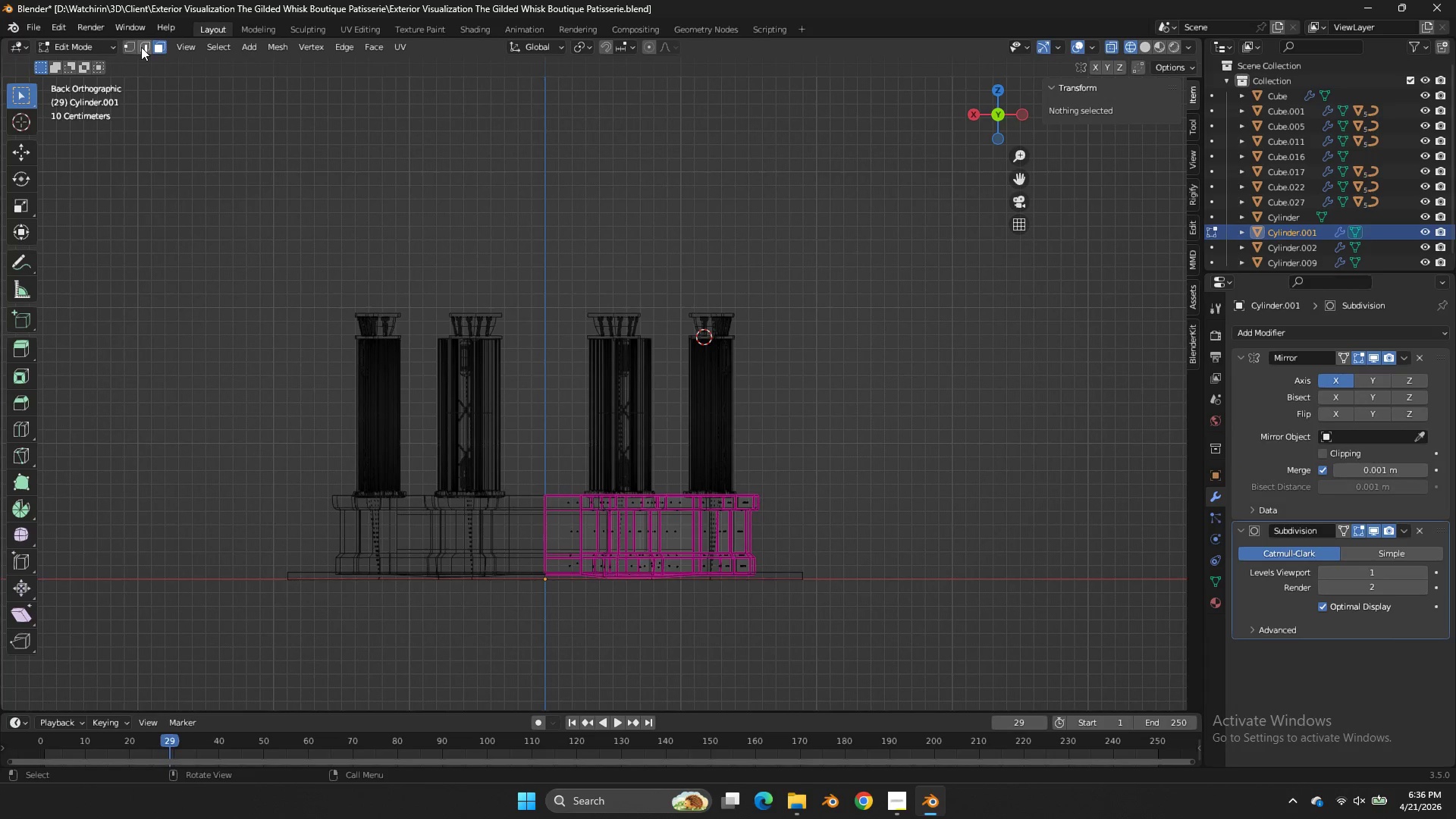 
left_click([136, 42])
 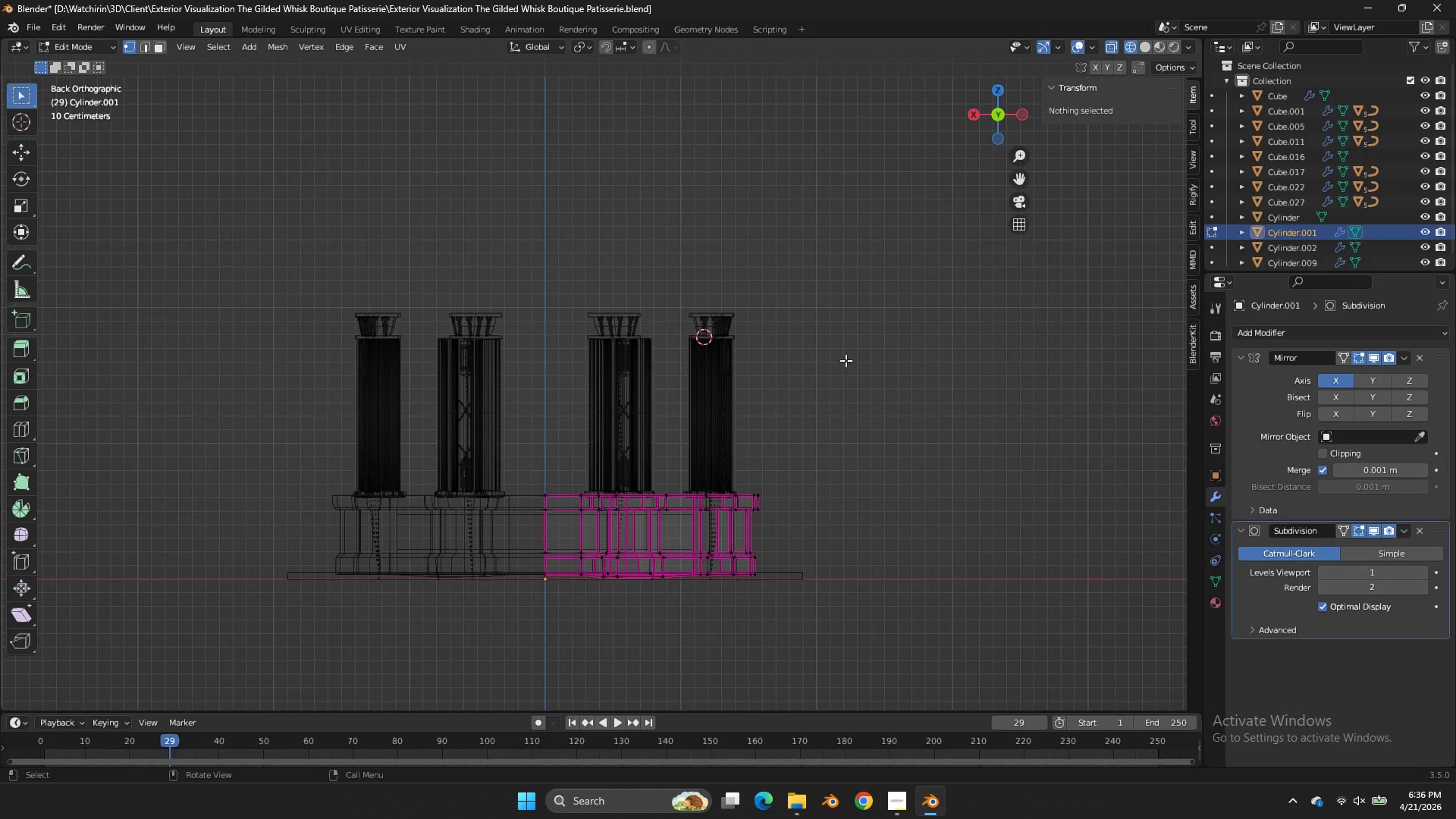 
left_click_drag(start_coordinate=[847, 362], to_coordinate=[526, 498])
 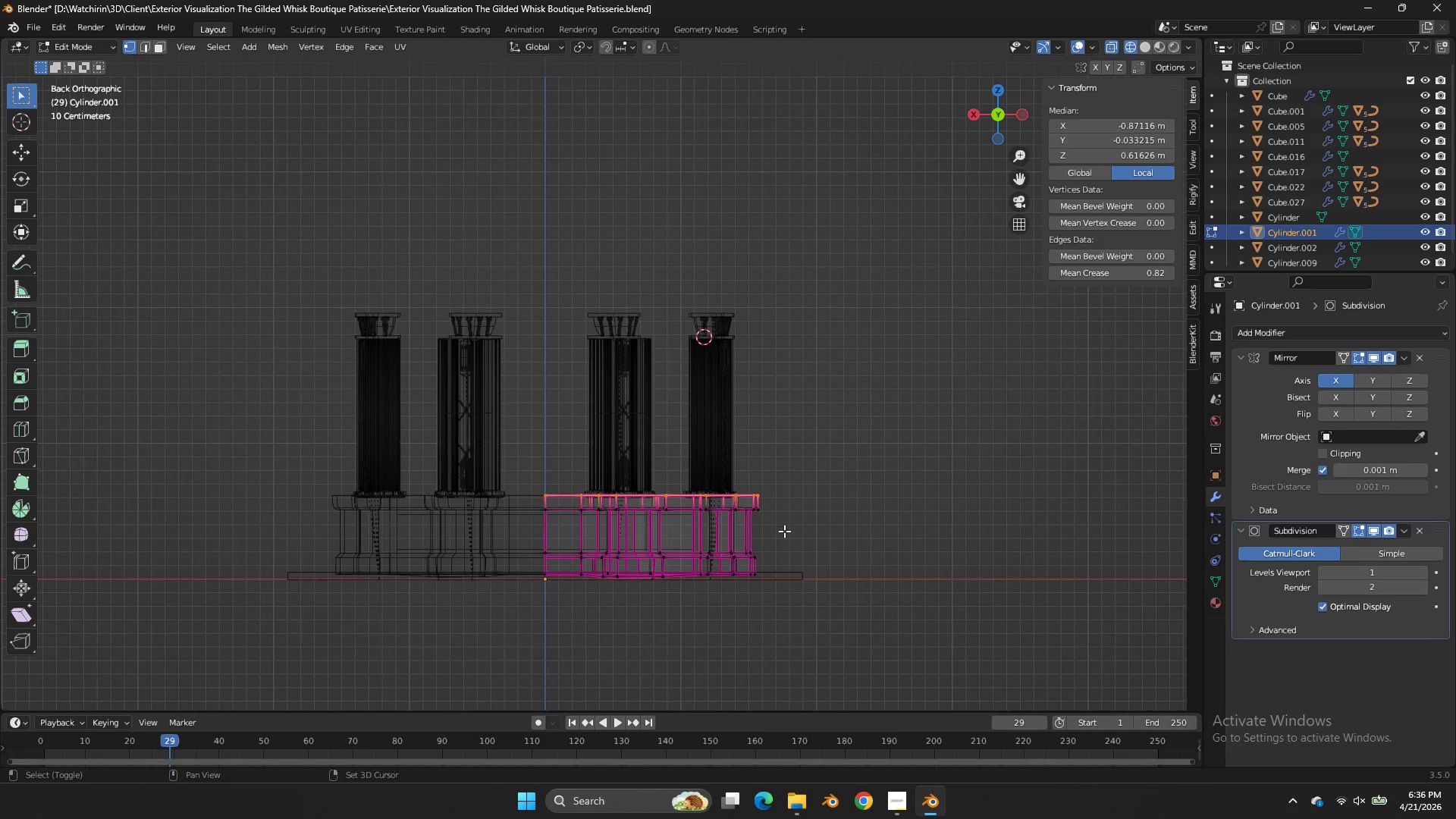 
type(Dz)
 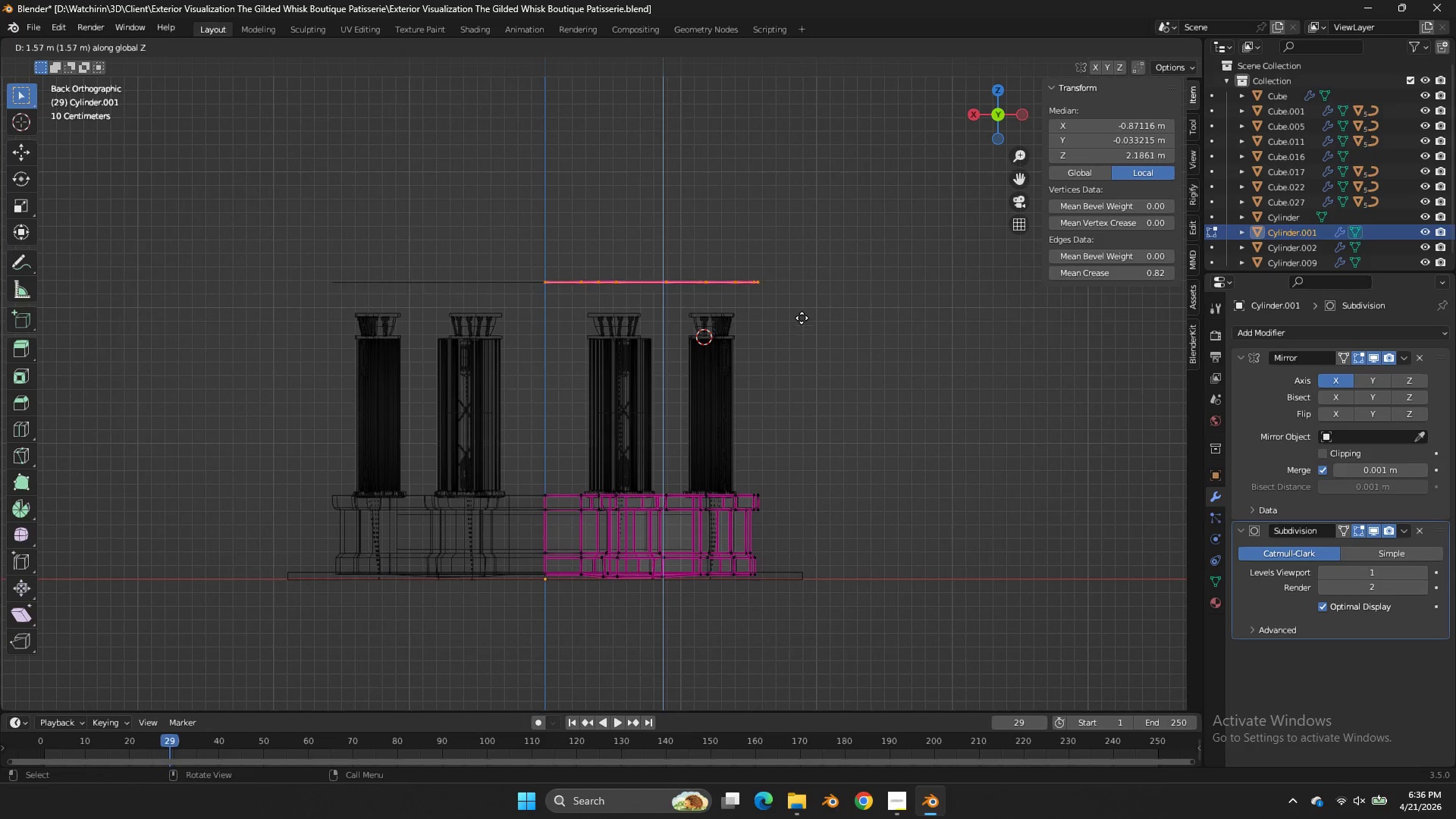 
left_click([802, 316])
 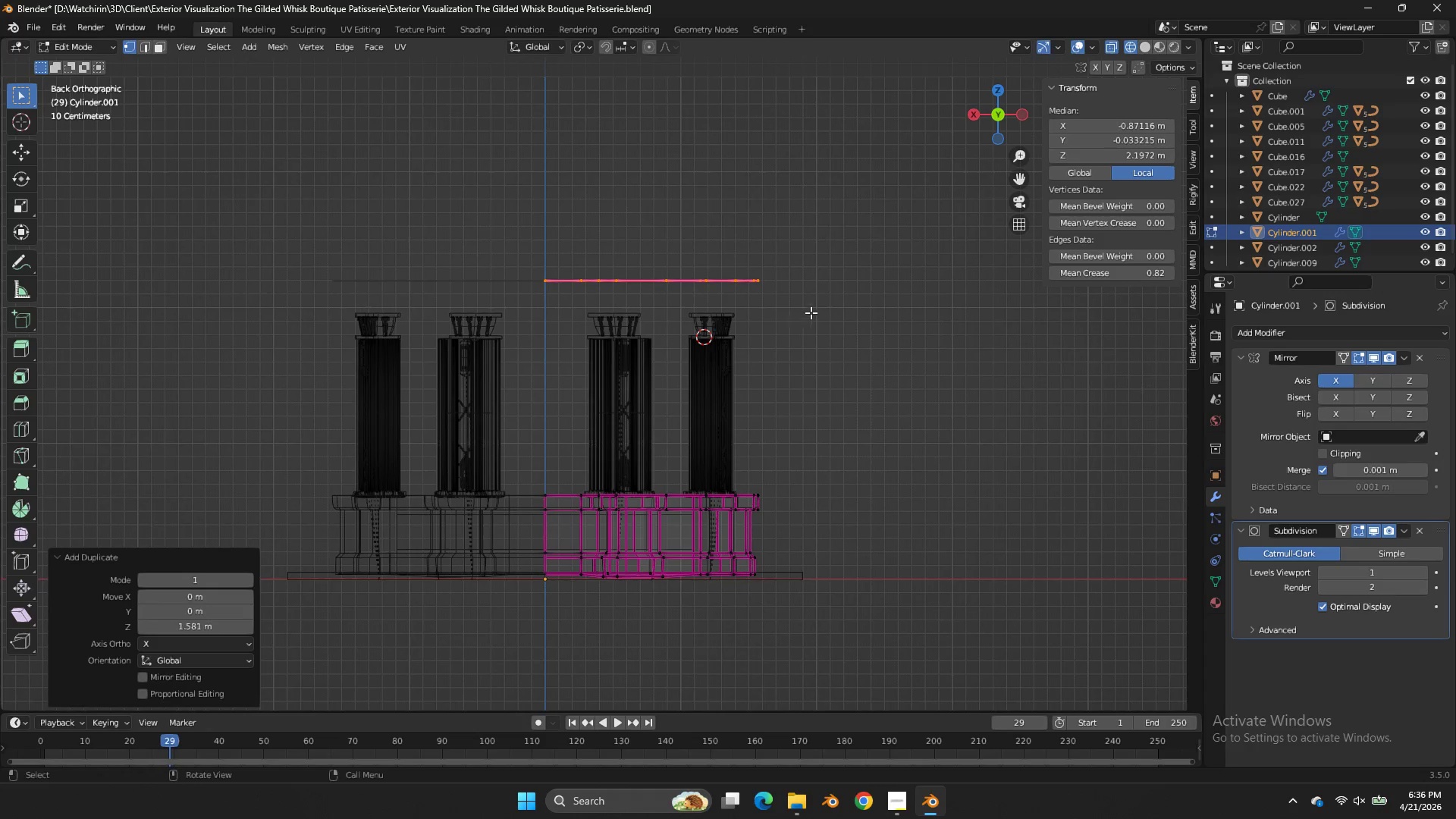 
type(ze)
 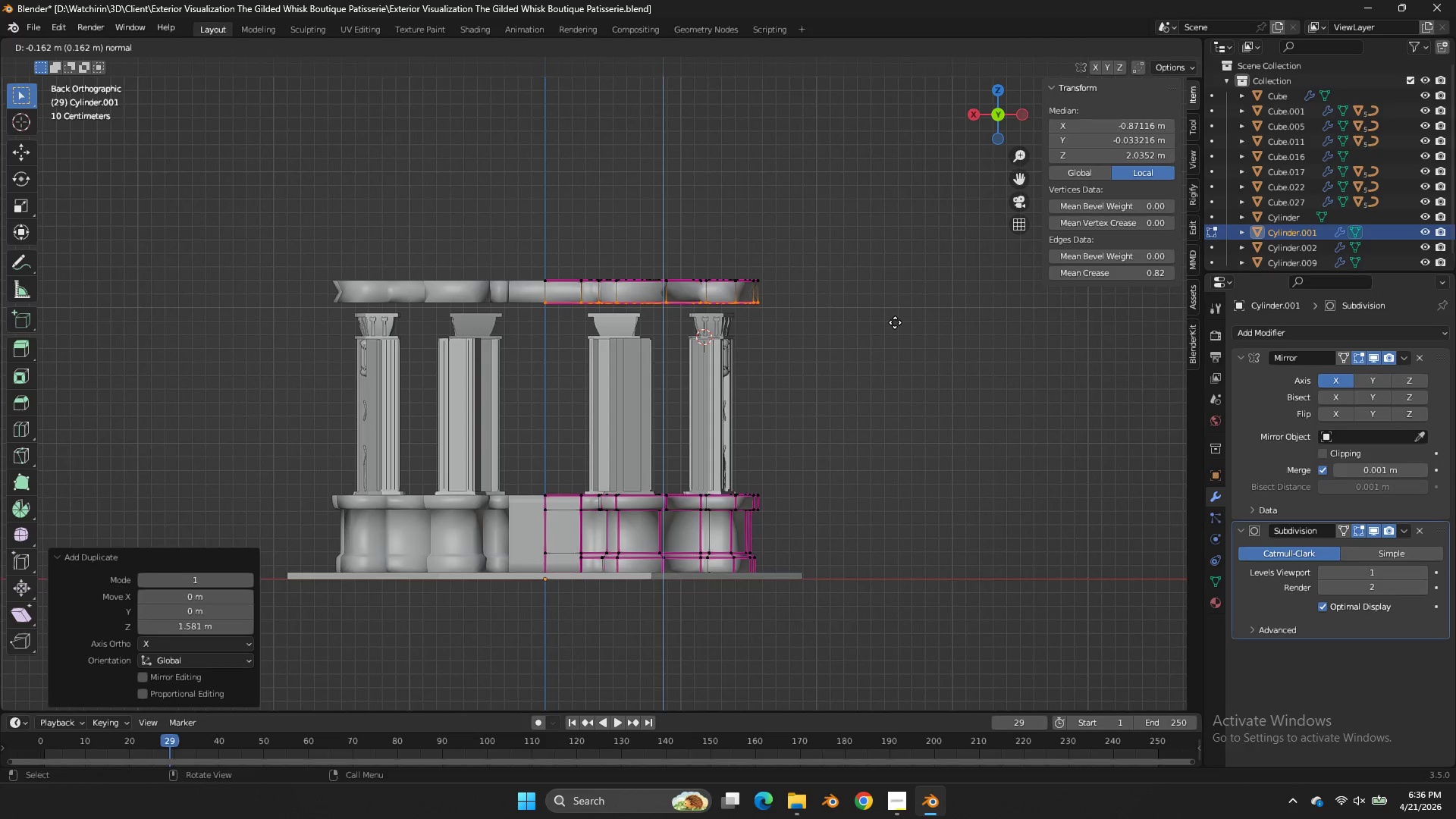 
left_click([895, 322])
 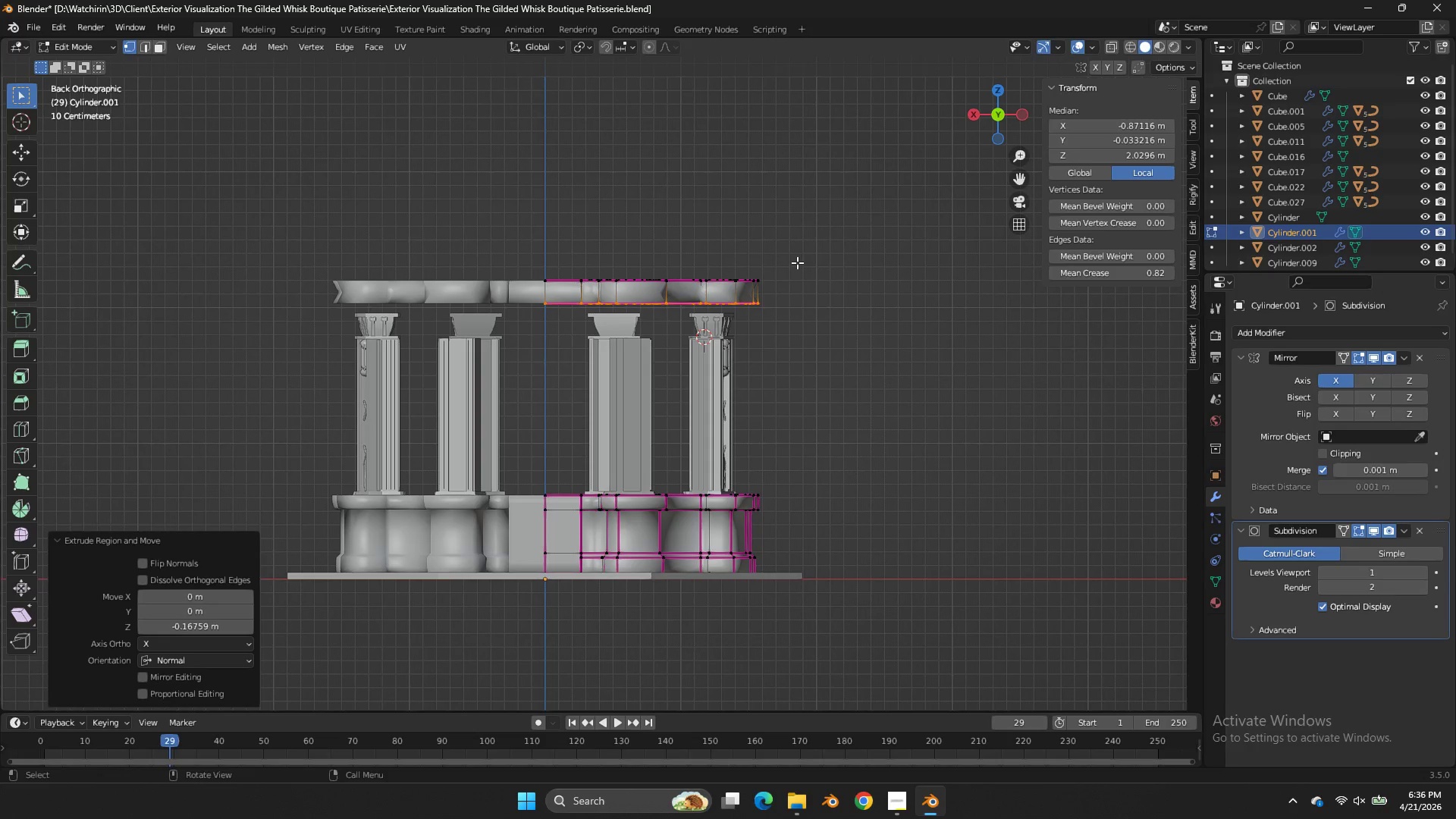 
key(Z)
 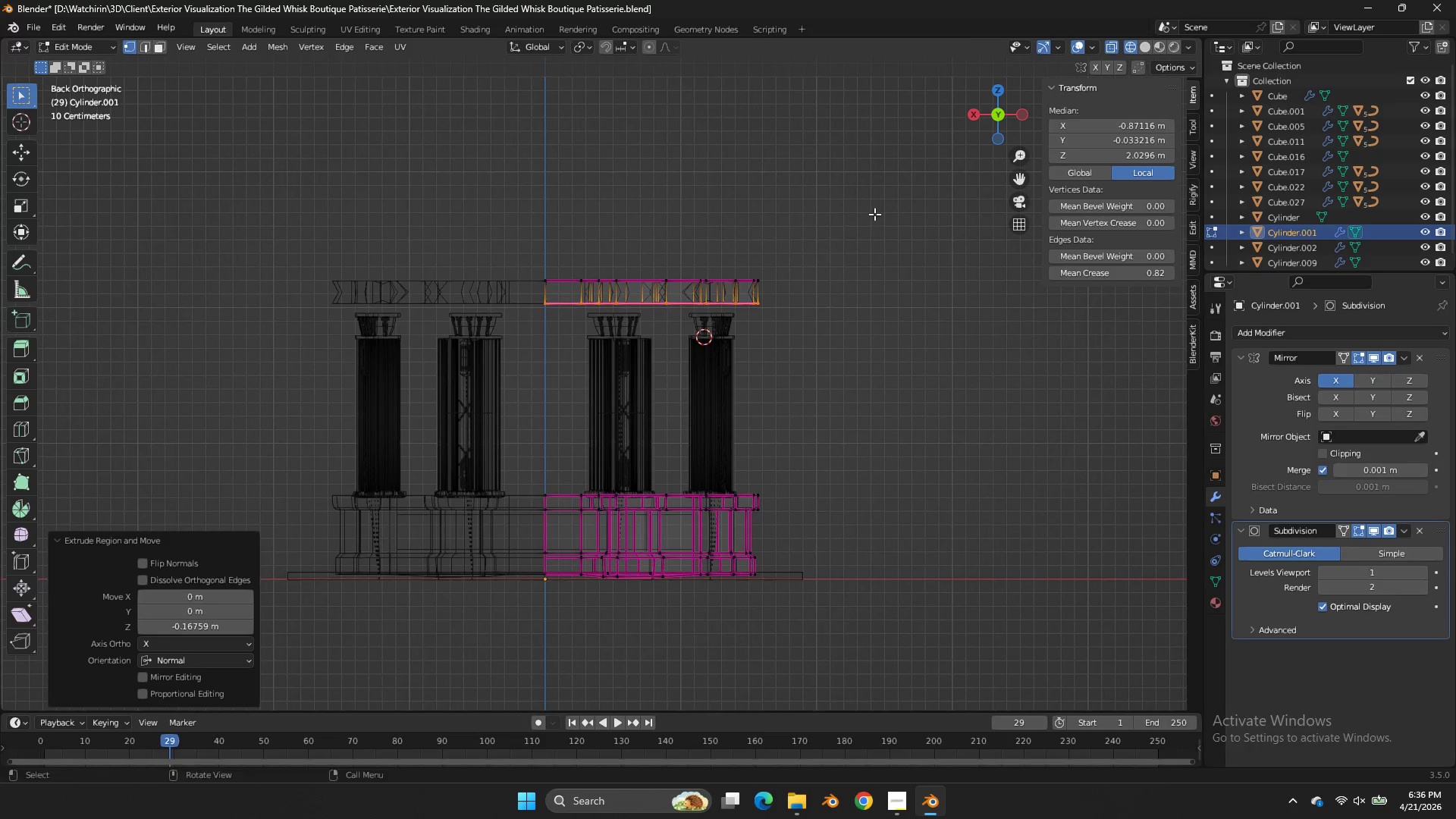 
left_click_drag(start_coordinate=[875, 214], to_coordinate=[472, 342])
 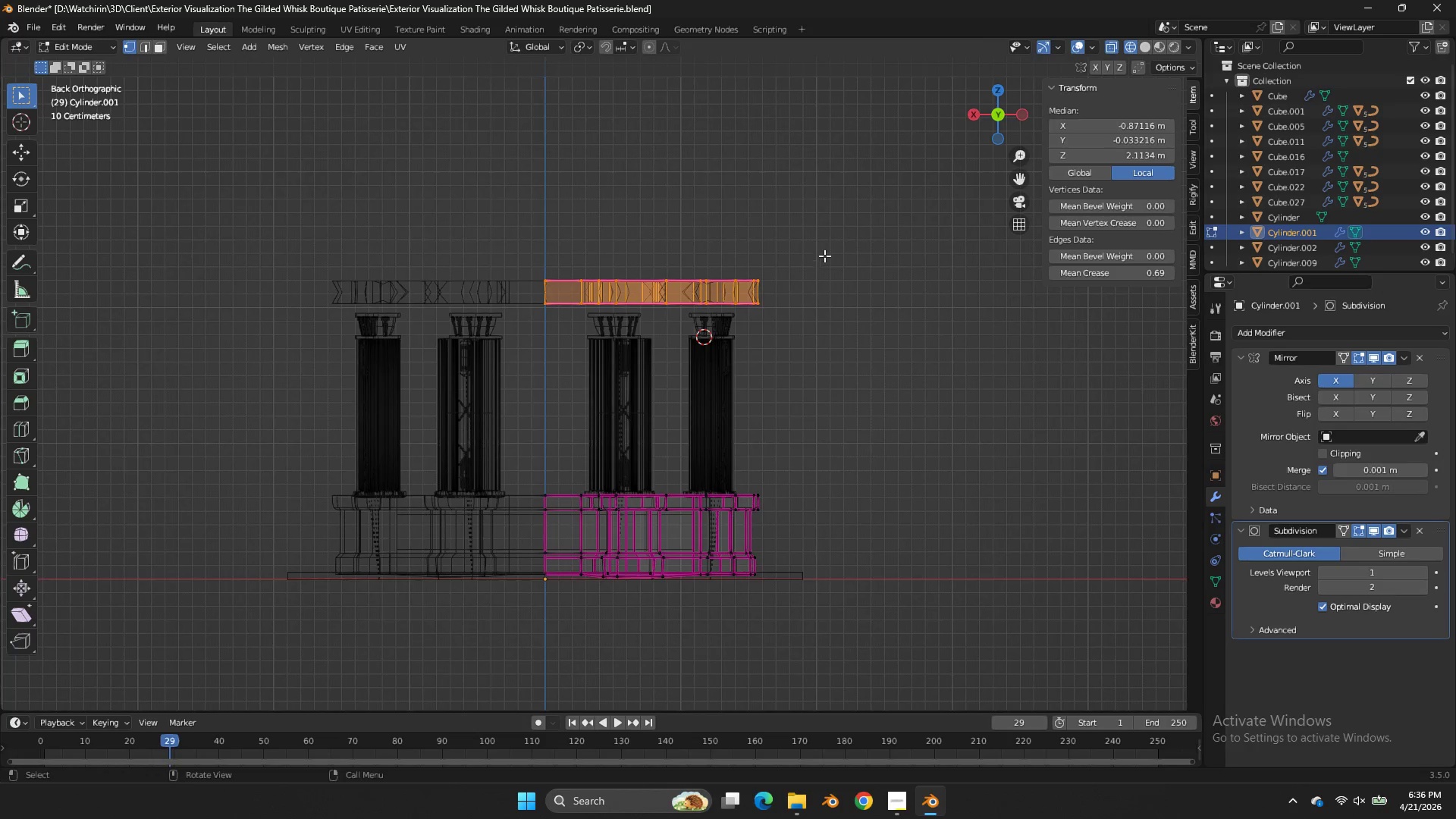 
scroll: coordinate [824, 256], scroll_direction: up, amount: 3.0
 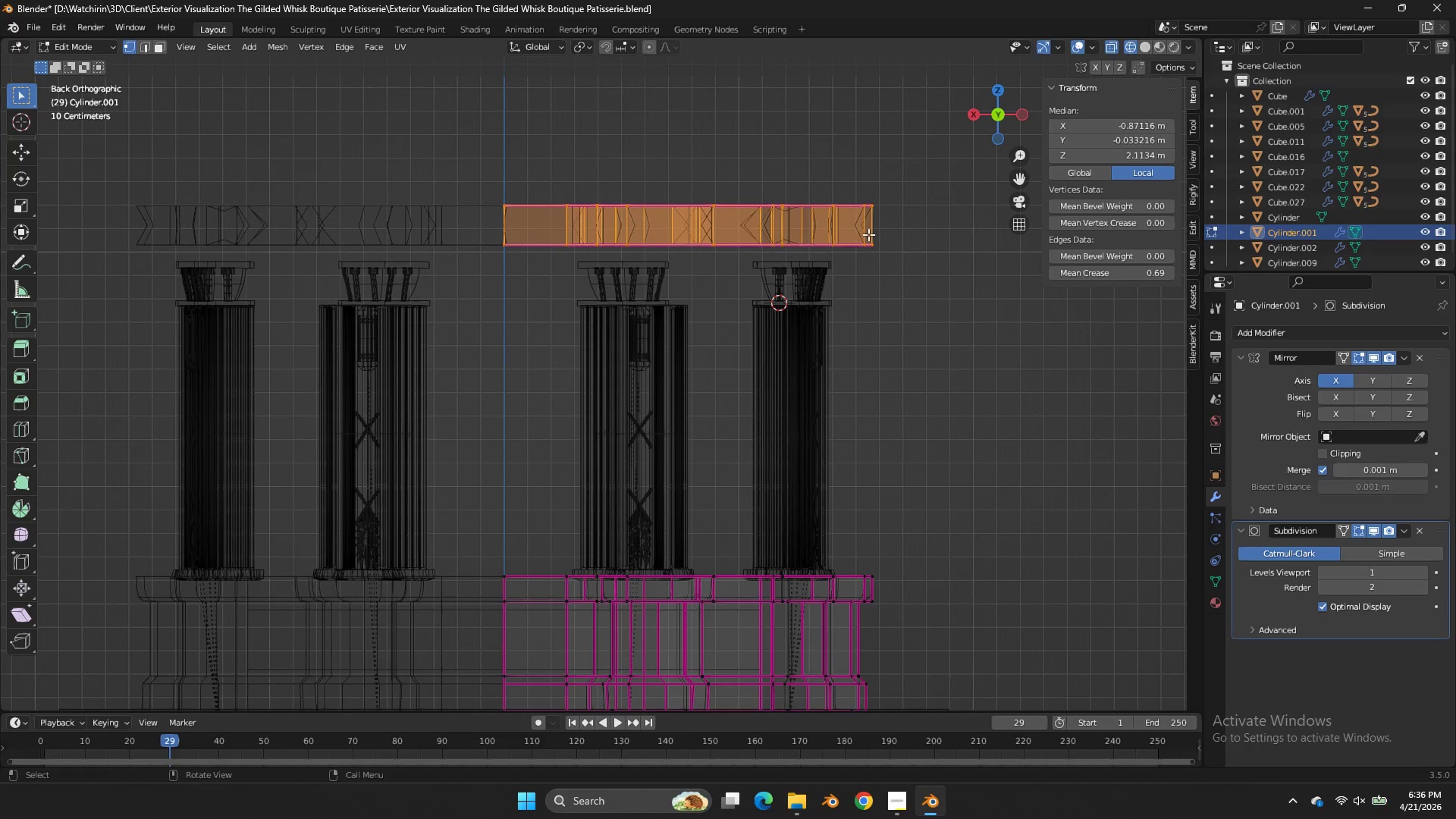 
key(Control+Z)
 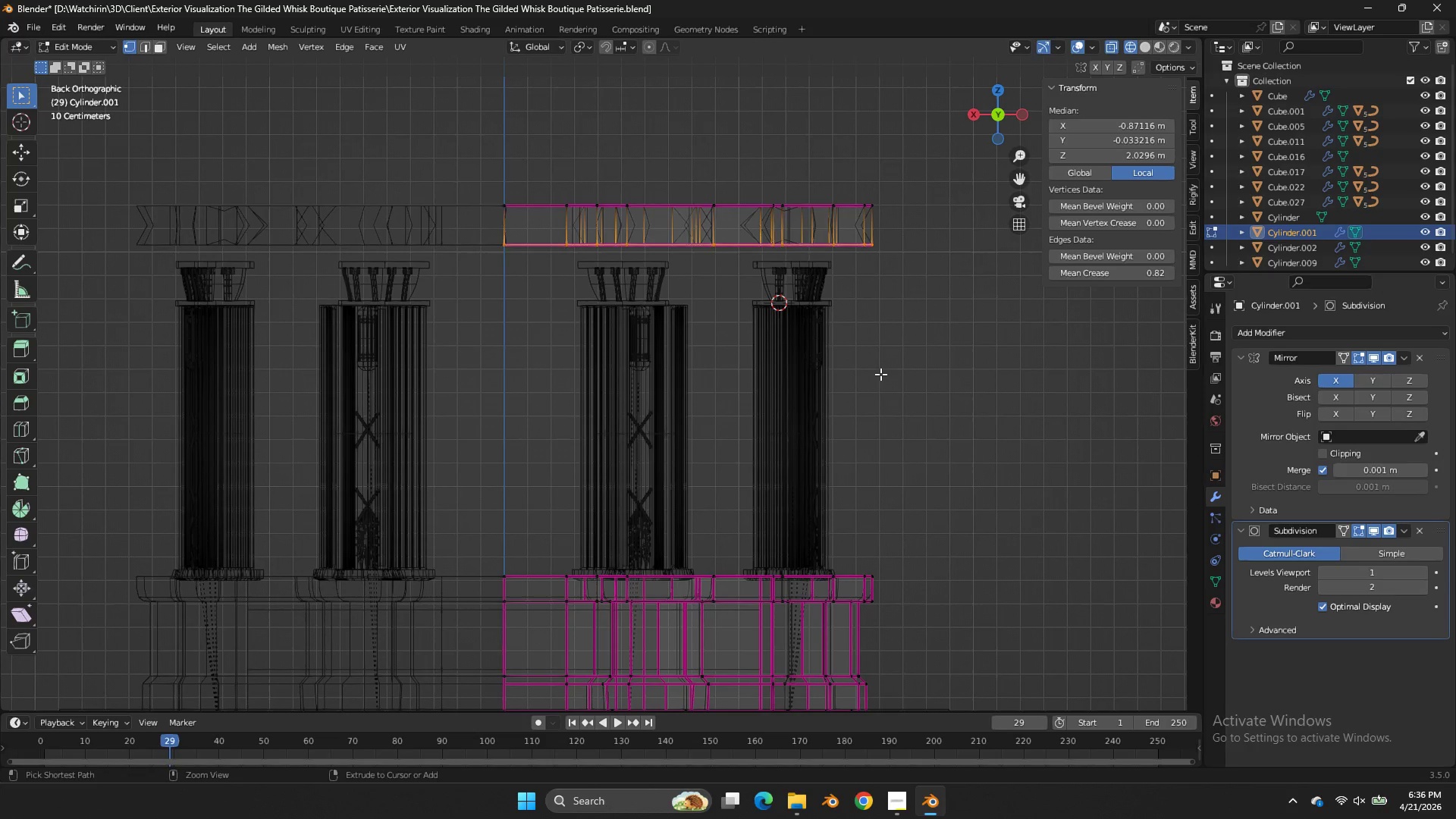 
key(Control+Z)
 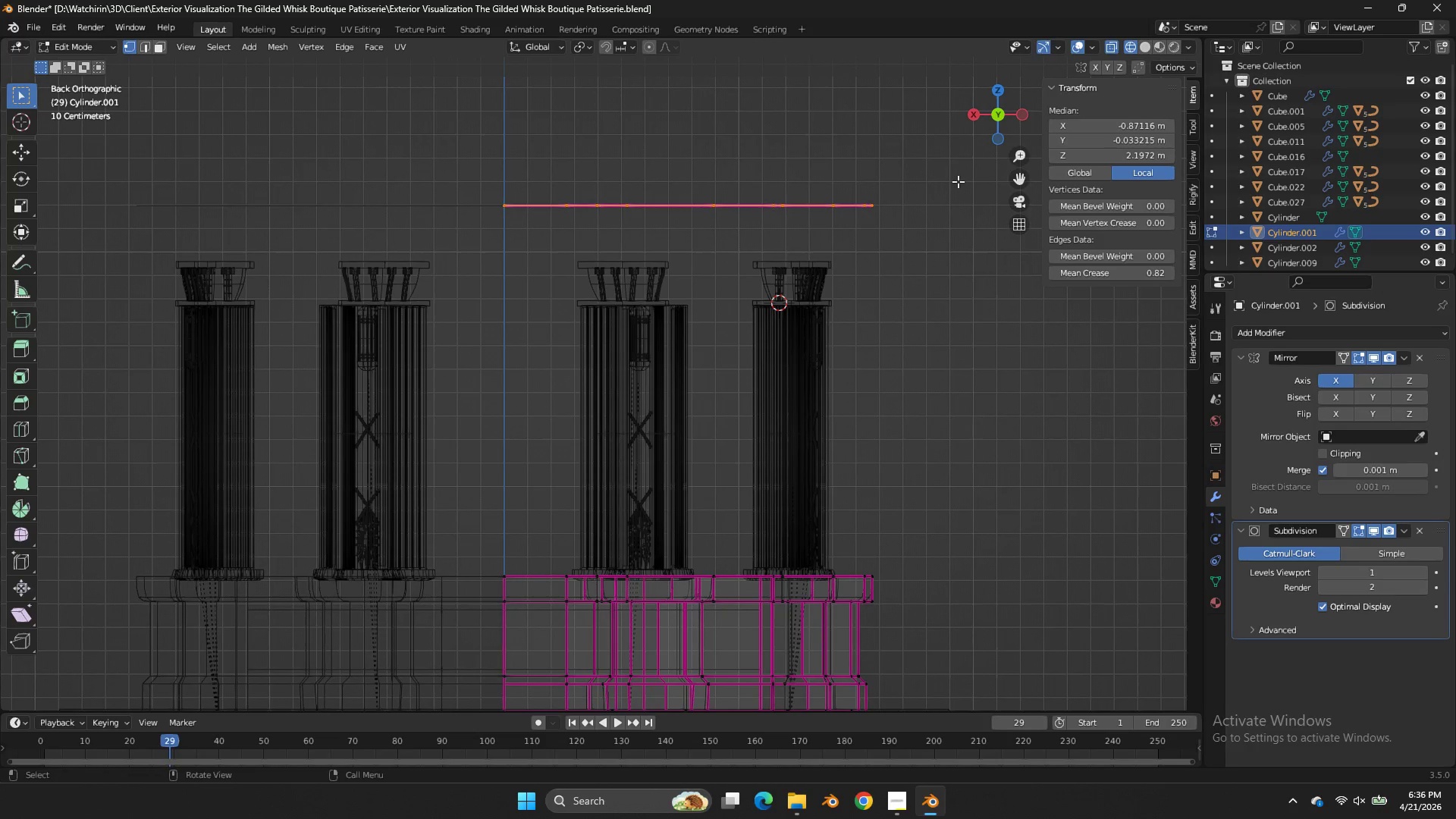 
left_click_drag(start_coordinate=[993, 130], to_coordinate=[998, 83])
 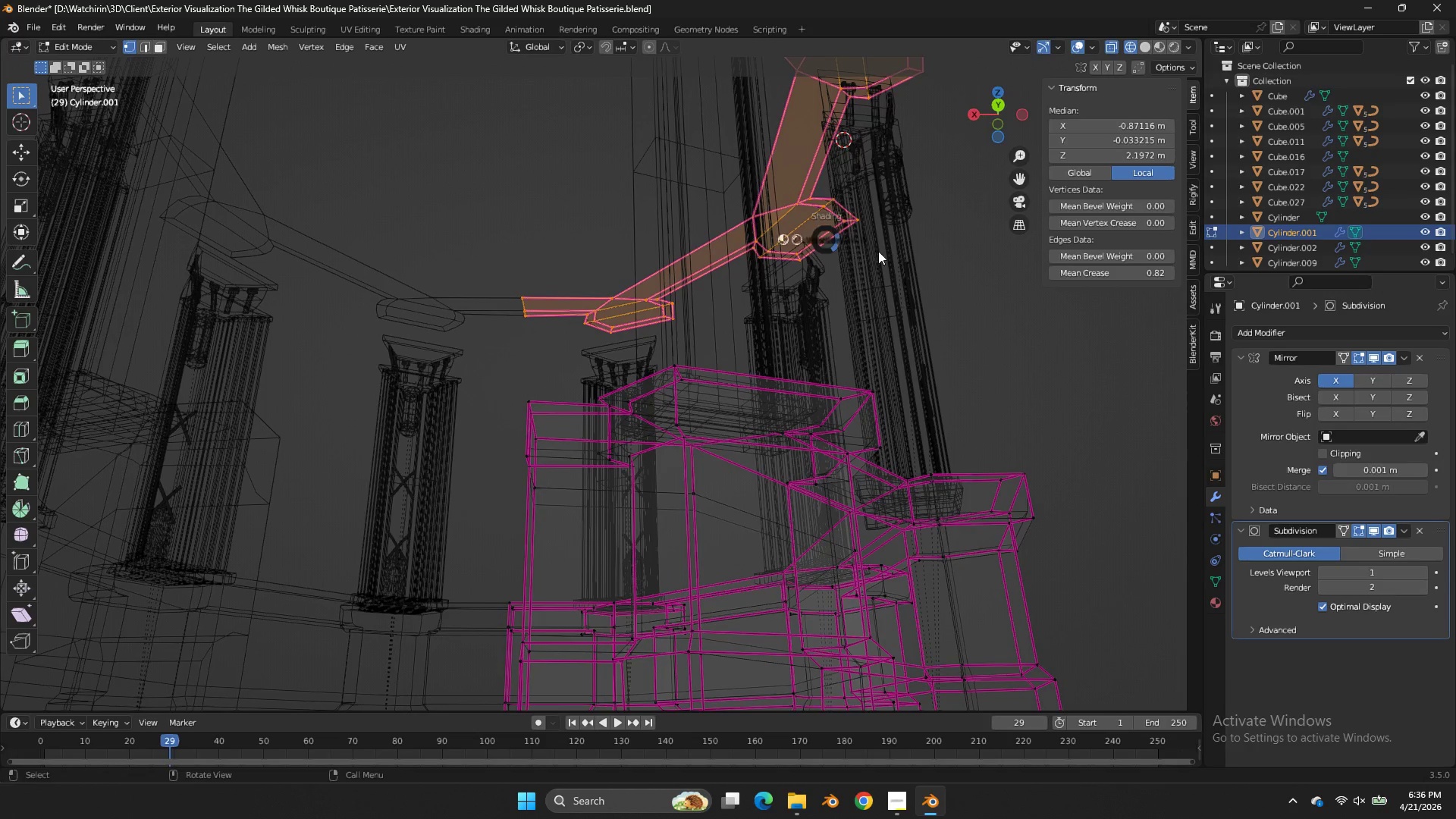 
key(Z)
 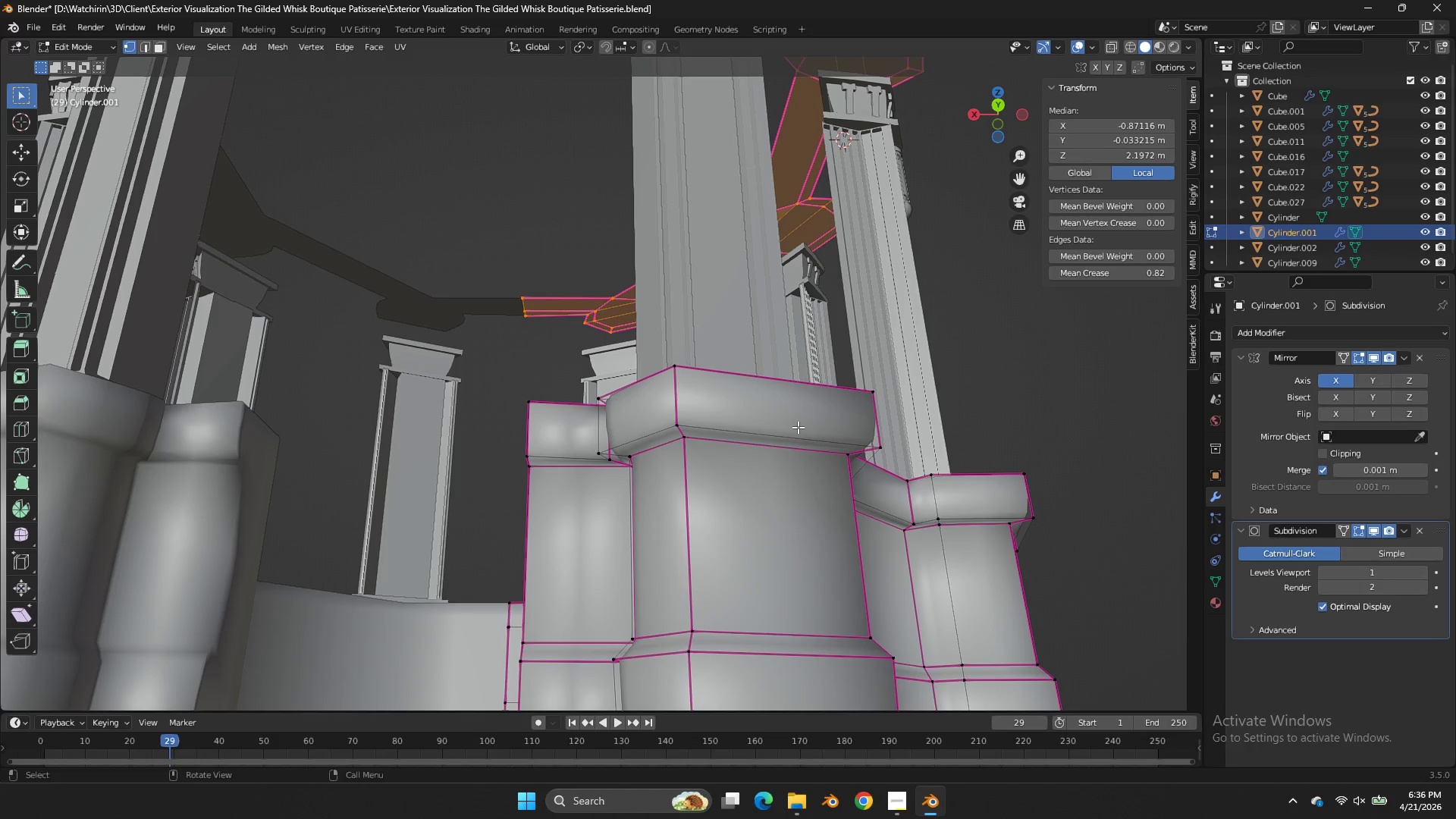 
key(Alt+AltLeft)
 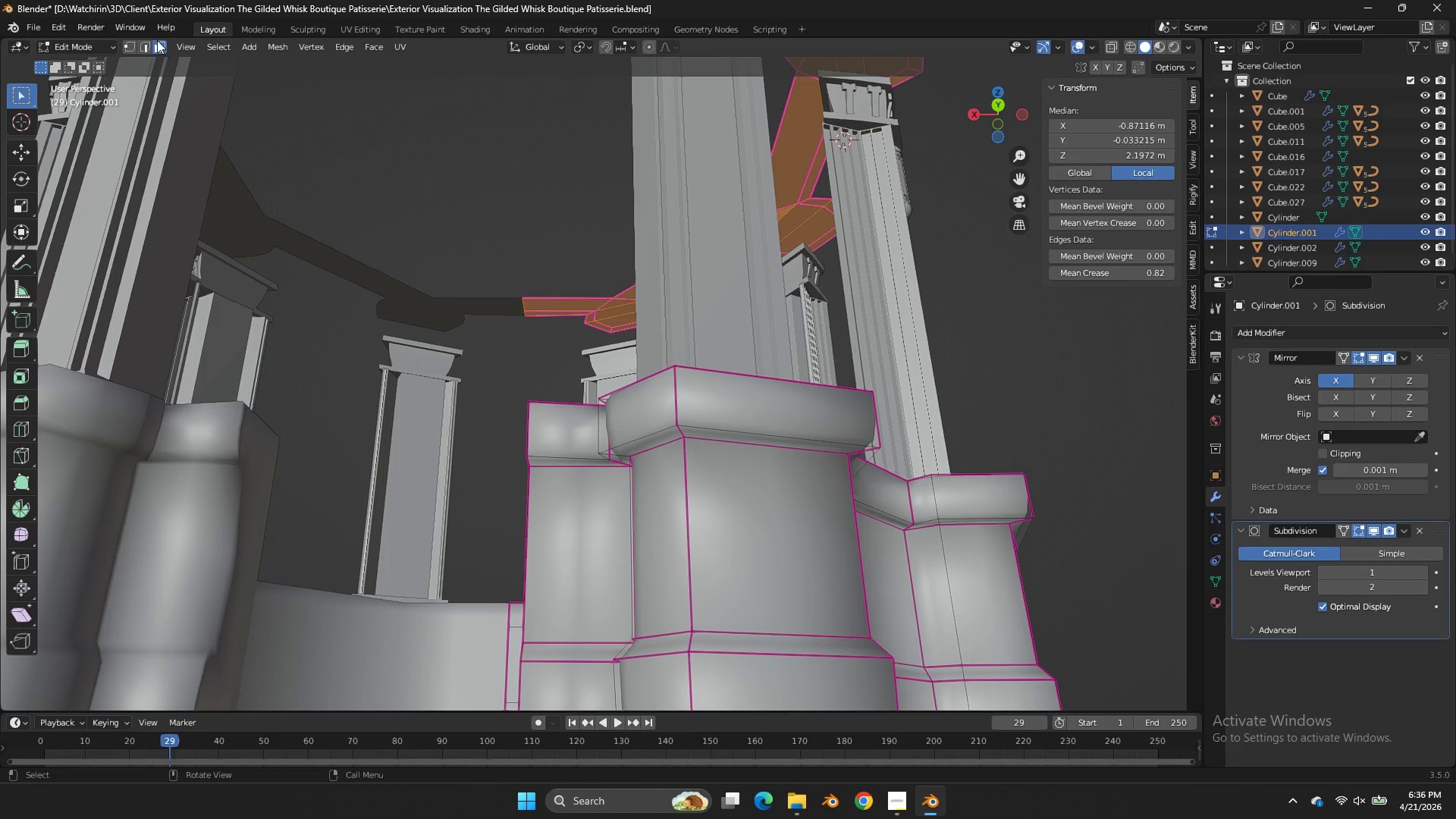 
hold_key(key=AltLeft, duration=0.92)
 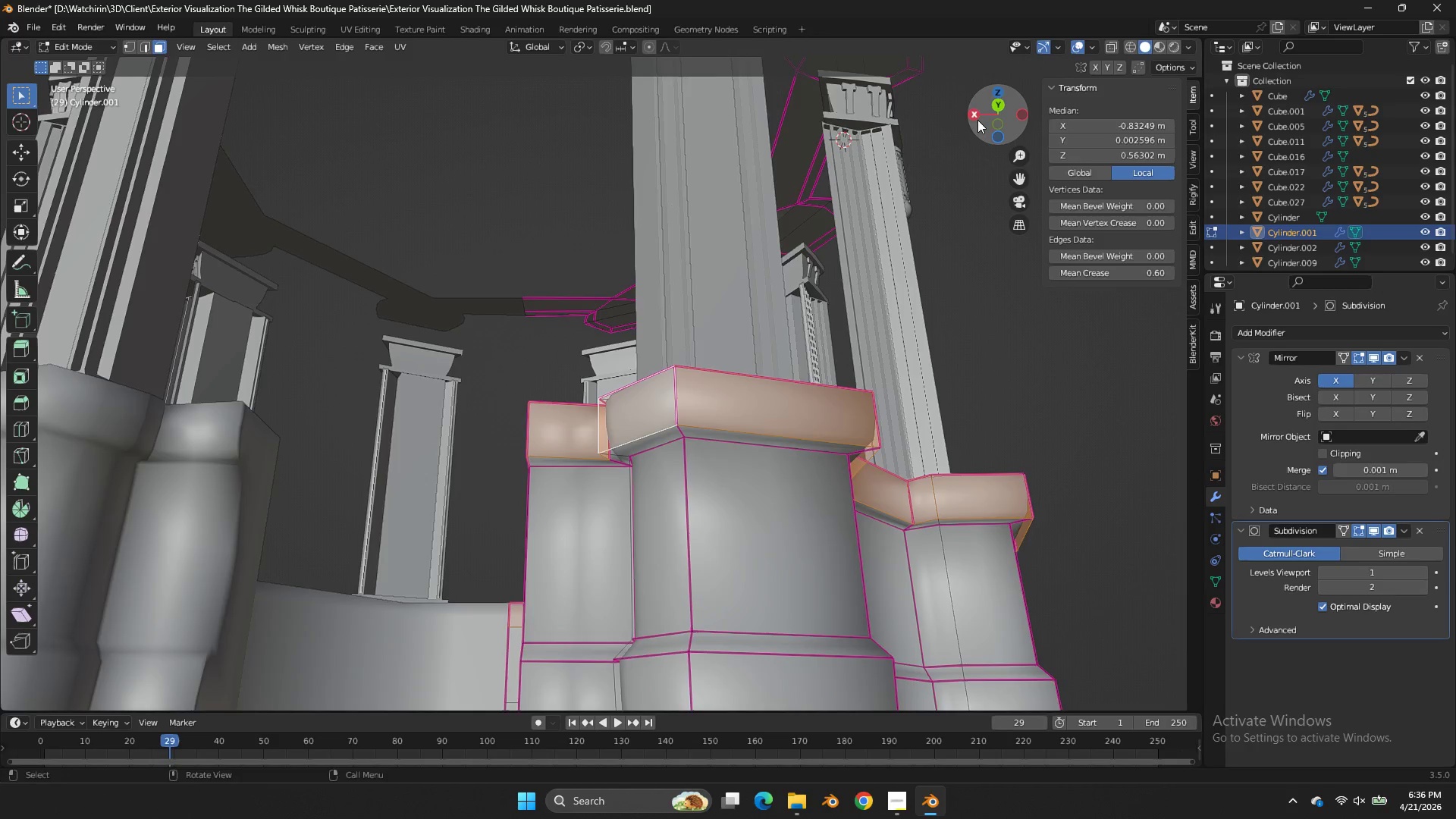 
left_click_drag(start_coordinate=[977, 120], to_coordinate=[990, 157])
 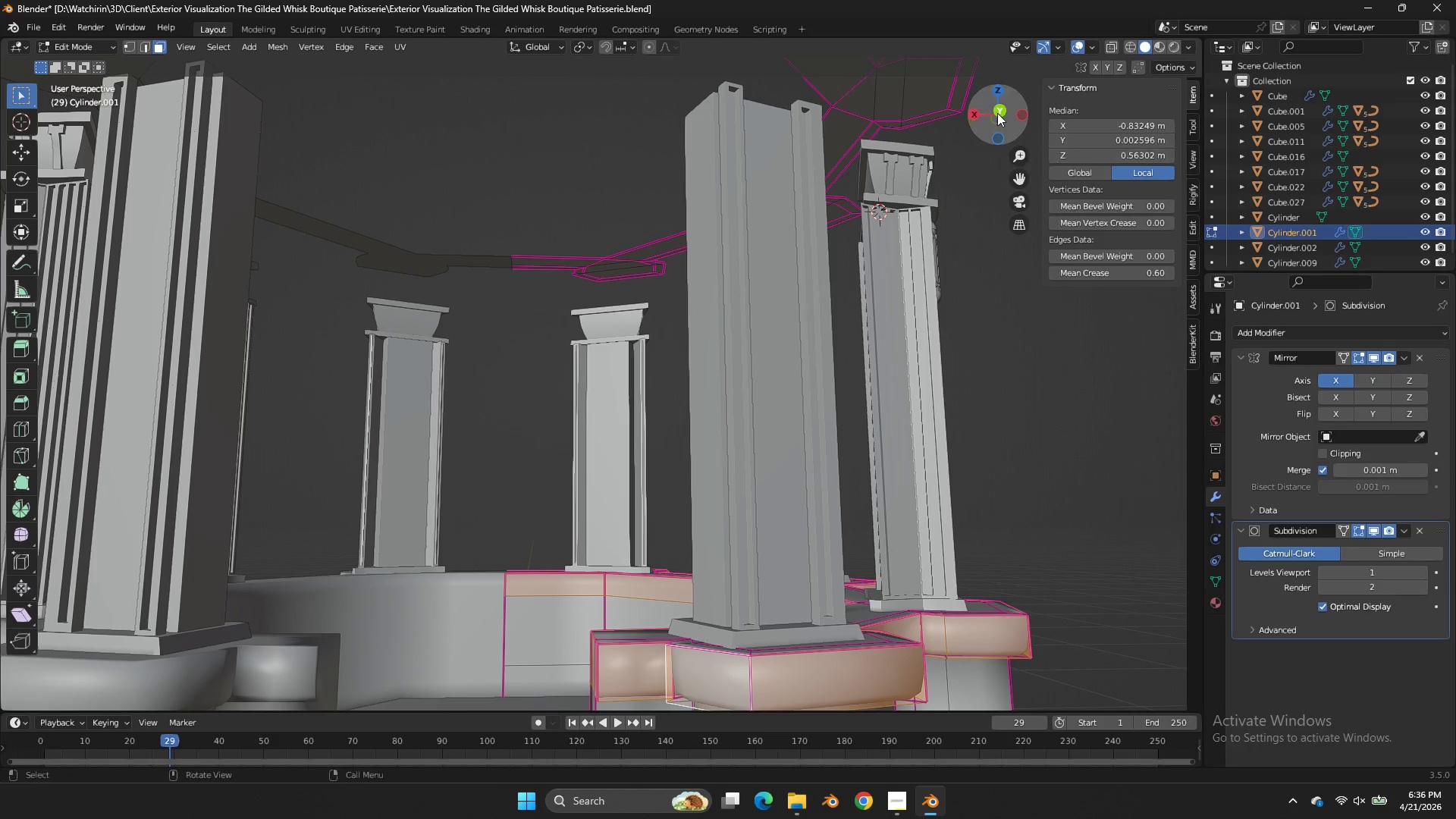 
left_click([1003, 106])
 